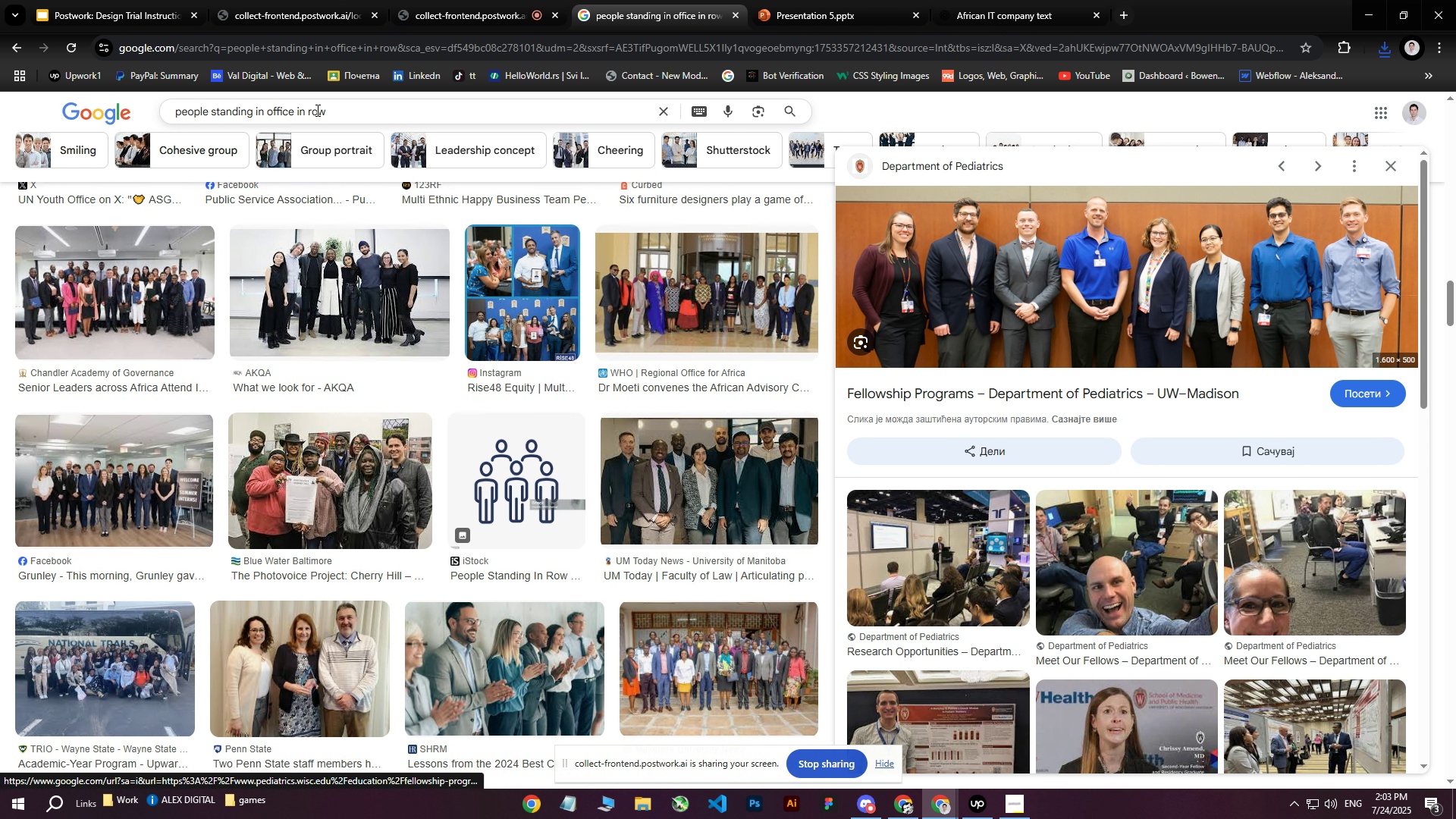 
left_click_drag(start_coordinate=[336, 111], to_coordinate=[269, 112])
 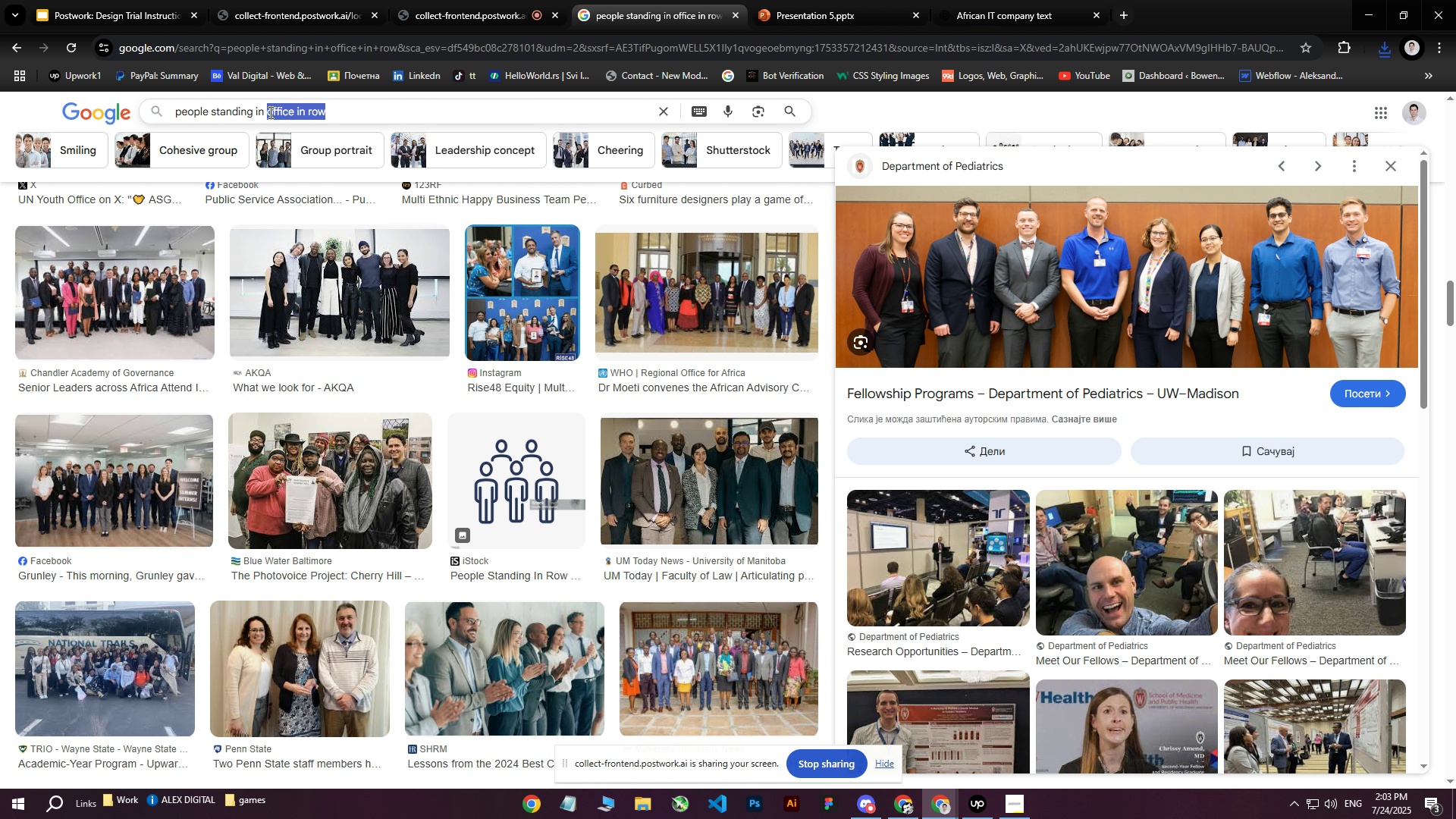 
type(front of office)
 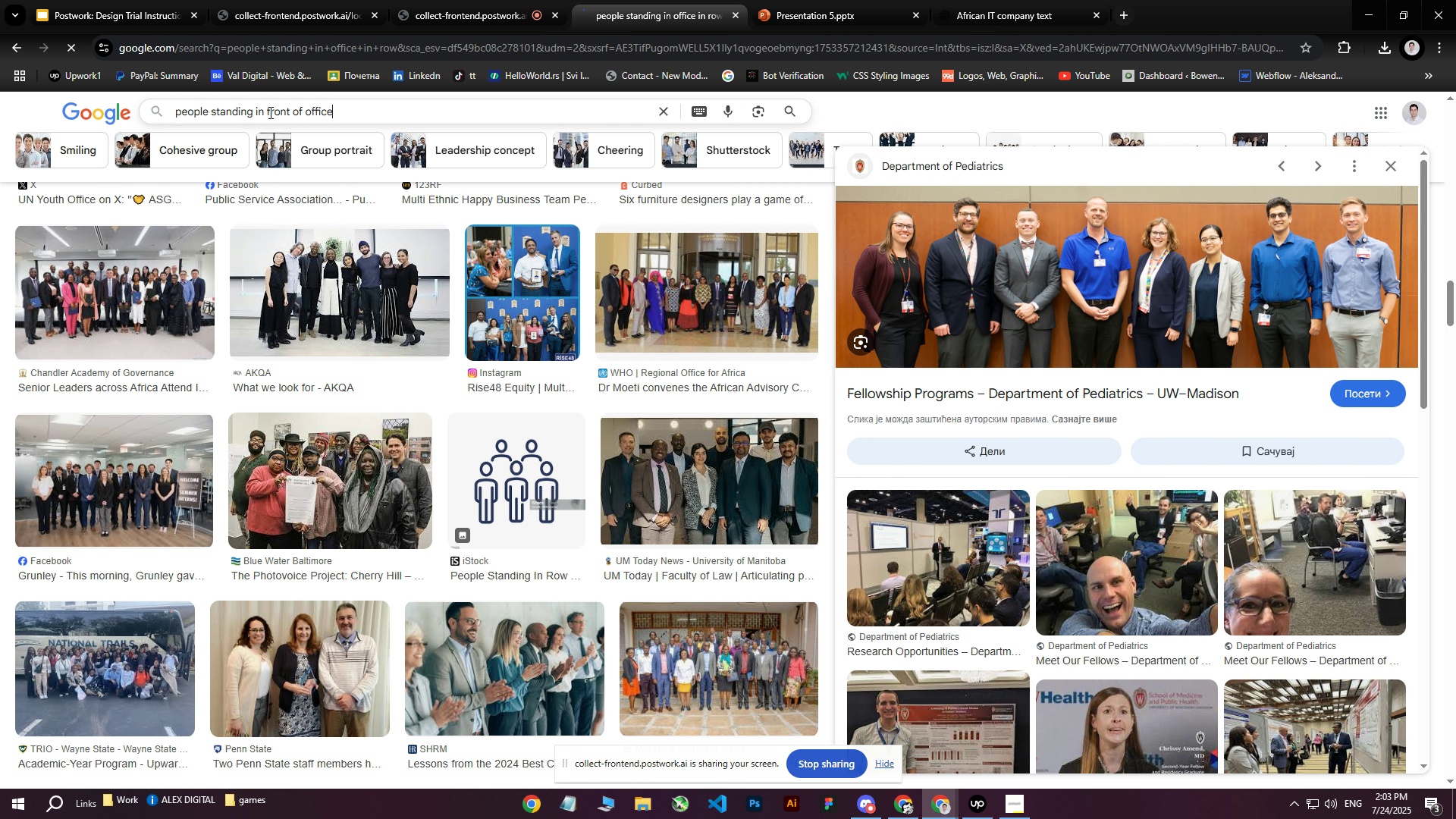 
key(Enter)
 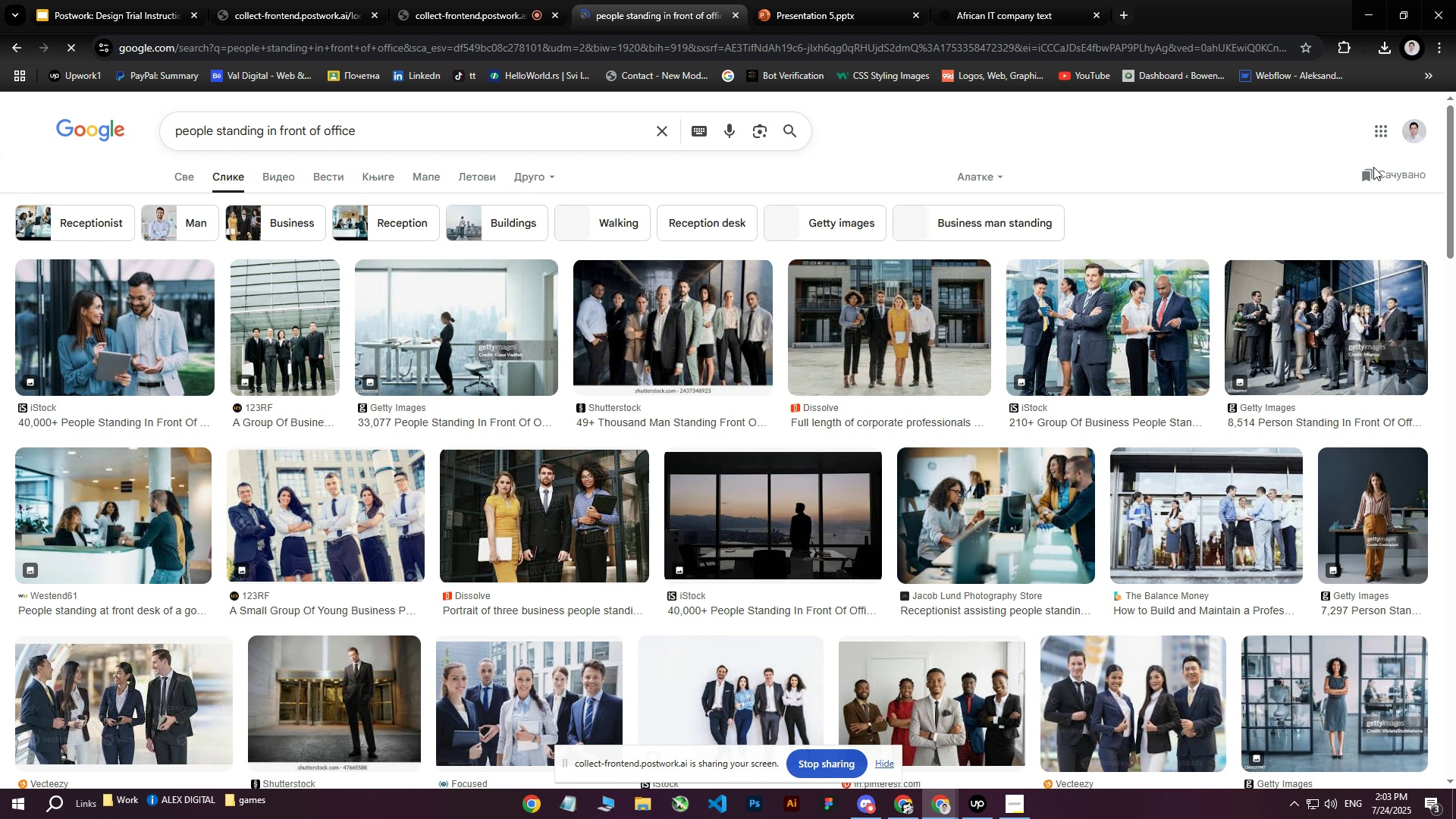 
mouse_move([1020, 214])
 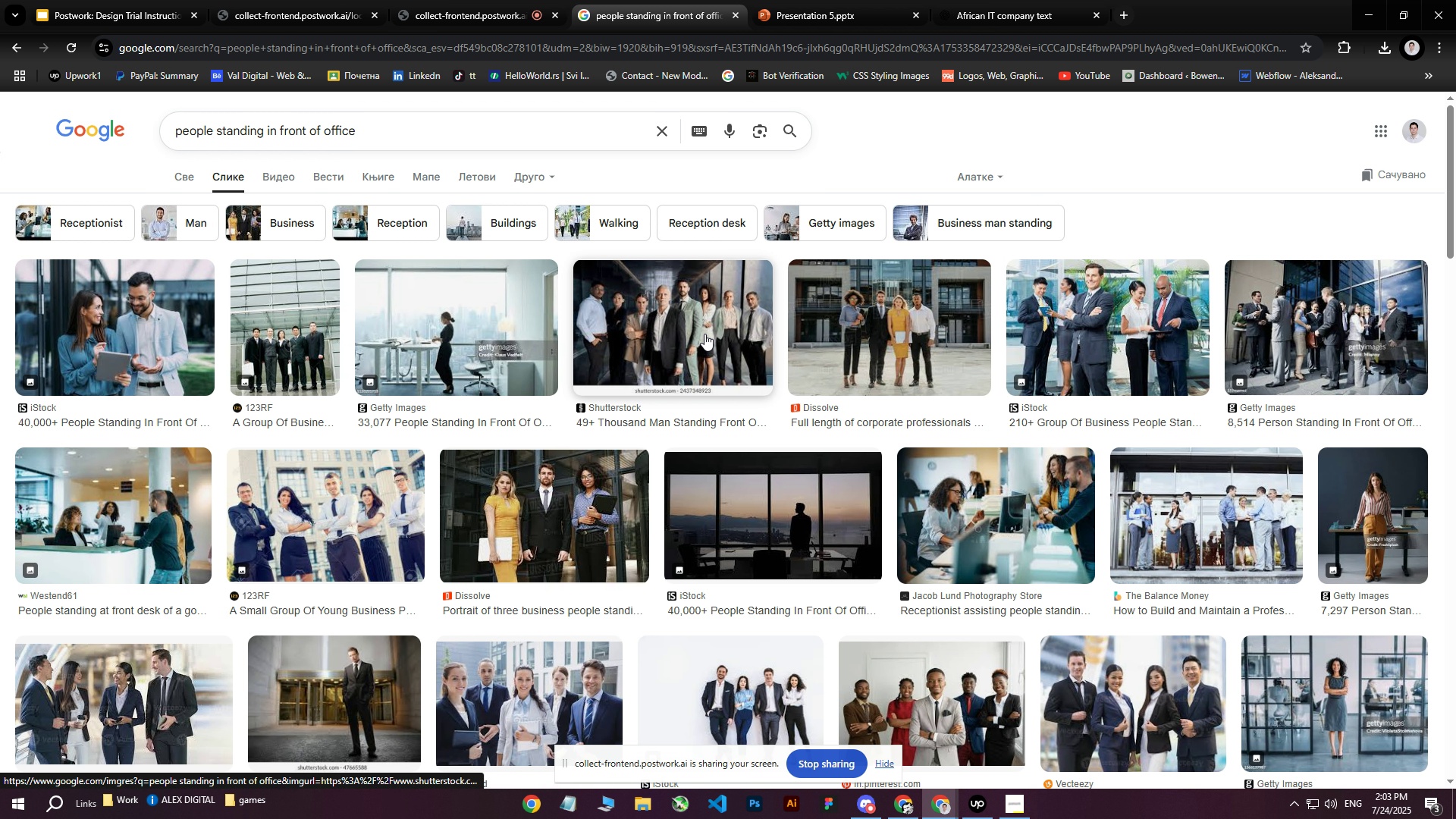 
left_click([703, 334])
 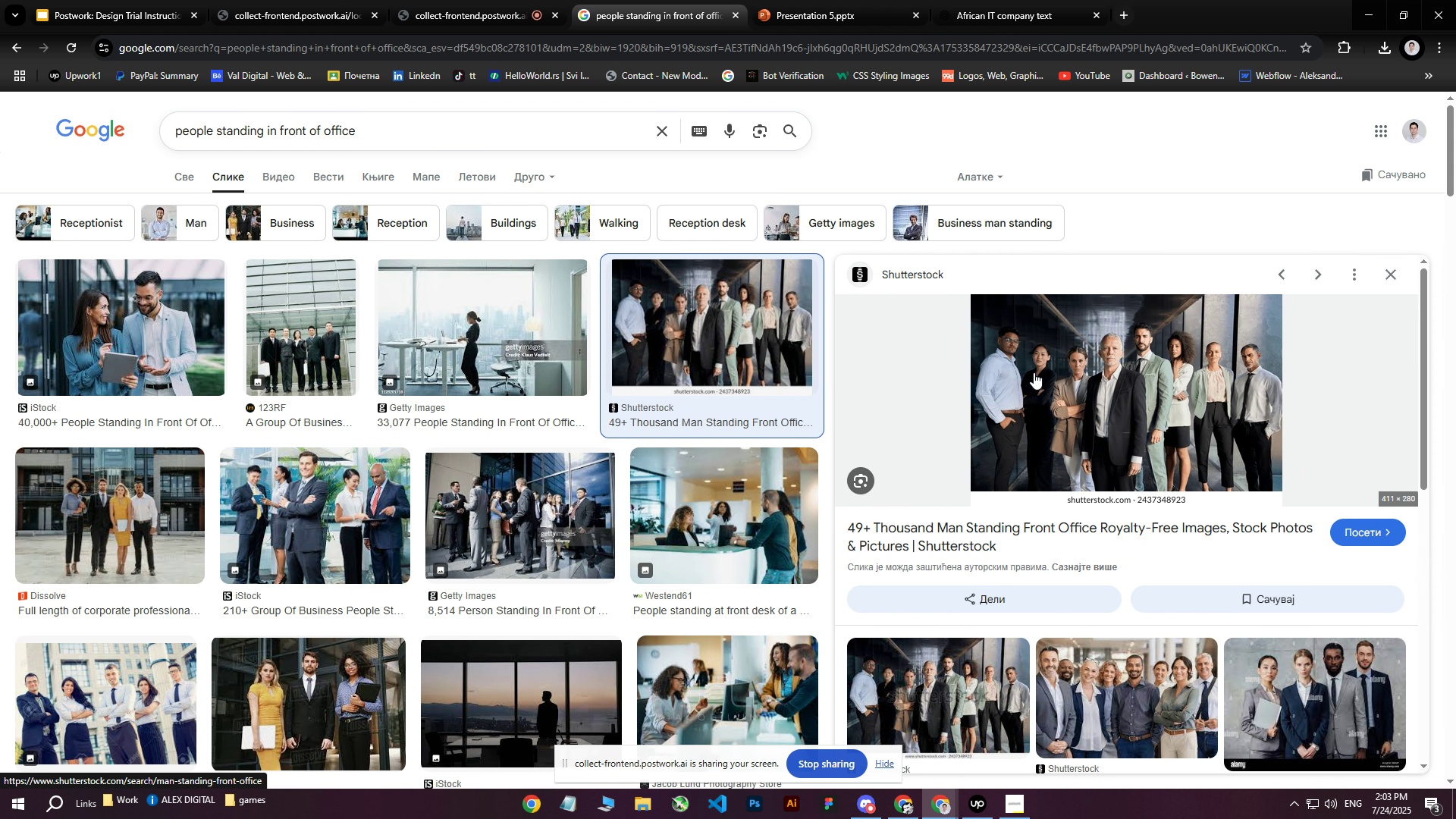 
left_click([1034, 369])
 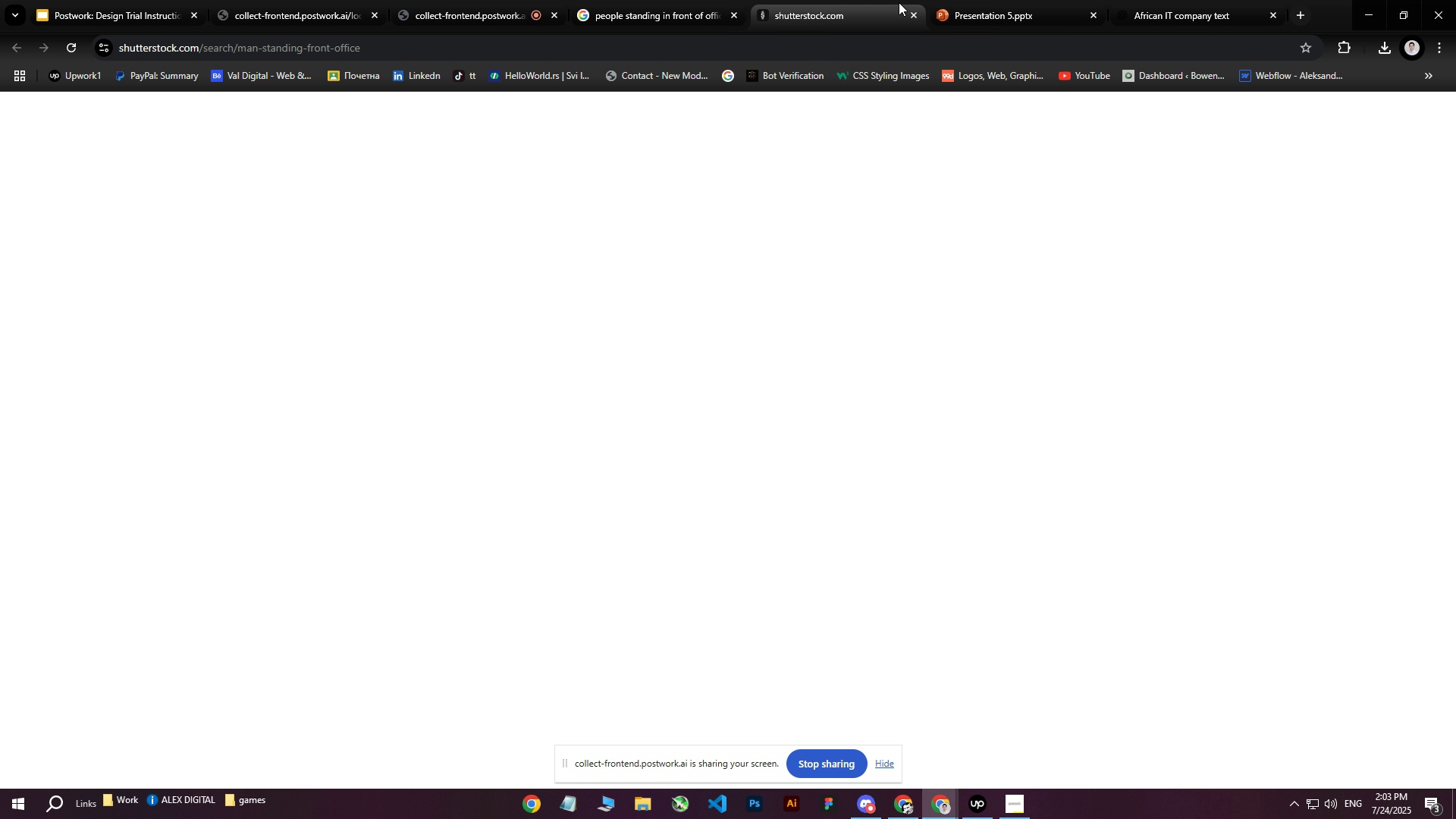 
left_click([914, 17])
 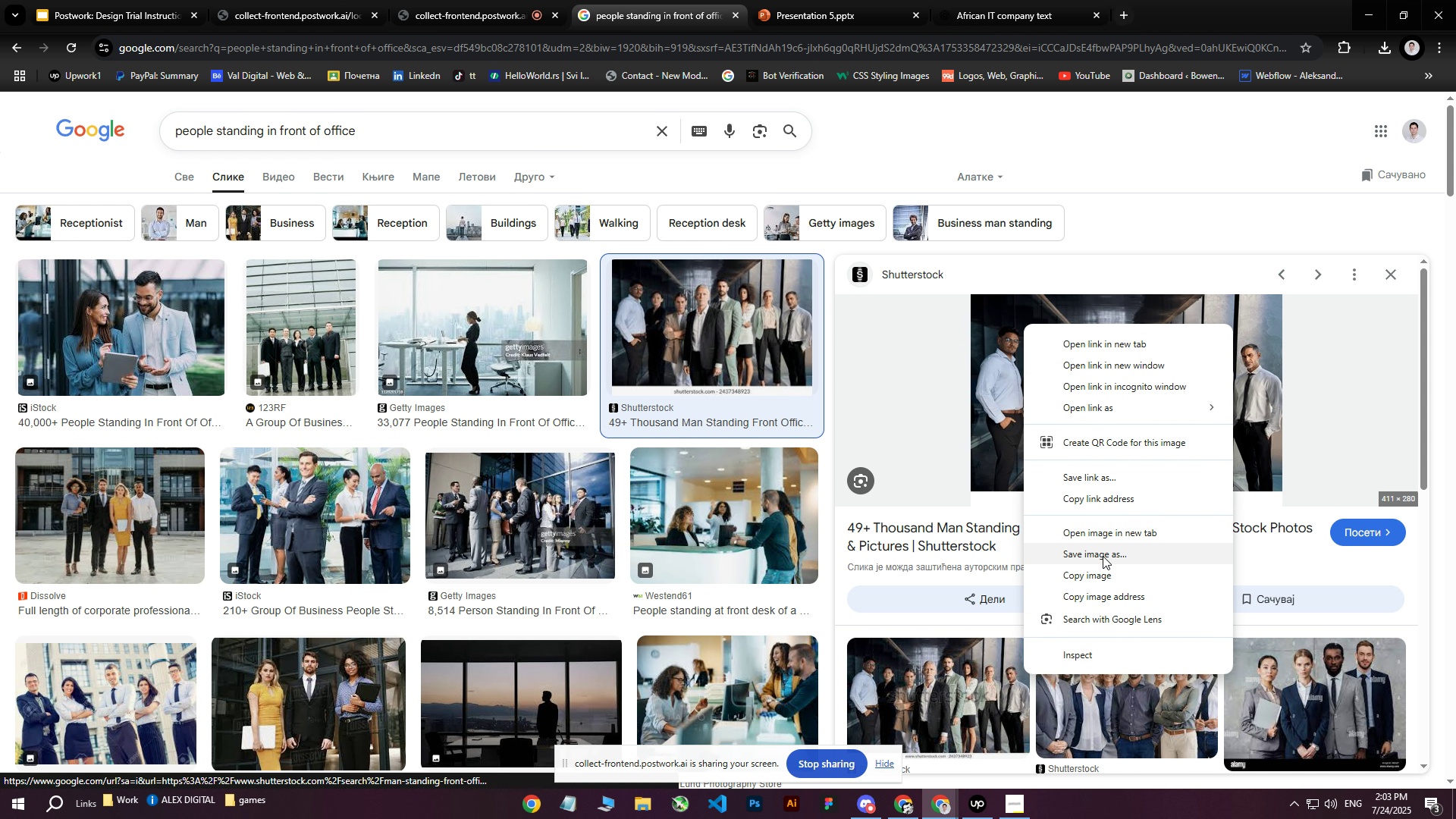 
left_click([1151, 190])
 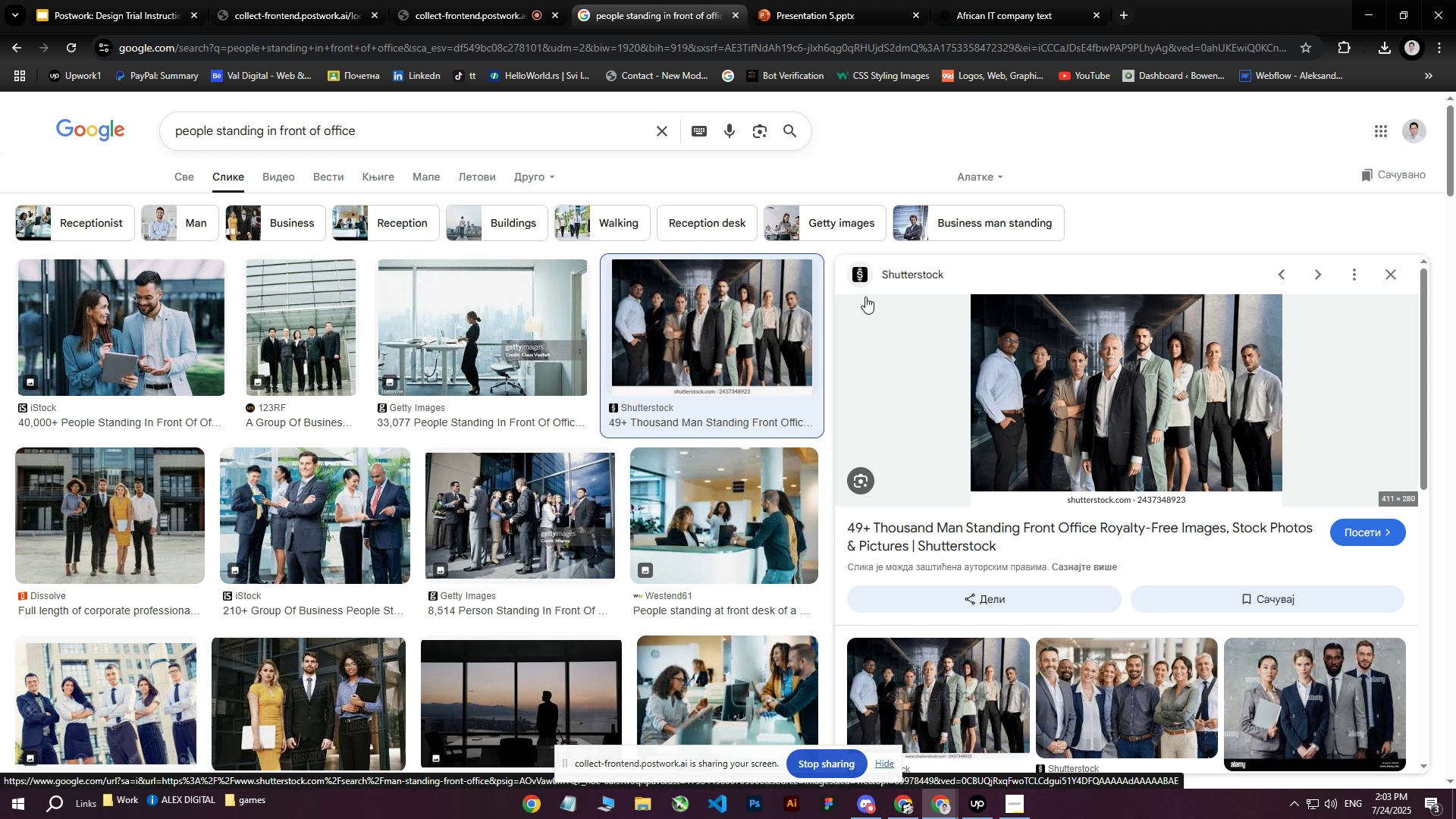 
left_click([1387, 271])
 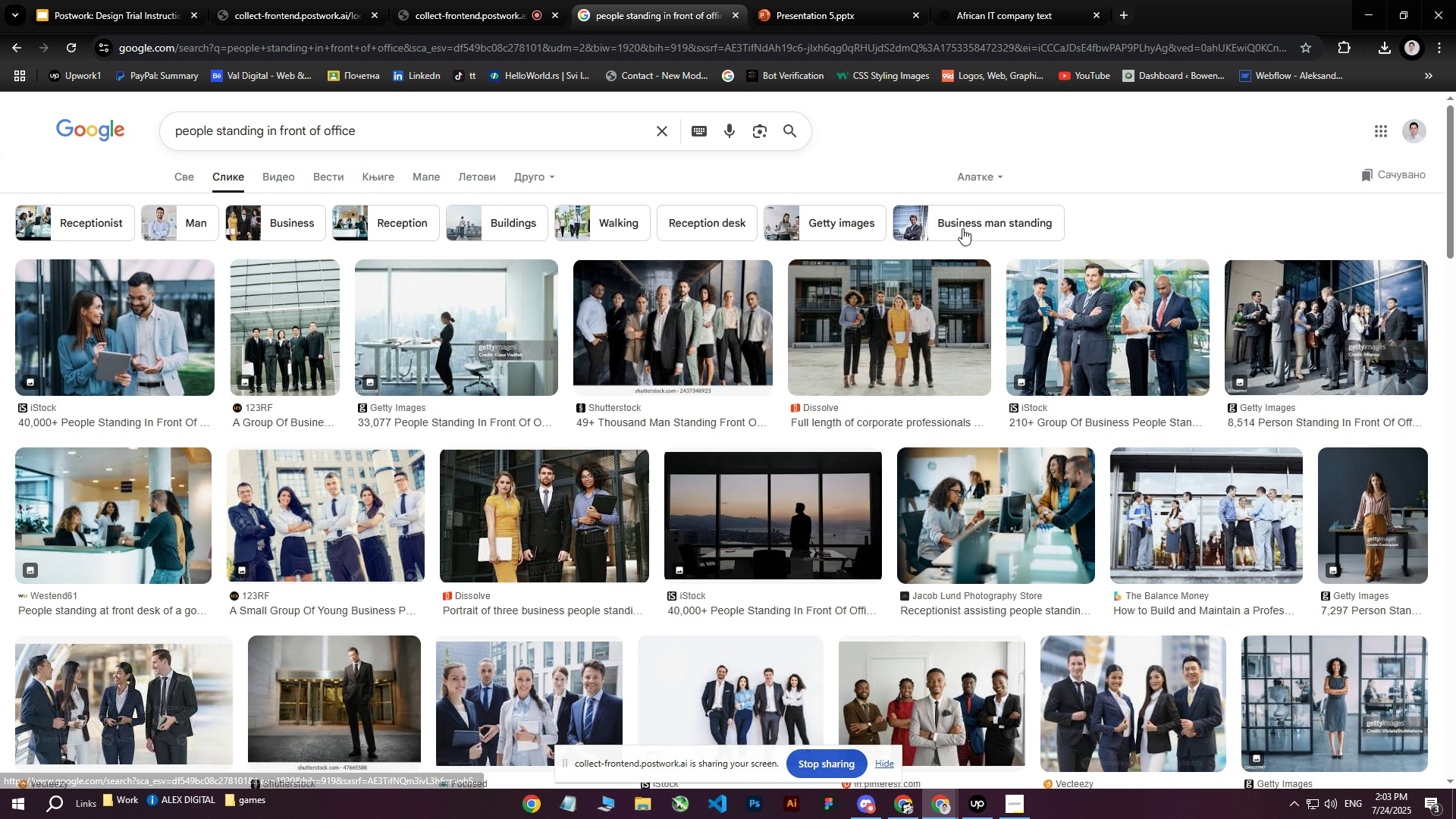 
scroll: coordinate [988, 263], scroll_direction: down, amount: 3.0
 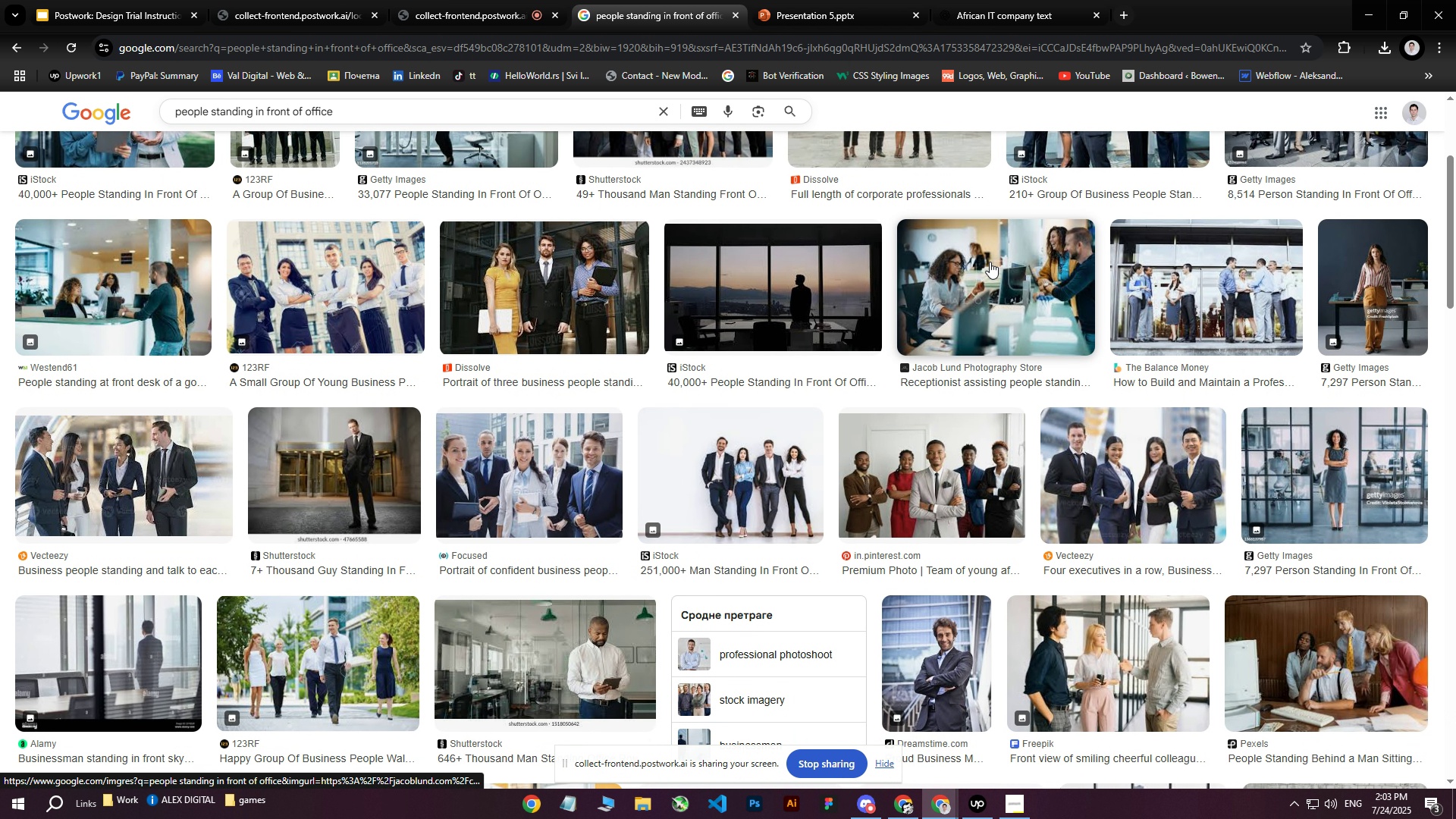 
scroll: coordinate [408, 281], scroll_direction: up, amount: 8.0
 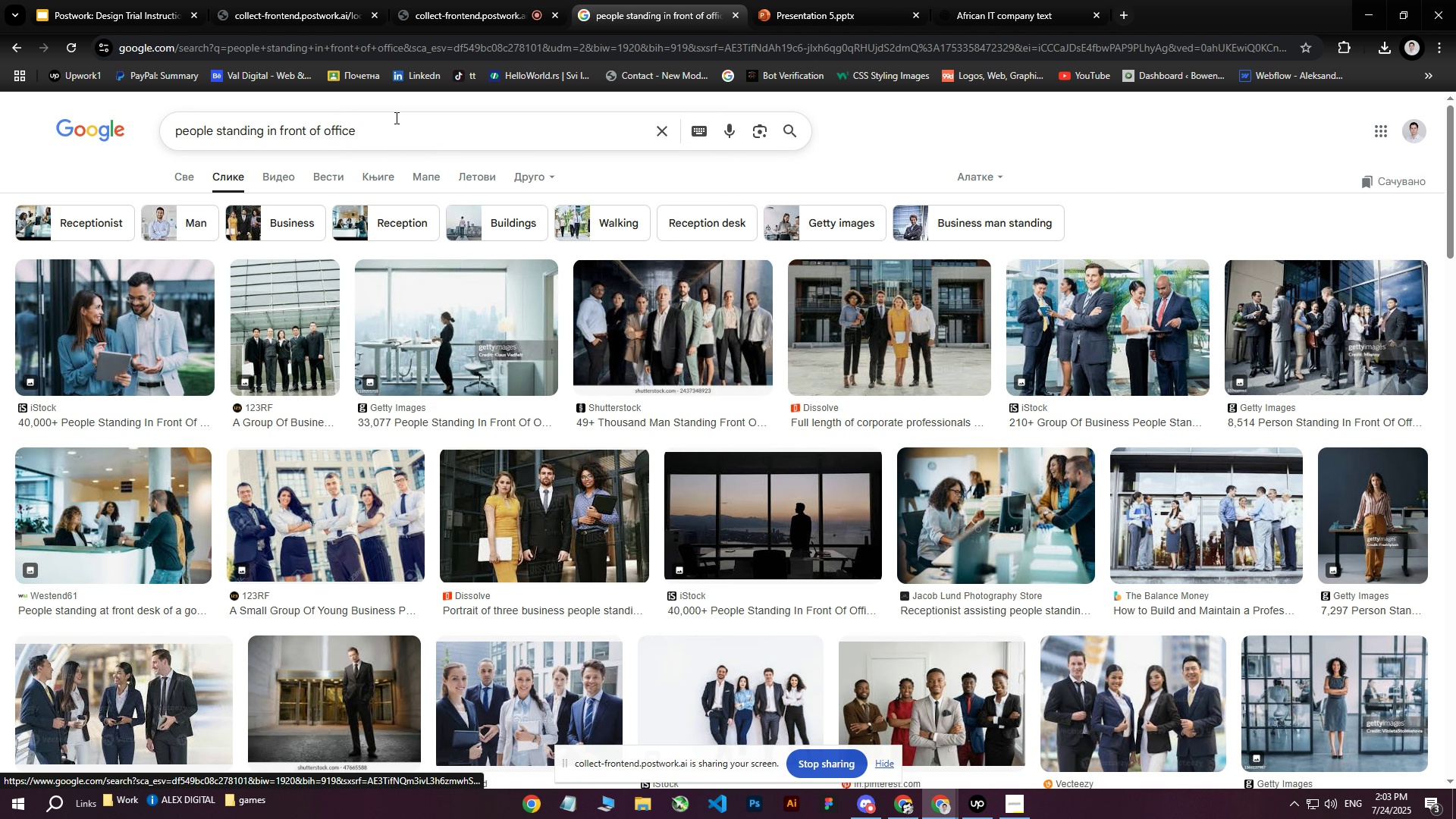 
left_click([396, 118])
 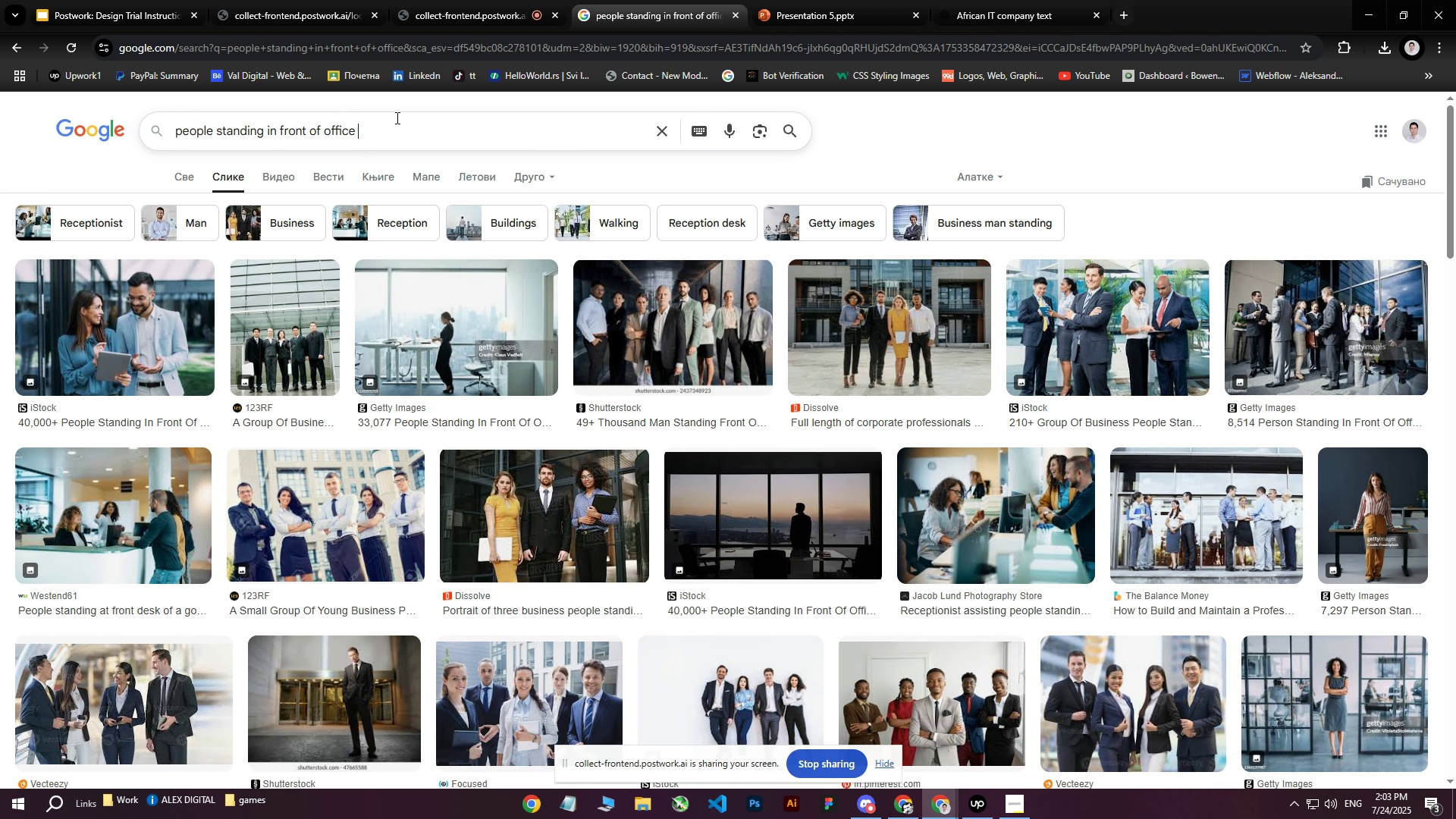 
type( high resolution)
 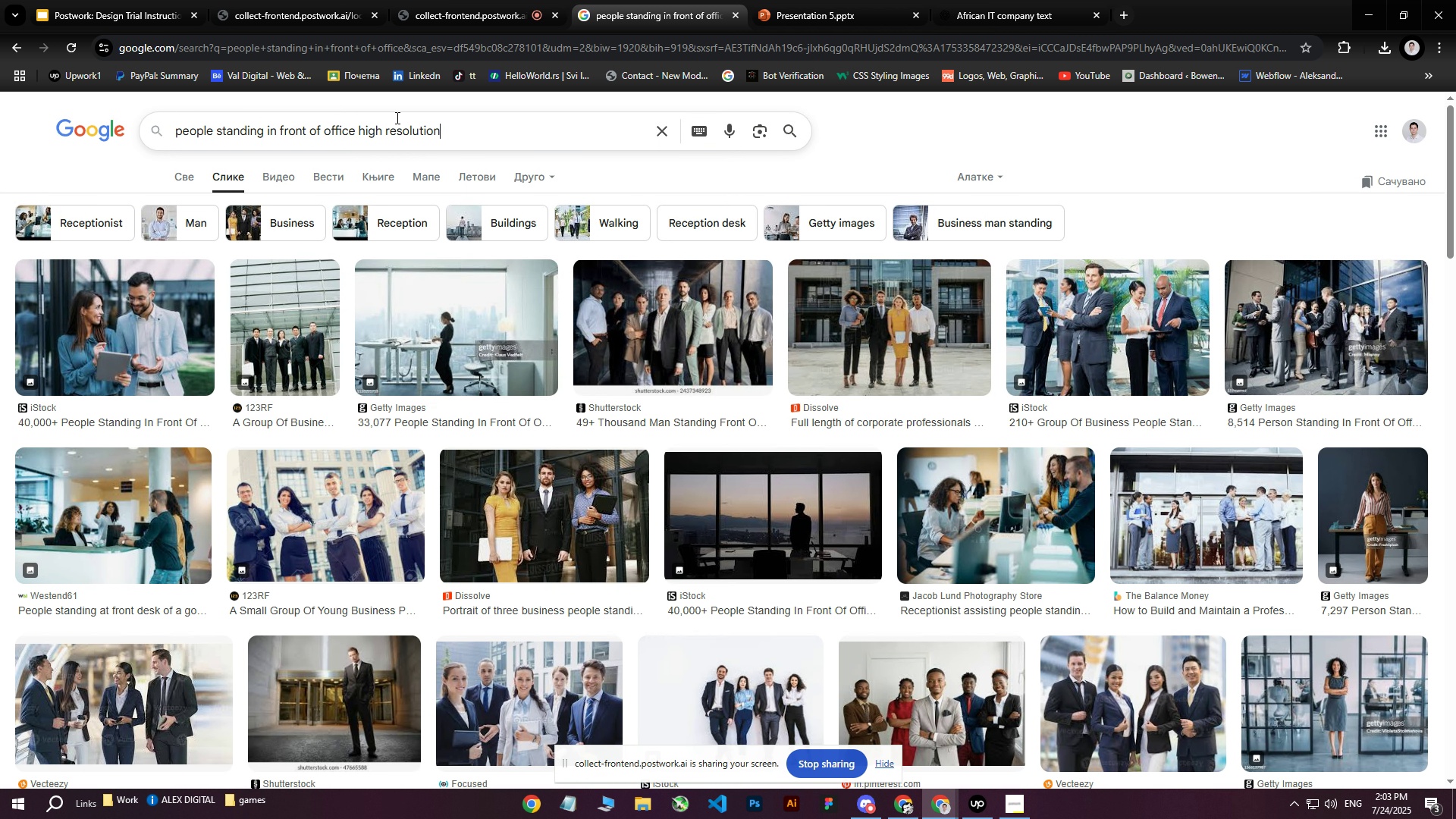 
key(Enter)
 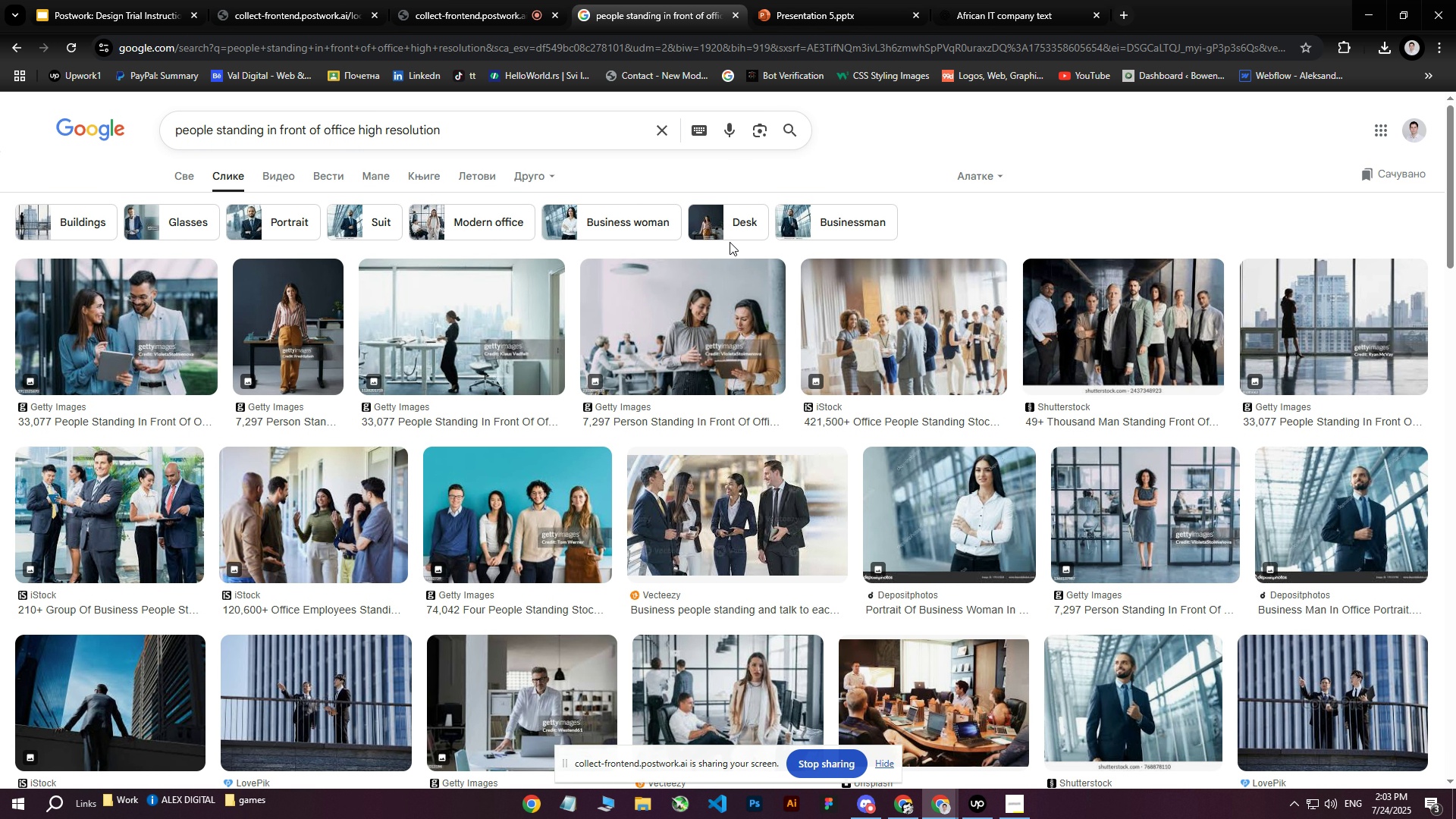 
scroll: coordinate [733, 243], scroll_direction: down, amount: 35.0
 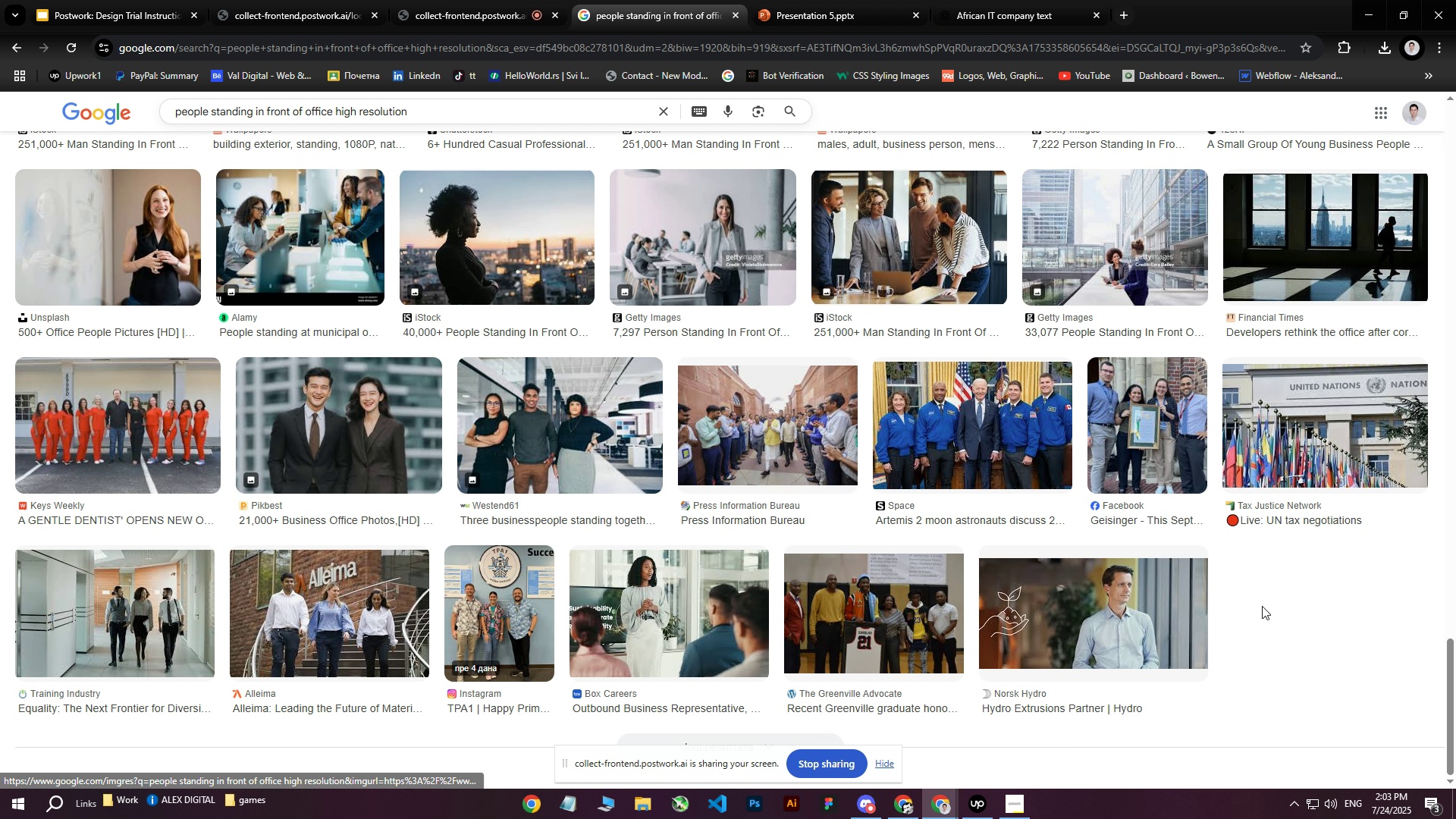 
left_click([890, 764])
 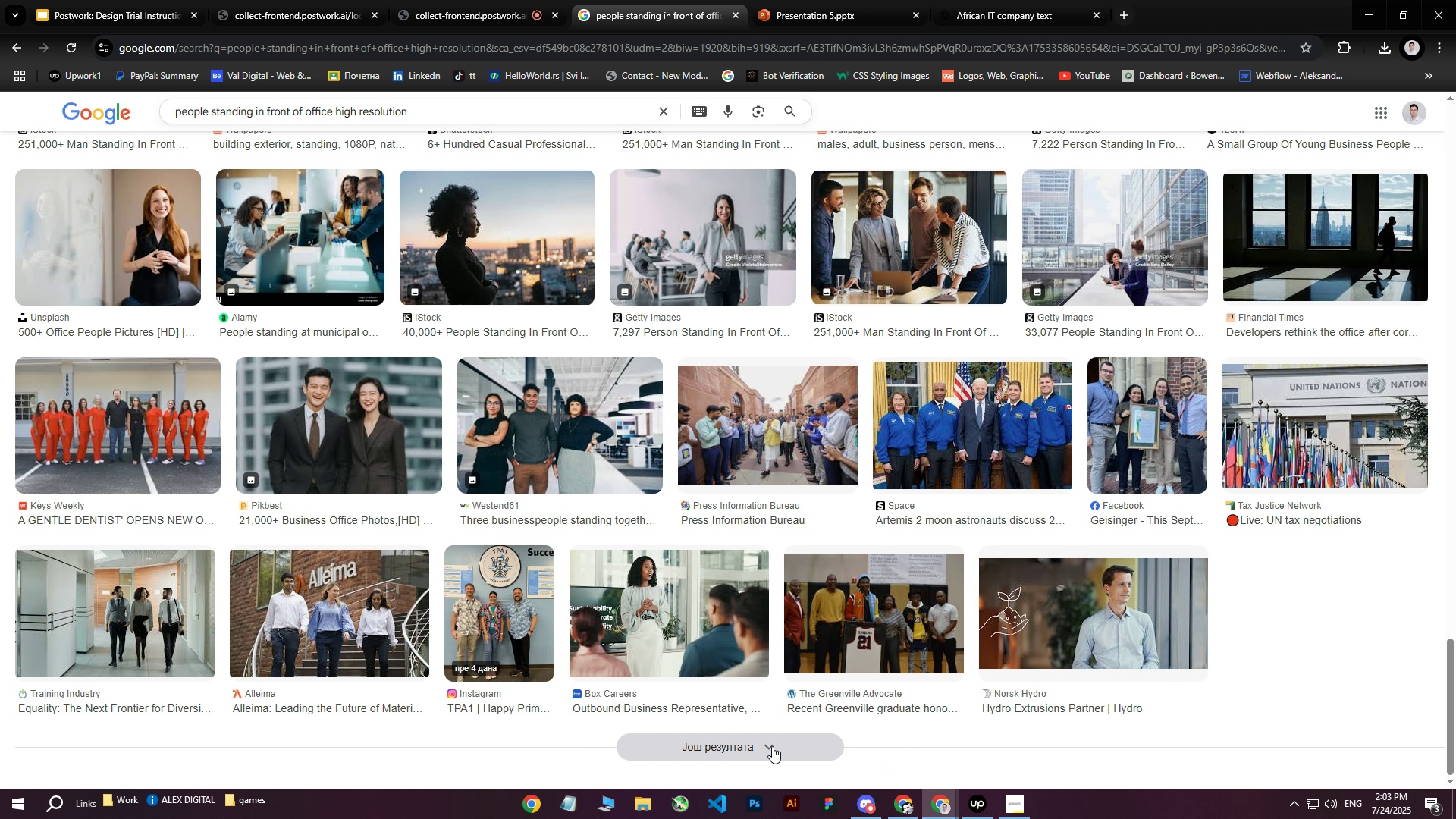 
left_click([738, 747])
 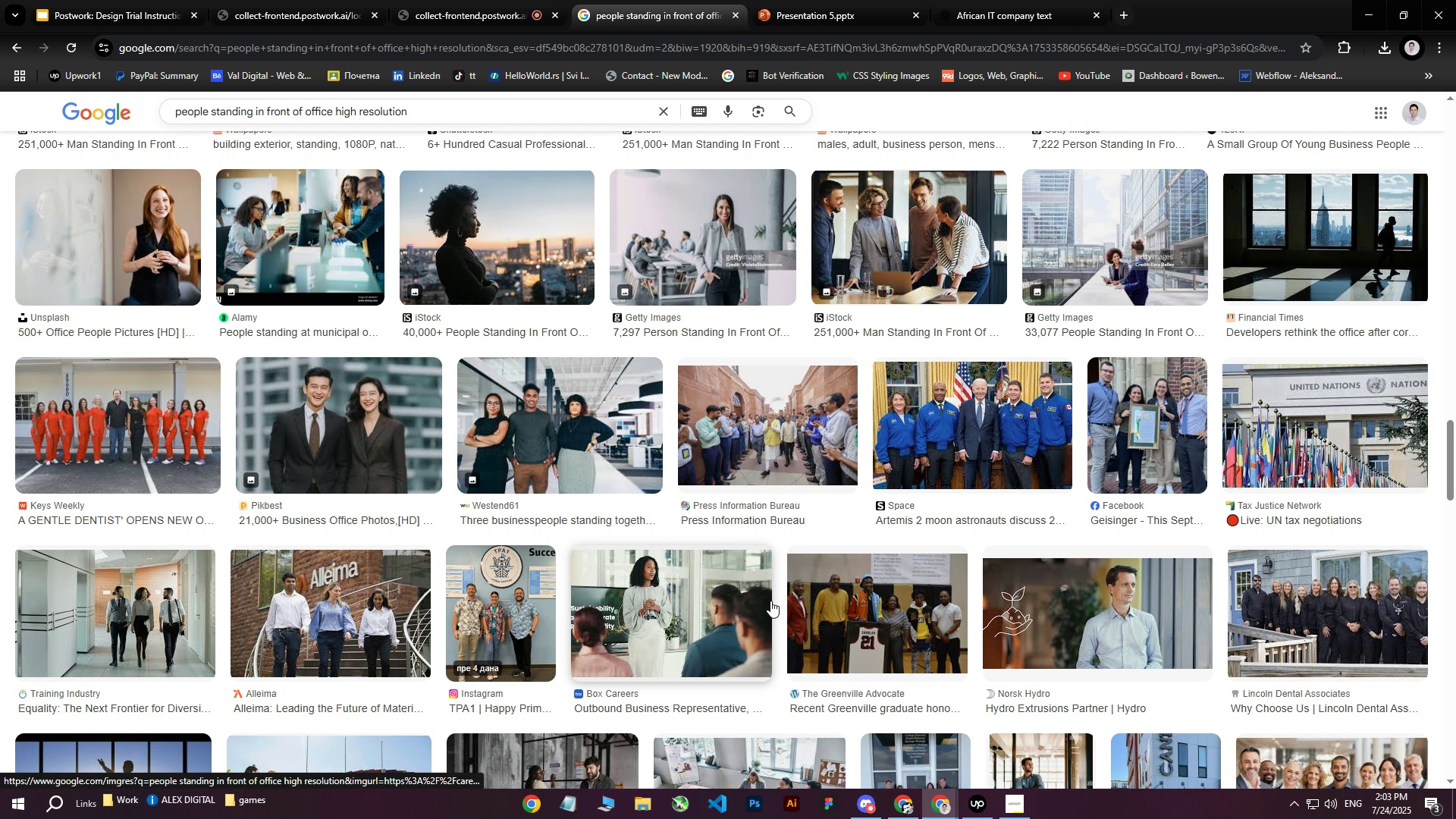 
scroll: coordinate [850, 375], scroll_direction: down, amount: 8.0
 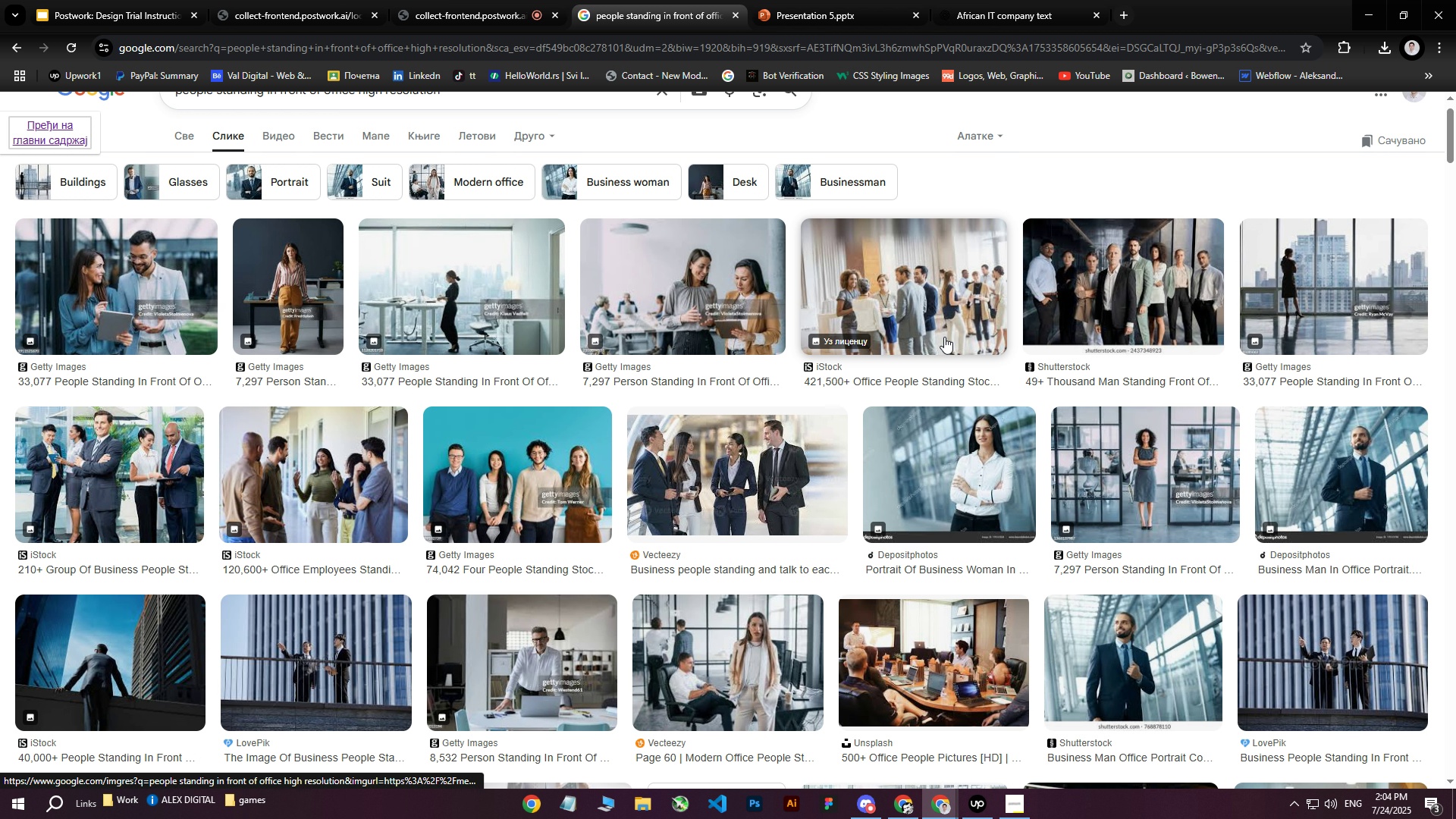 
left_click([1150, 254])
 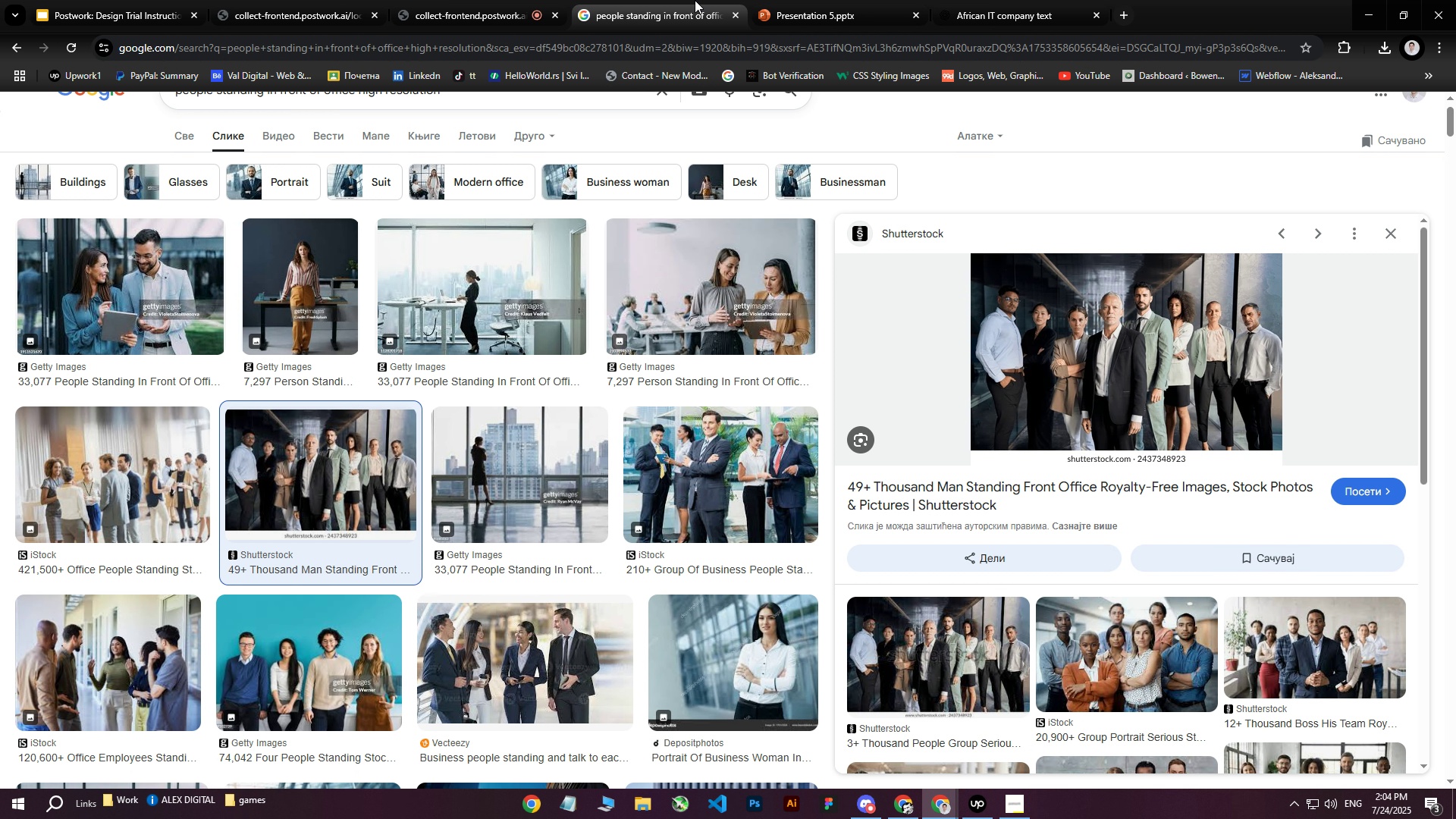 
left_click([825, 0])
 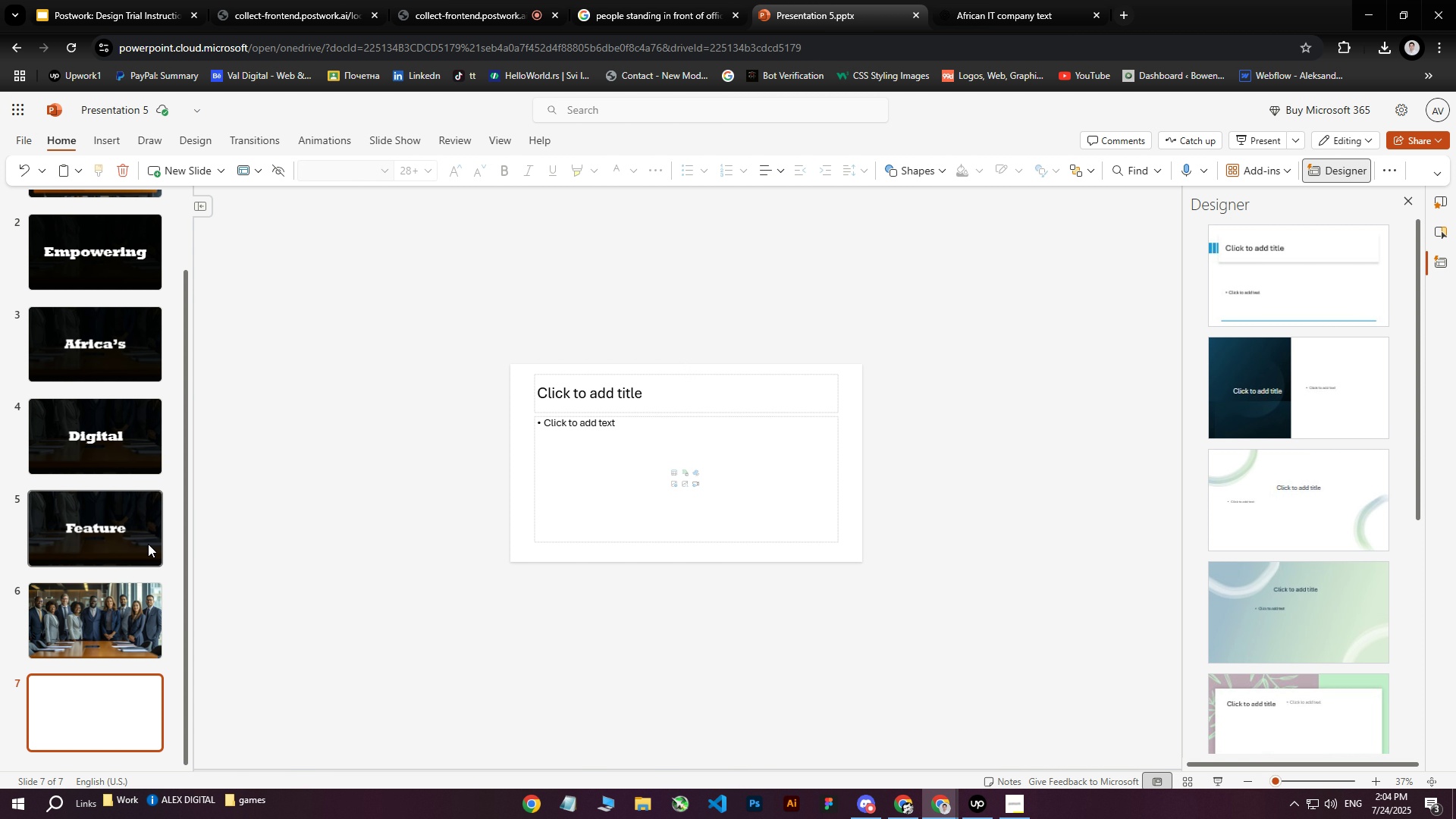 
left_click([87, 593])
 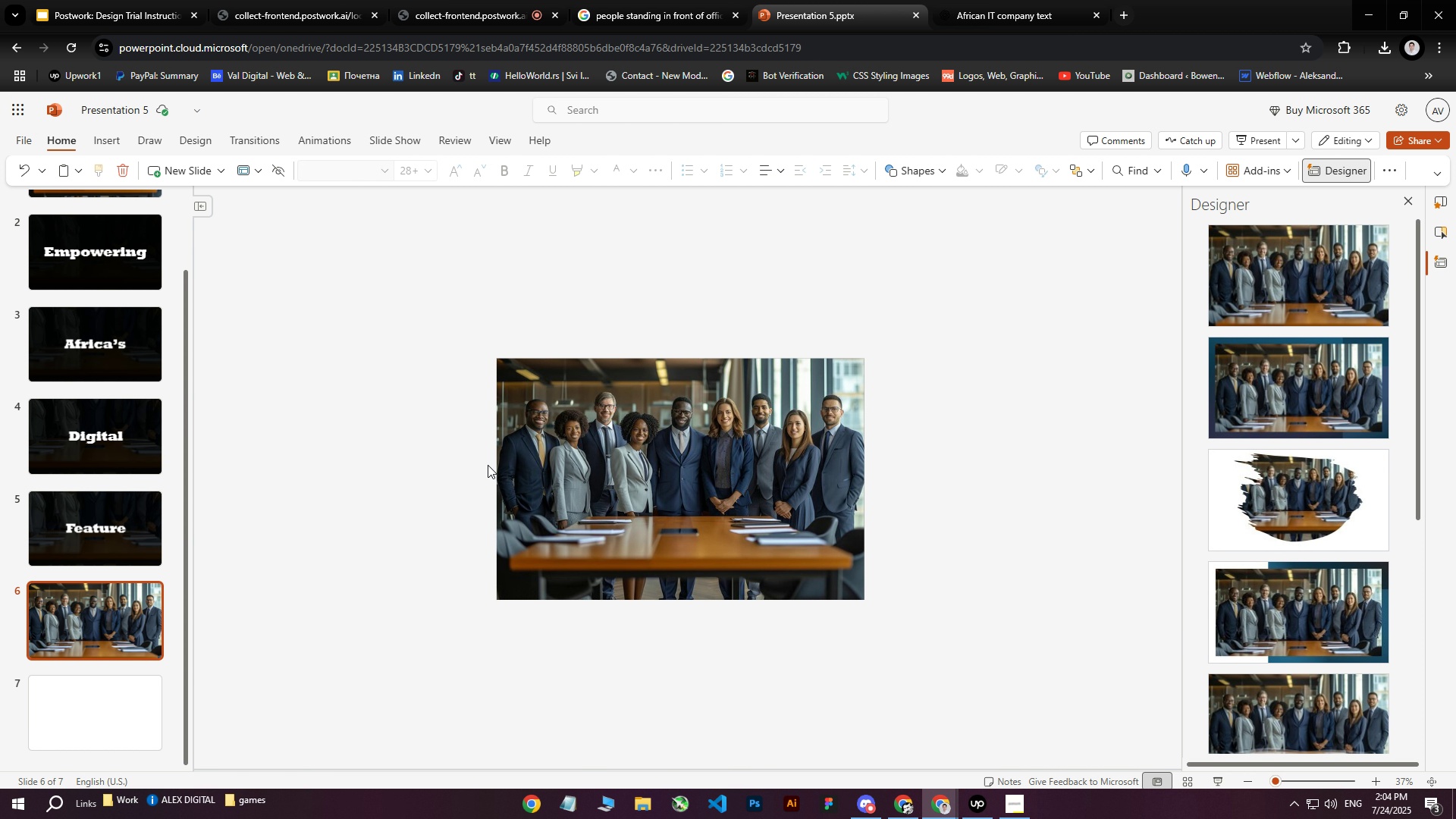 
left_click([576, 466])
 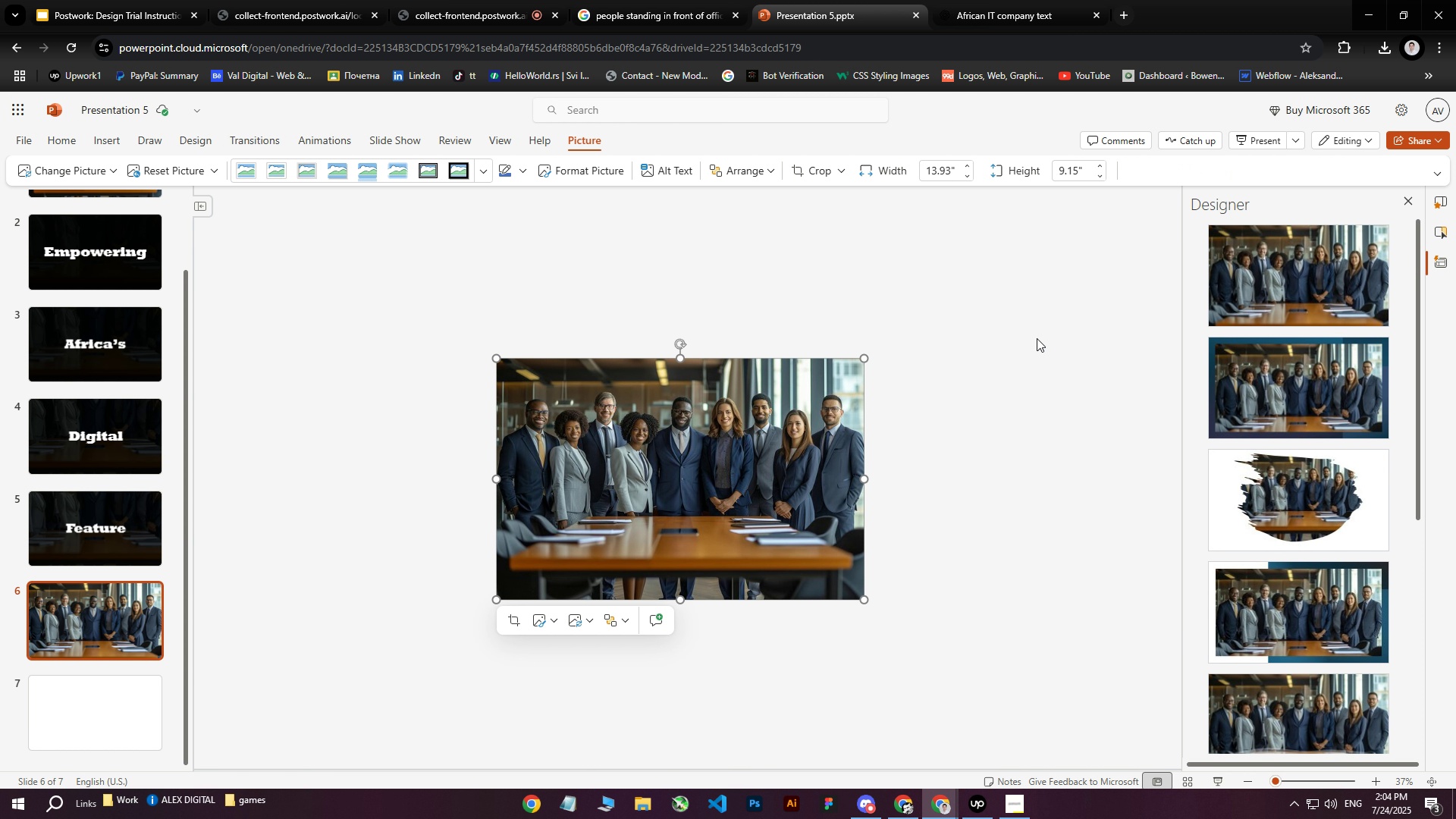 
right_click([702, 446])
 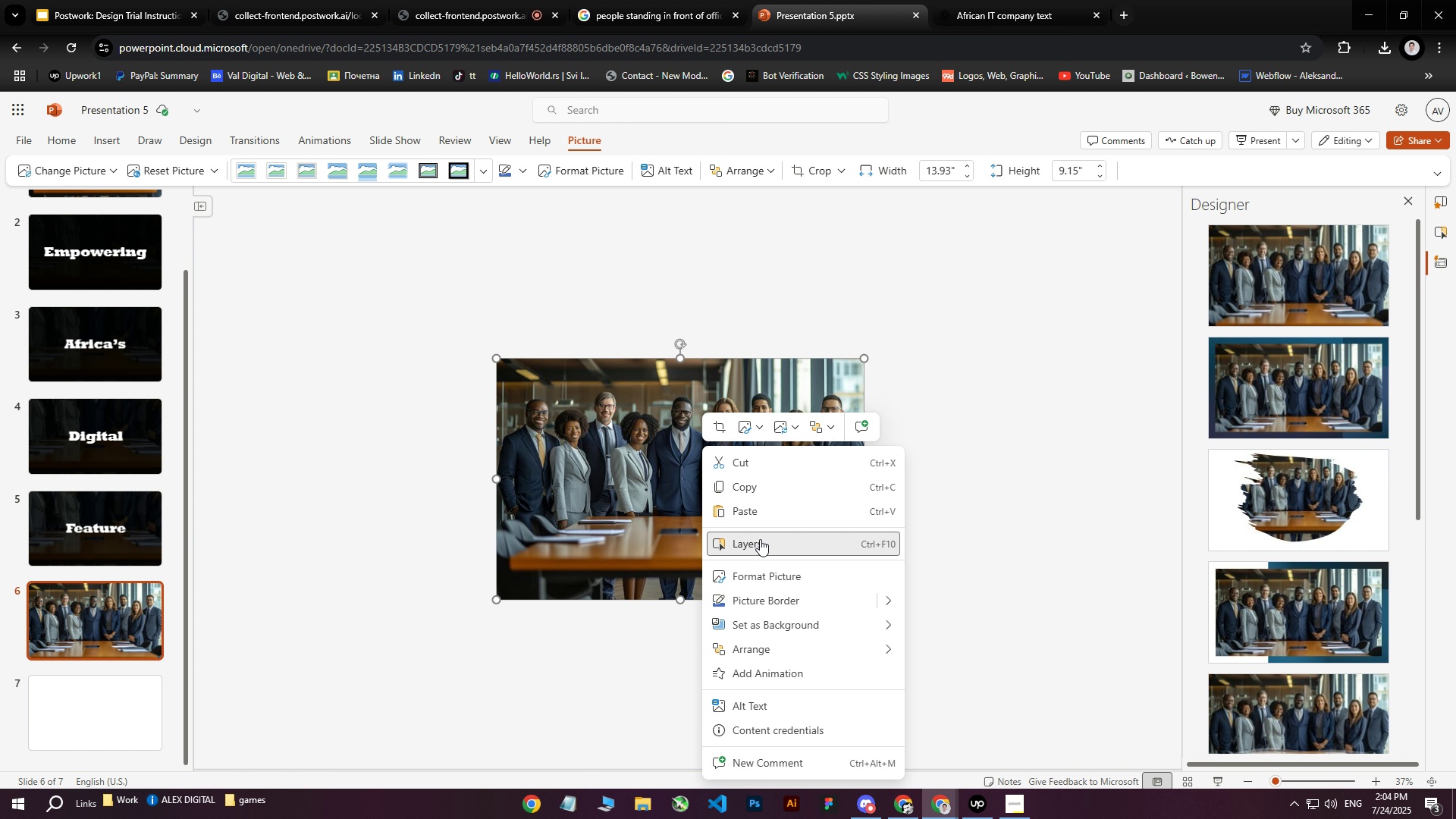 
left_click([761, 538])
 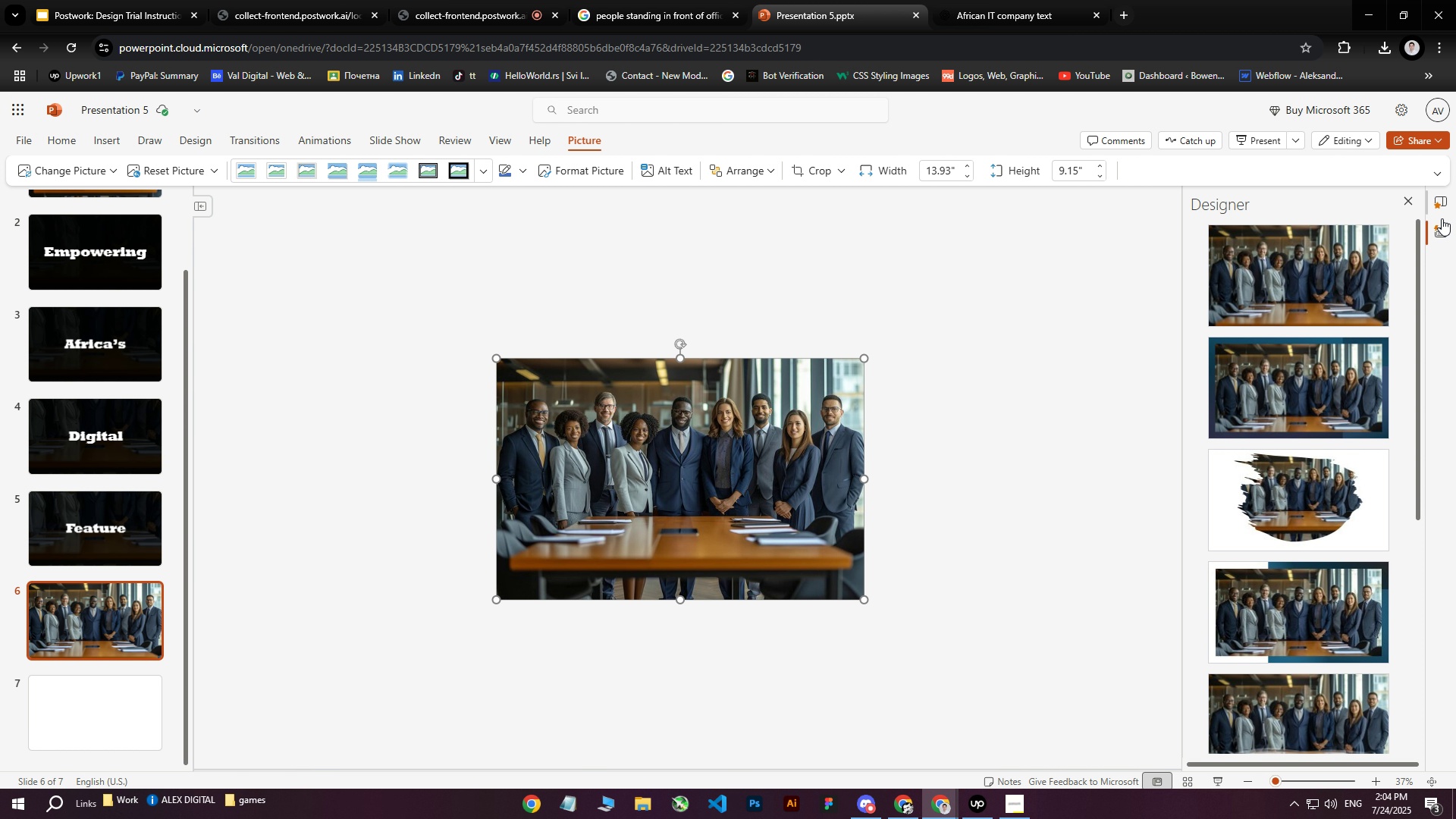 
left_click([1444, 202])
 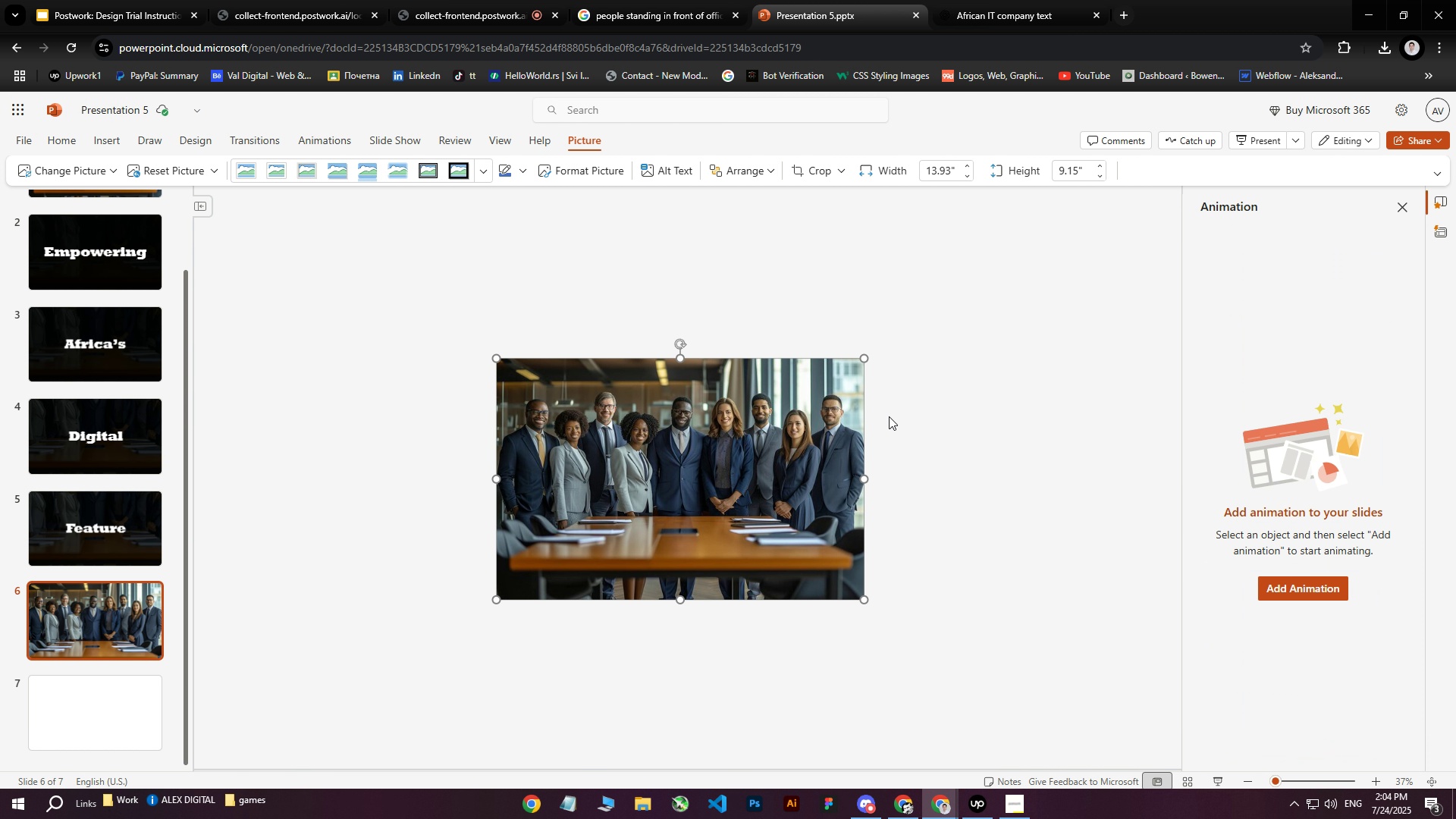 
right_click([723, 448])
 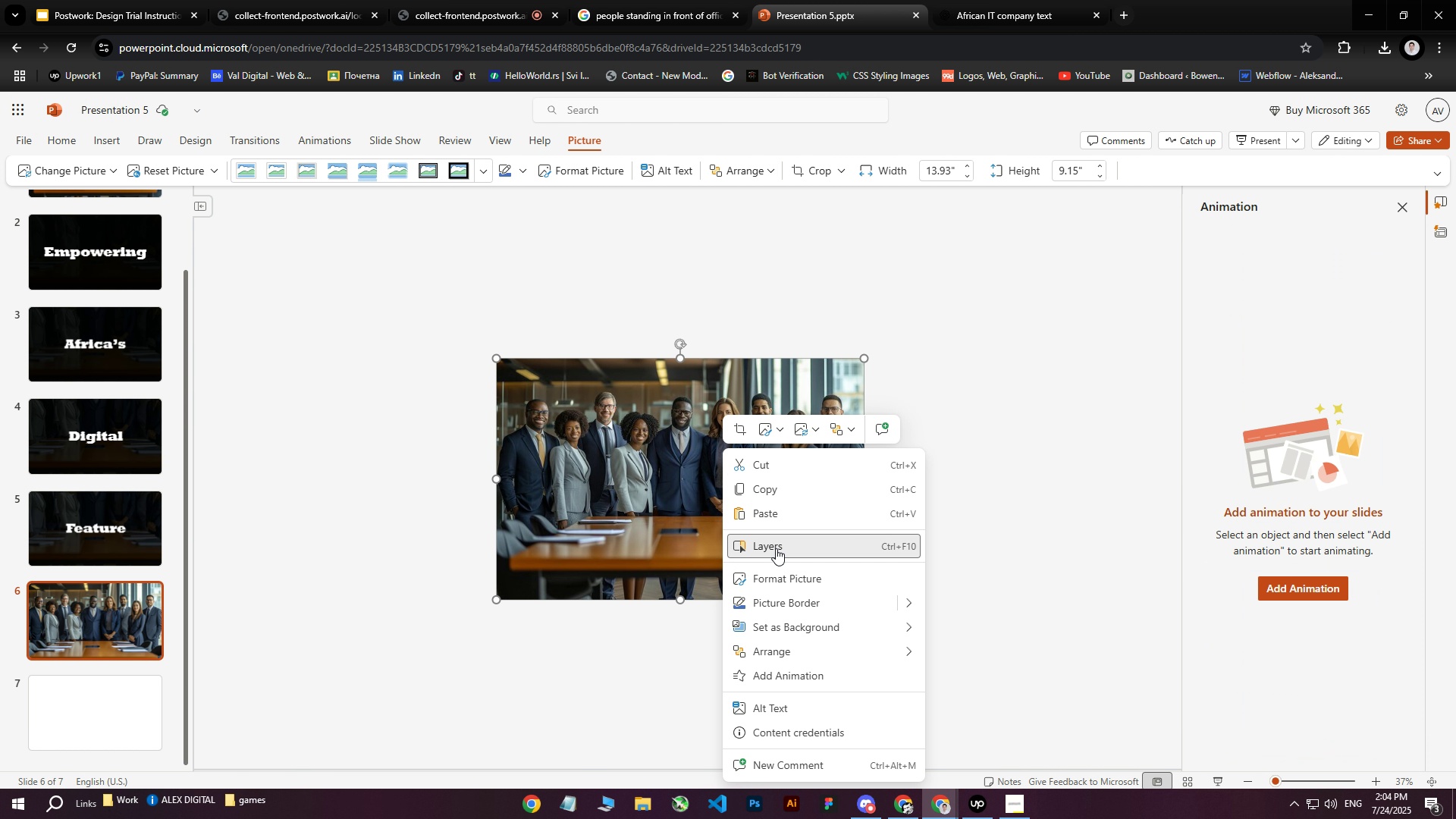 
left_click([777, 543])
 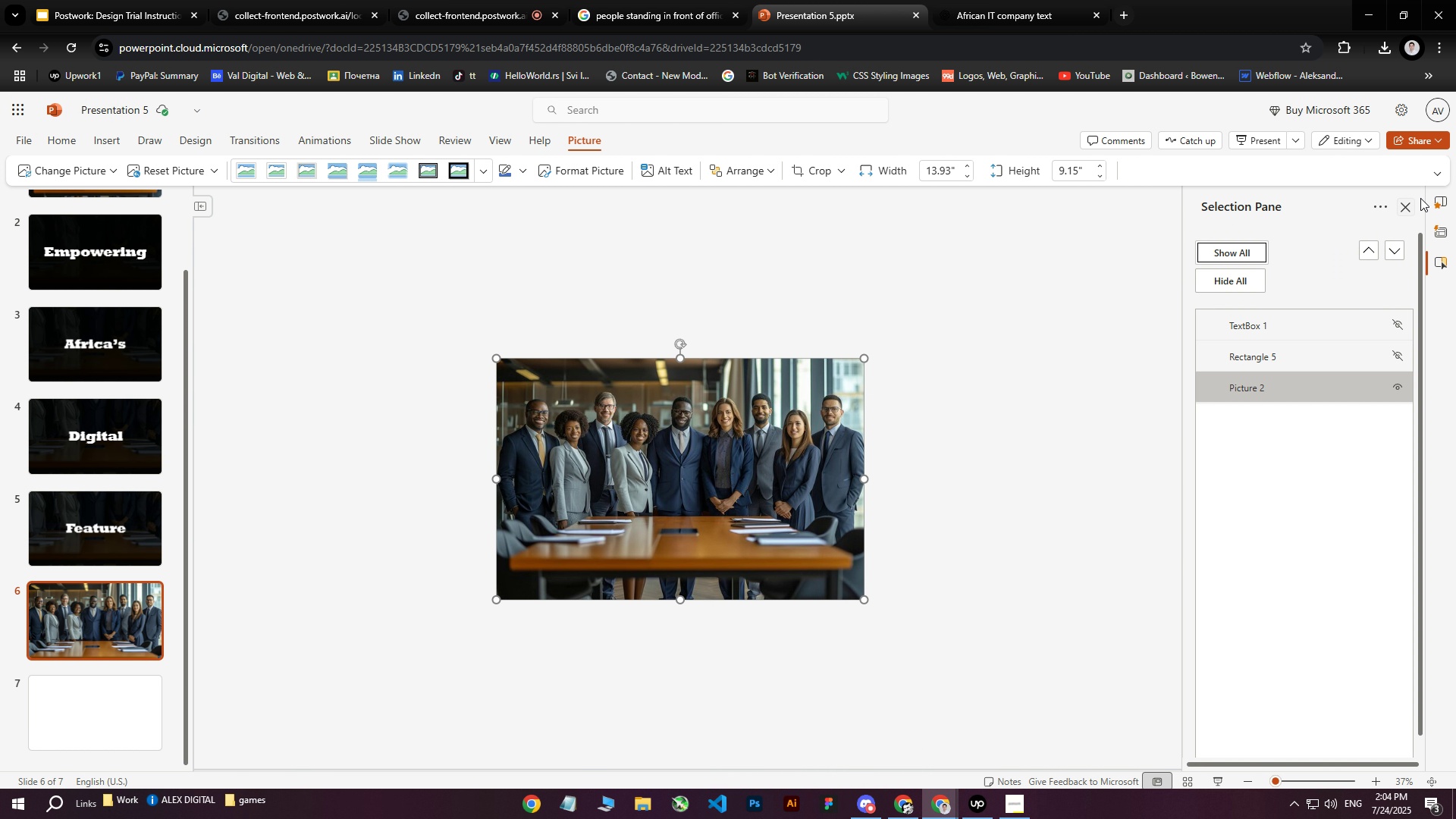 
left_click([1435, 205])
 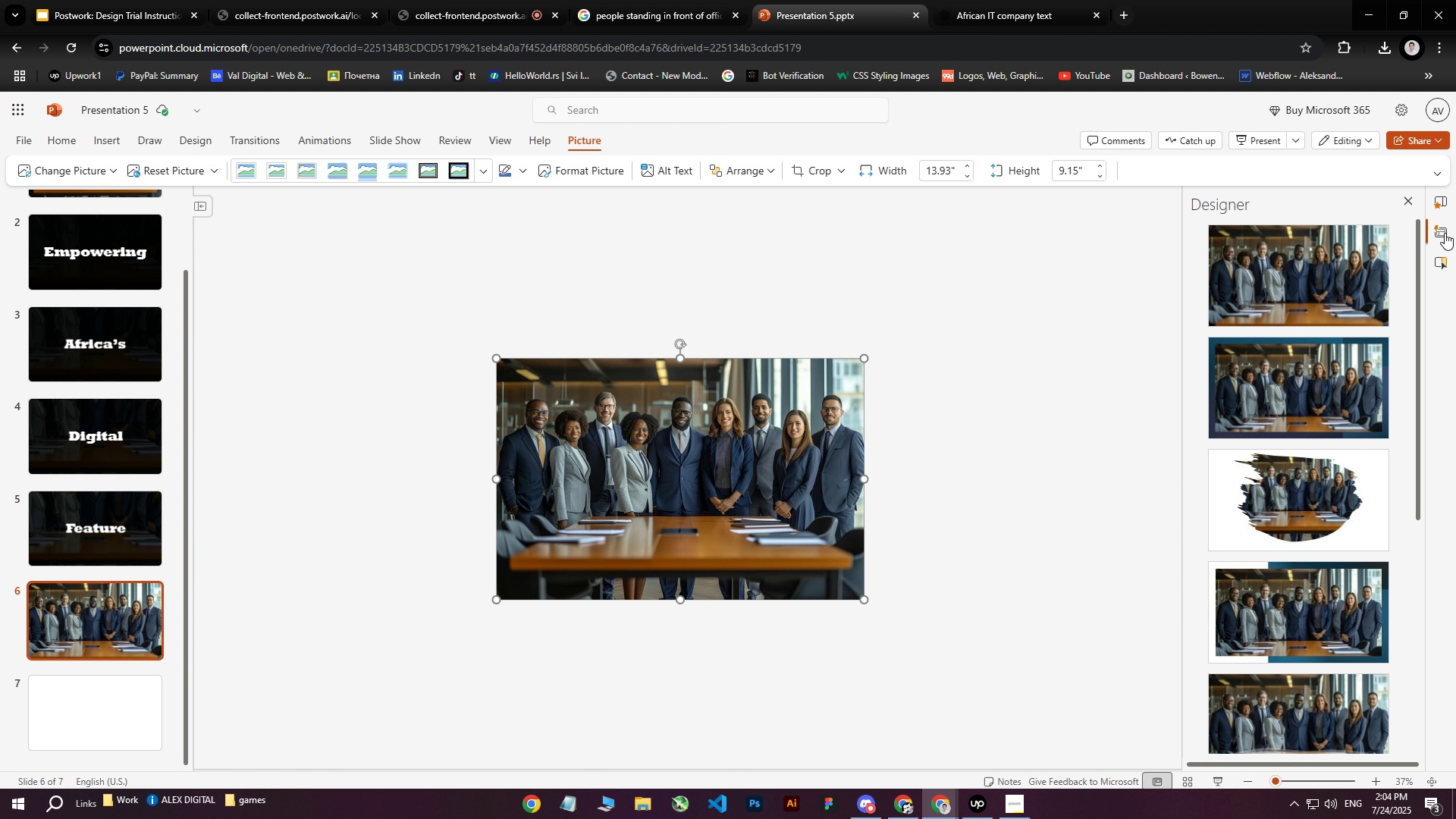 
double_click([1442, 256])
 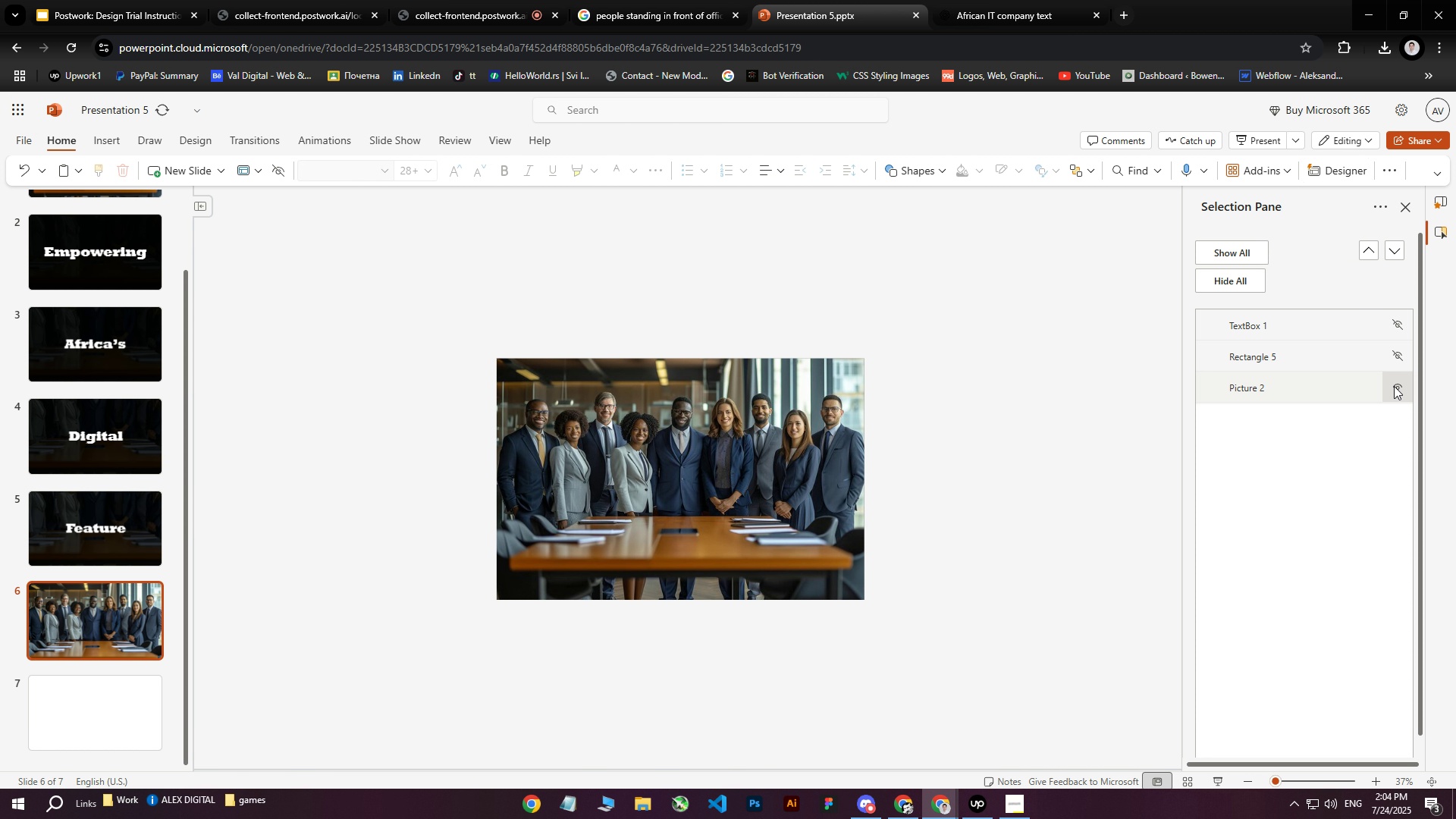 
left_click([1223, 787])
 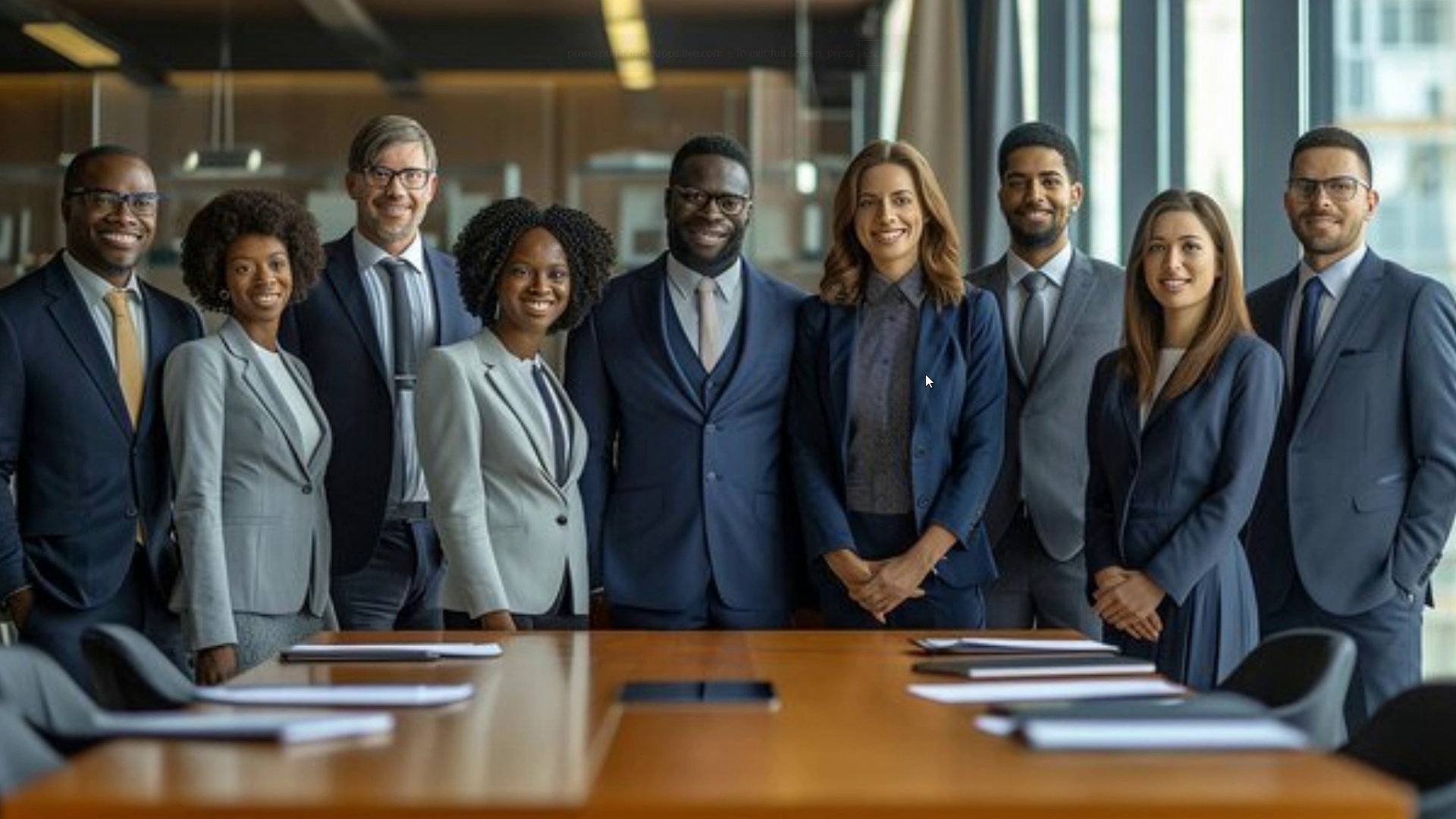 
wait(5.88)
 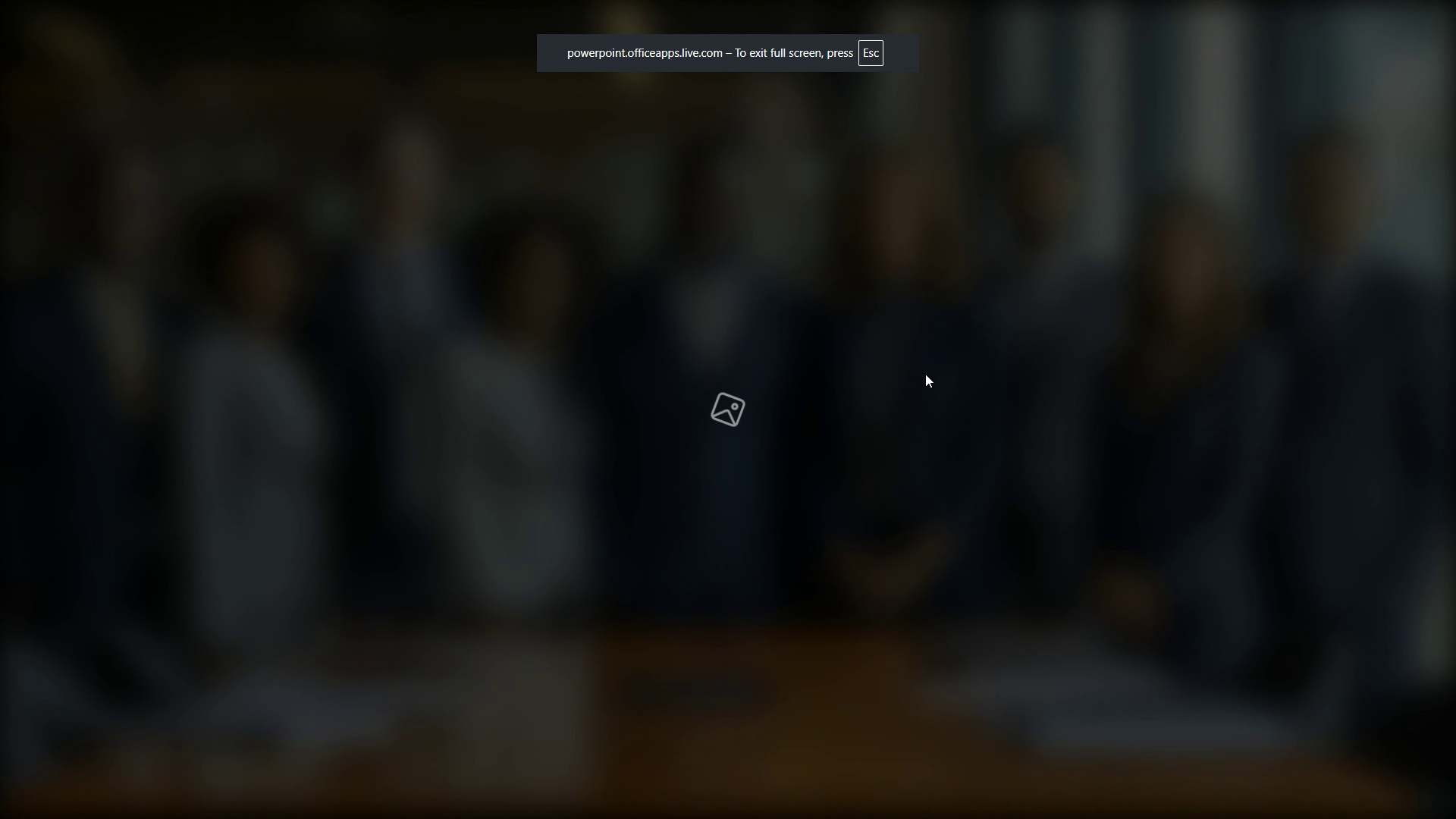 
key(Escape)
 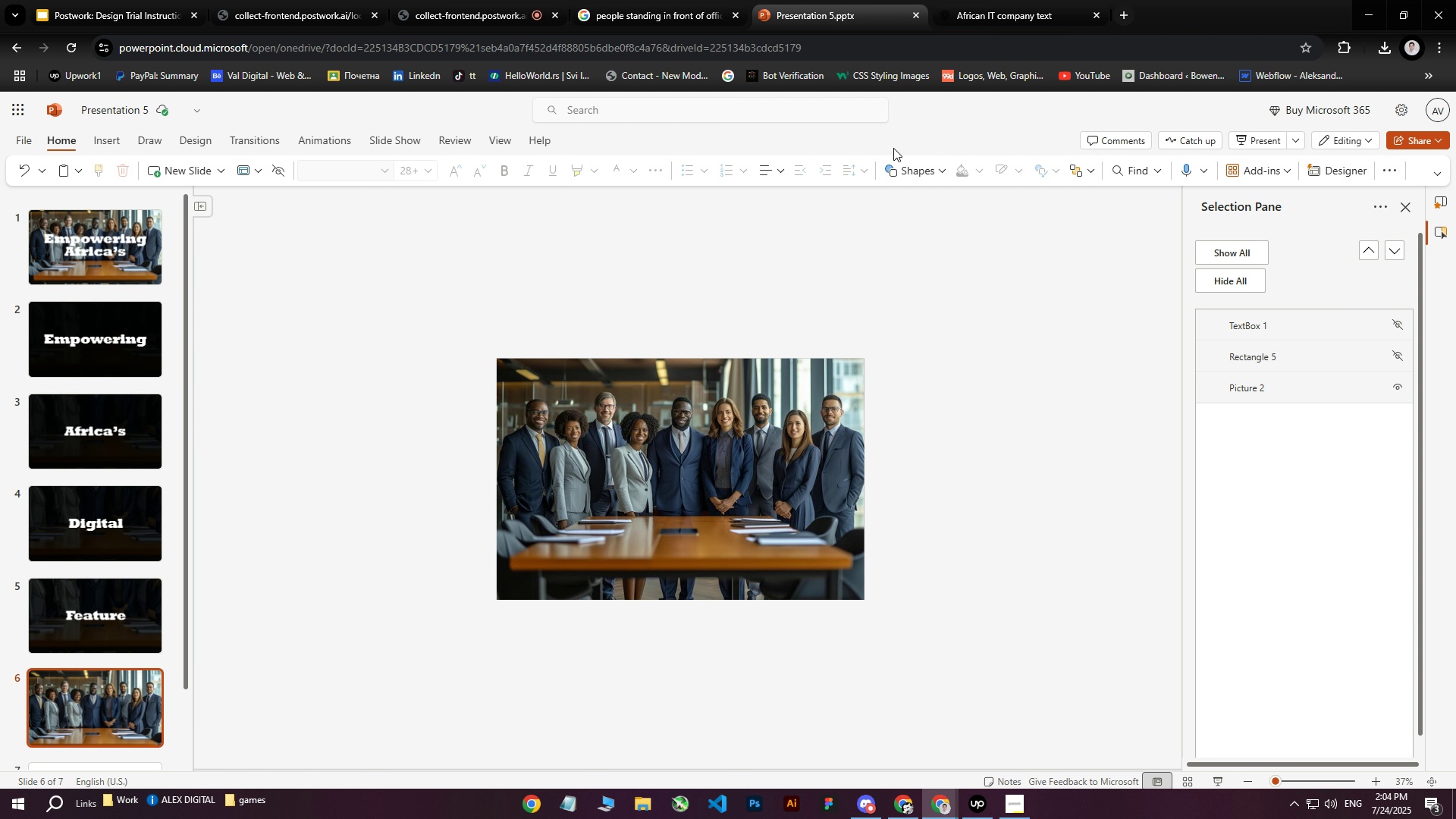 
wait(7.76)
 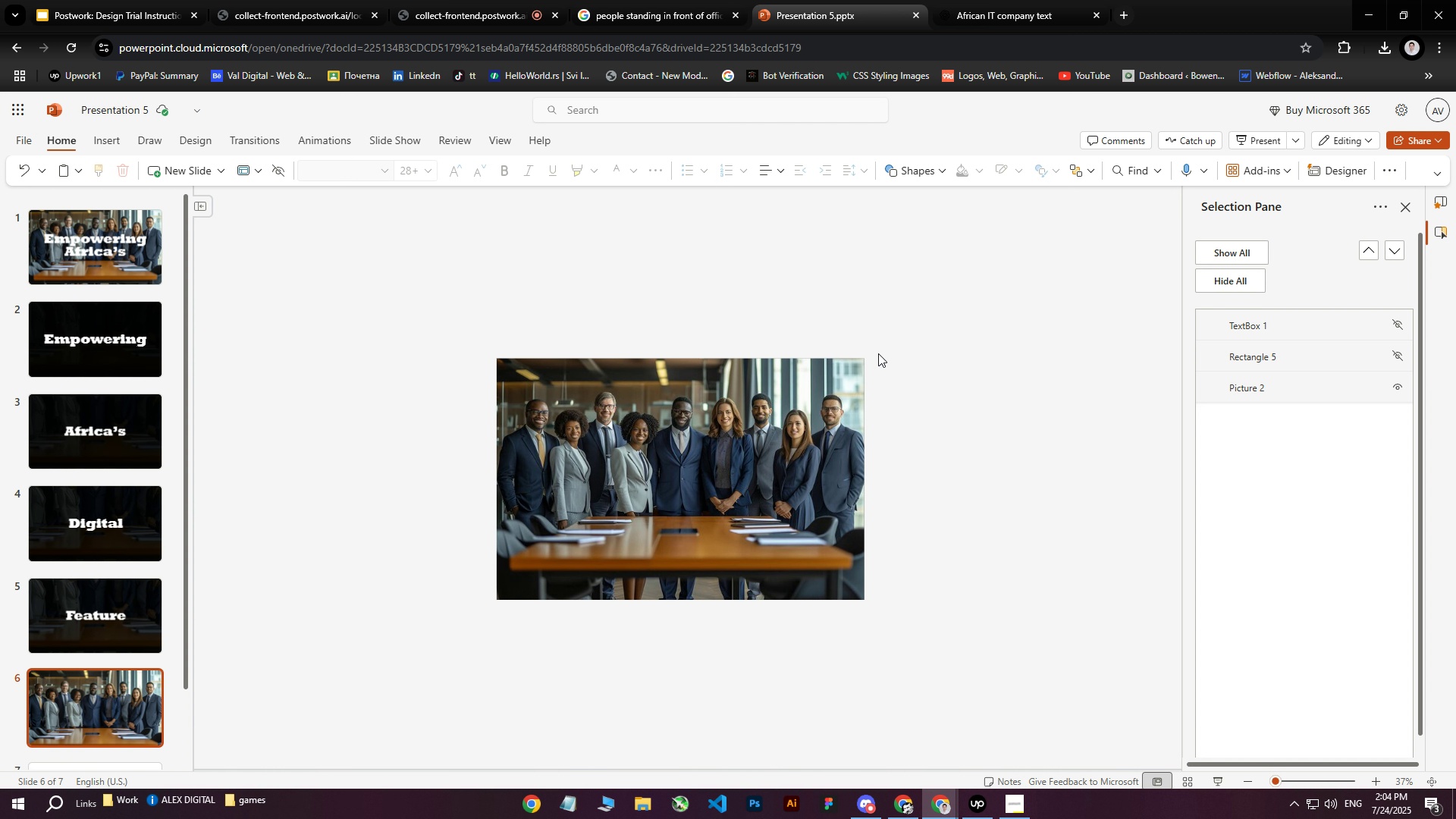 
left_click([721, 6])
 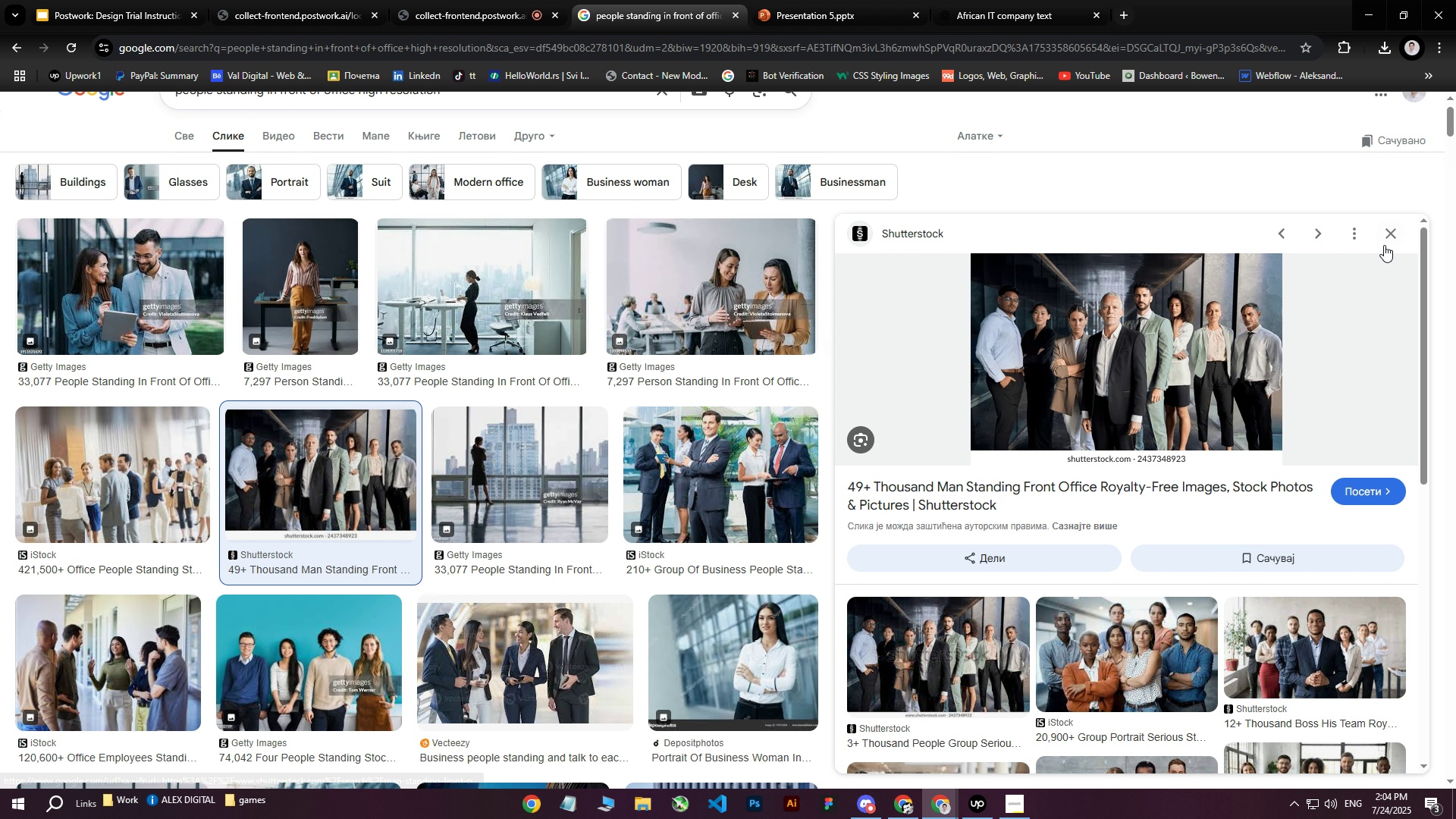 
left_click([1400, 235])
 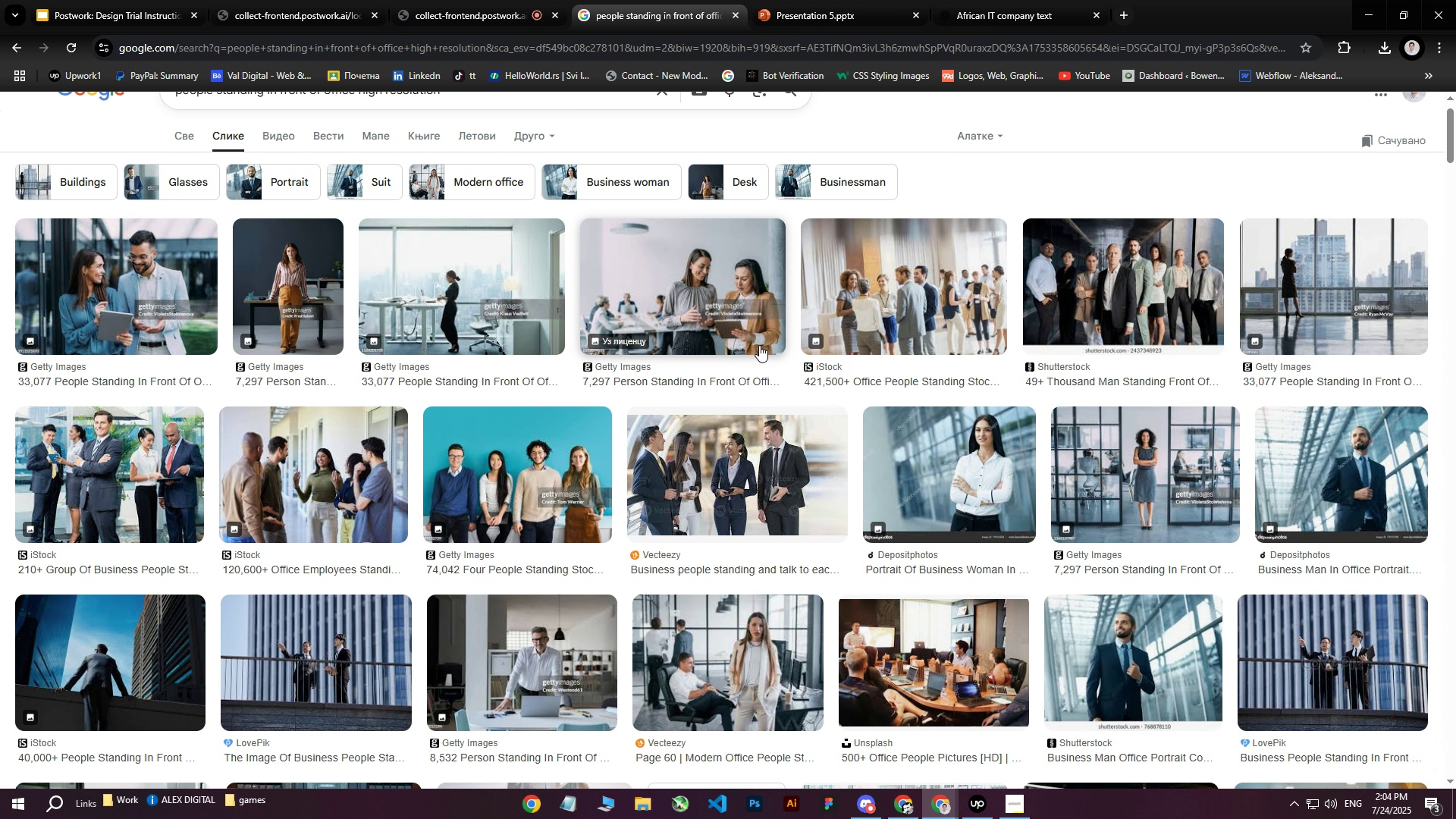 
scroll: coordinate [744, 339], scroll_direction: down, amount: 17.0
 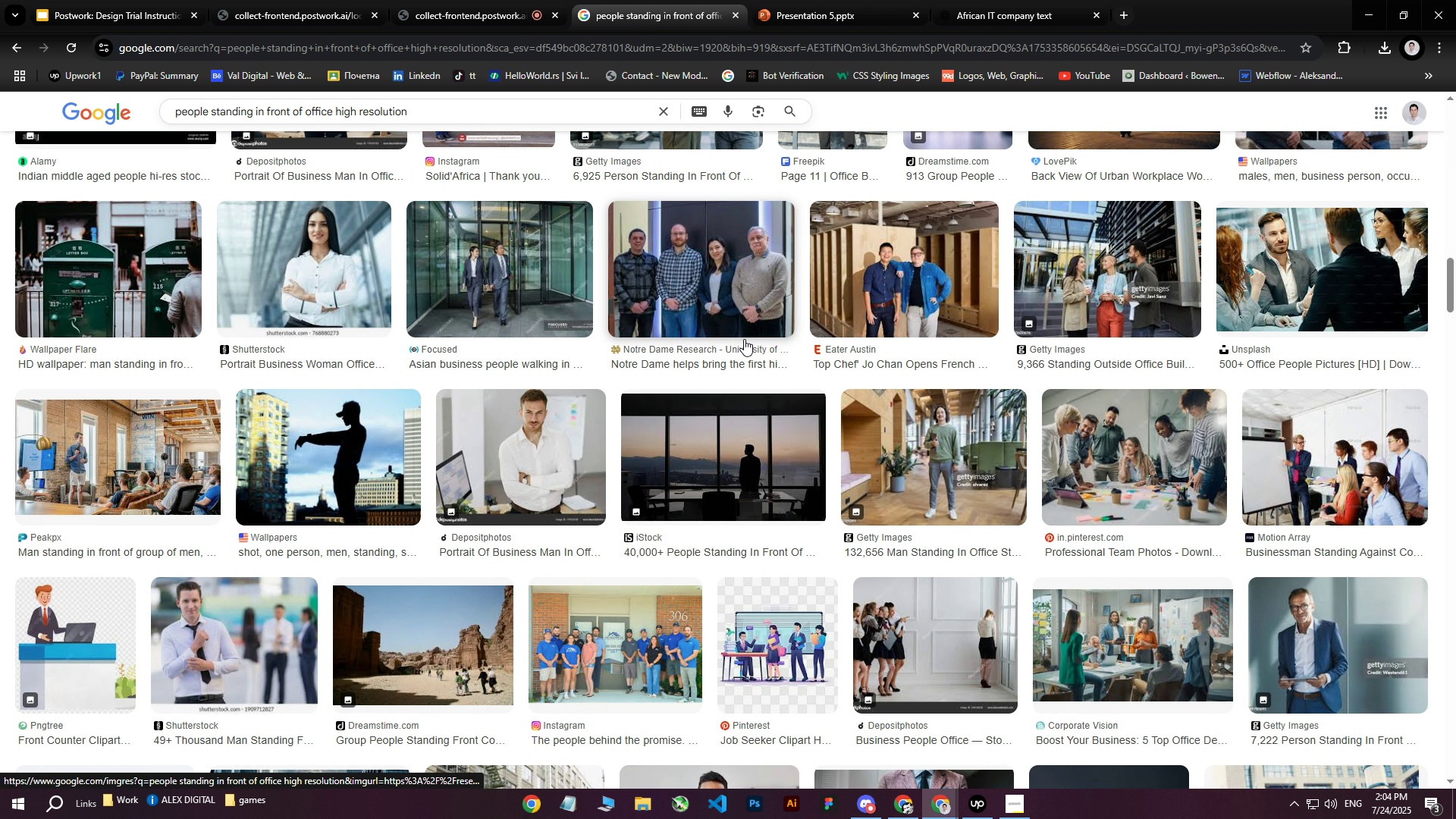 
scroll: coordinate [744, 339], scroll_direction: down, amount: 3.0
 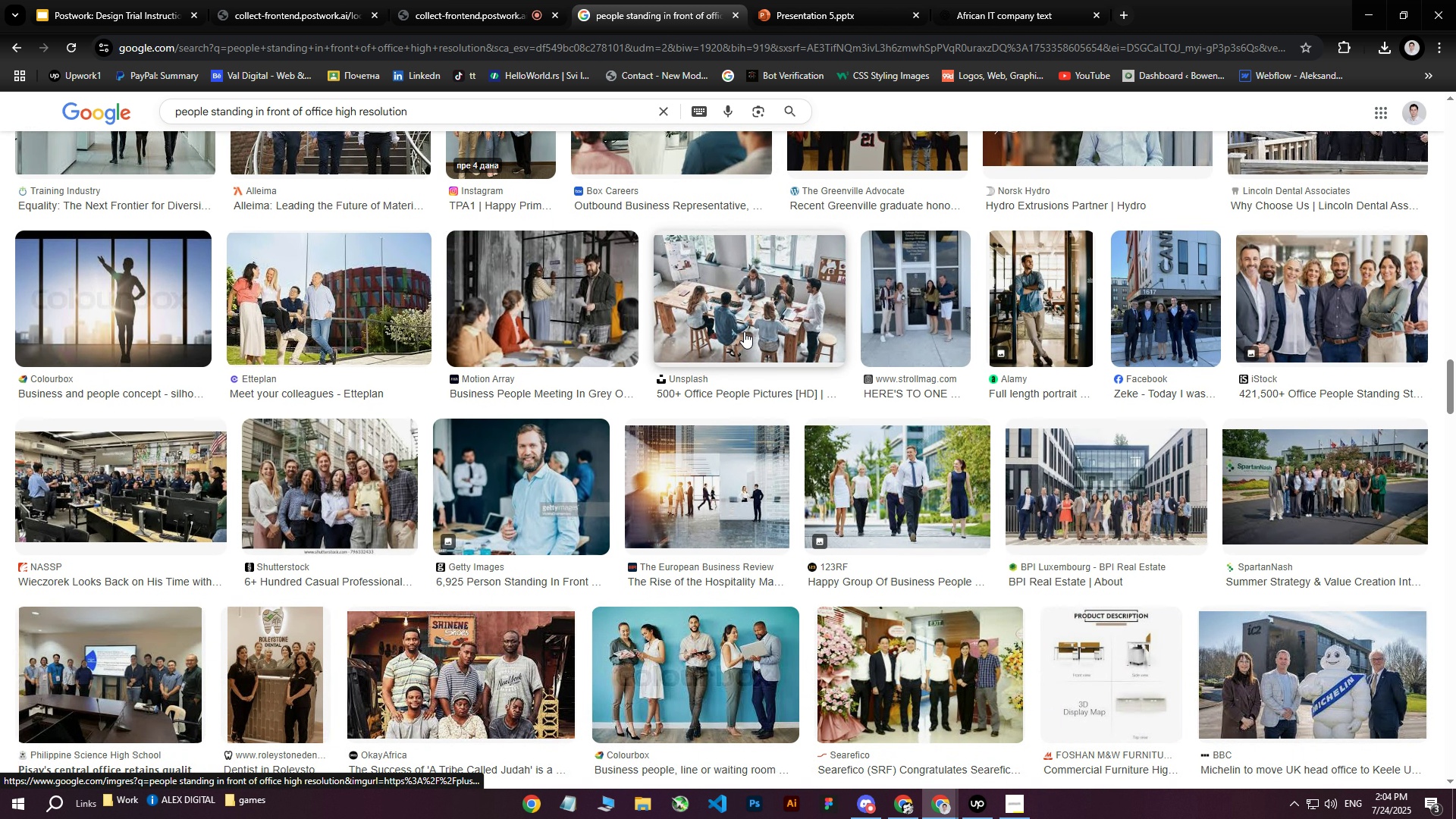 
scroll: coordinate [513, 316], scroll_direction: up, amount: 61.0
 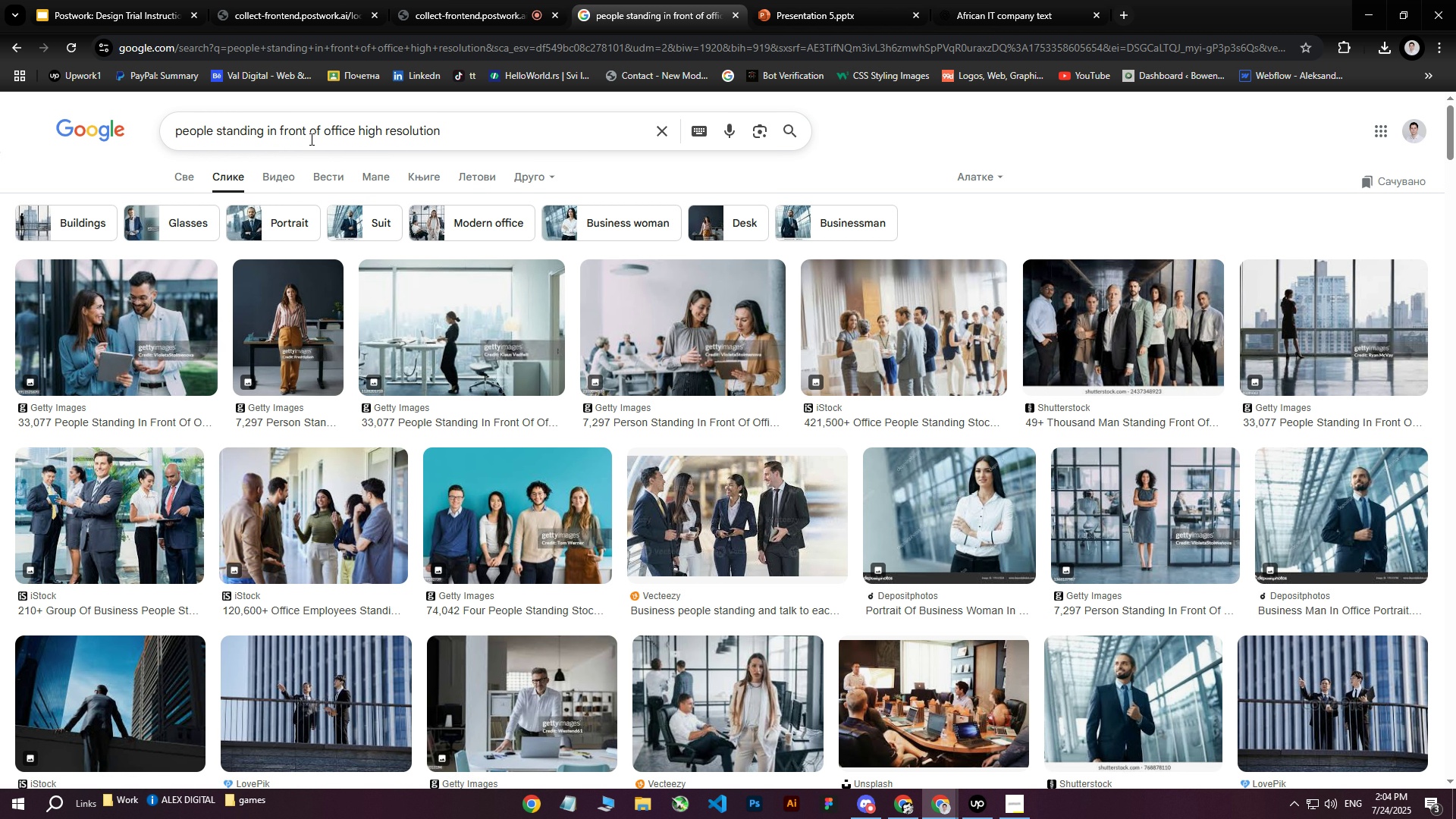 
left_click_drag(start_coordinate=[304, 132], to_coordinate=[218, 130])
 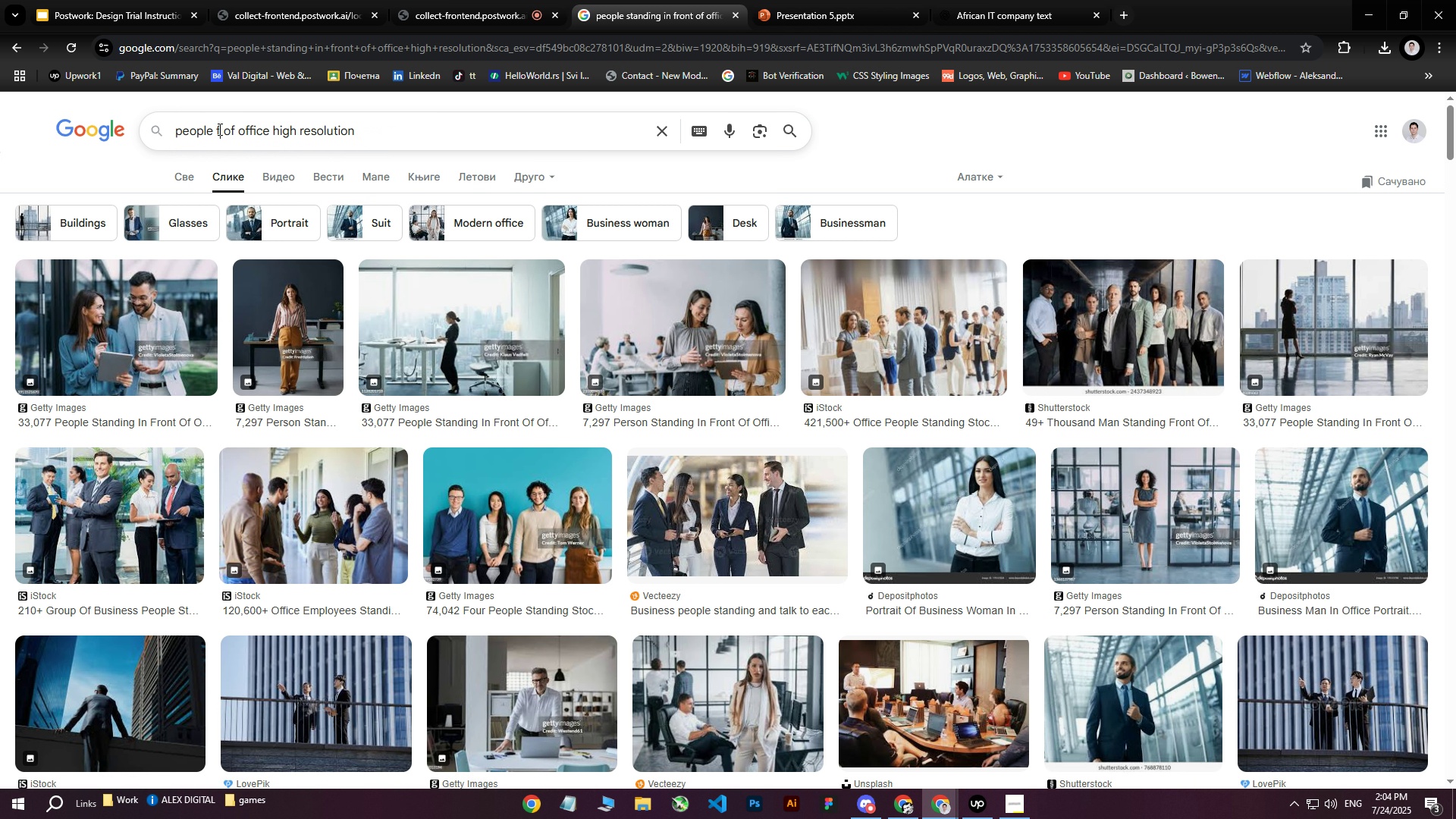 
type(from big company)
 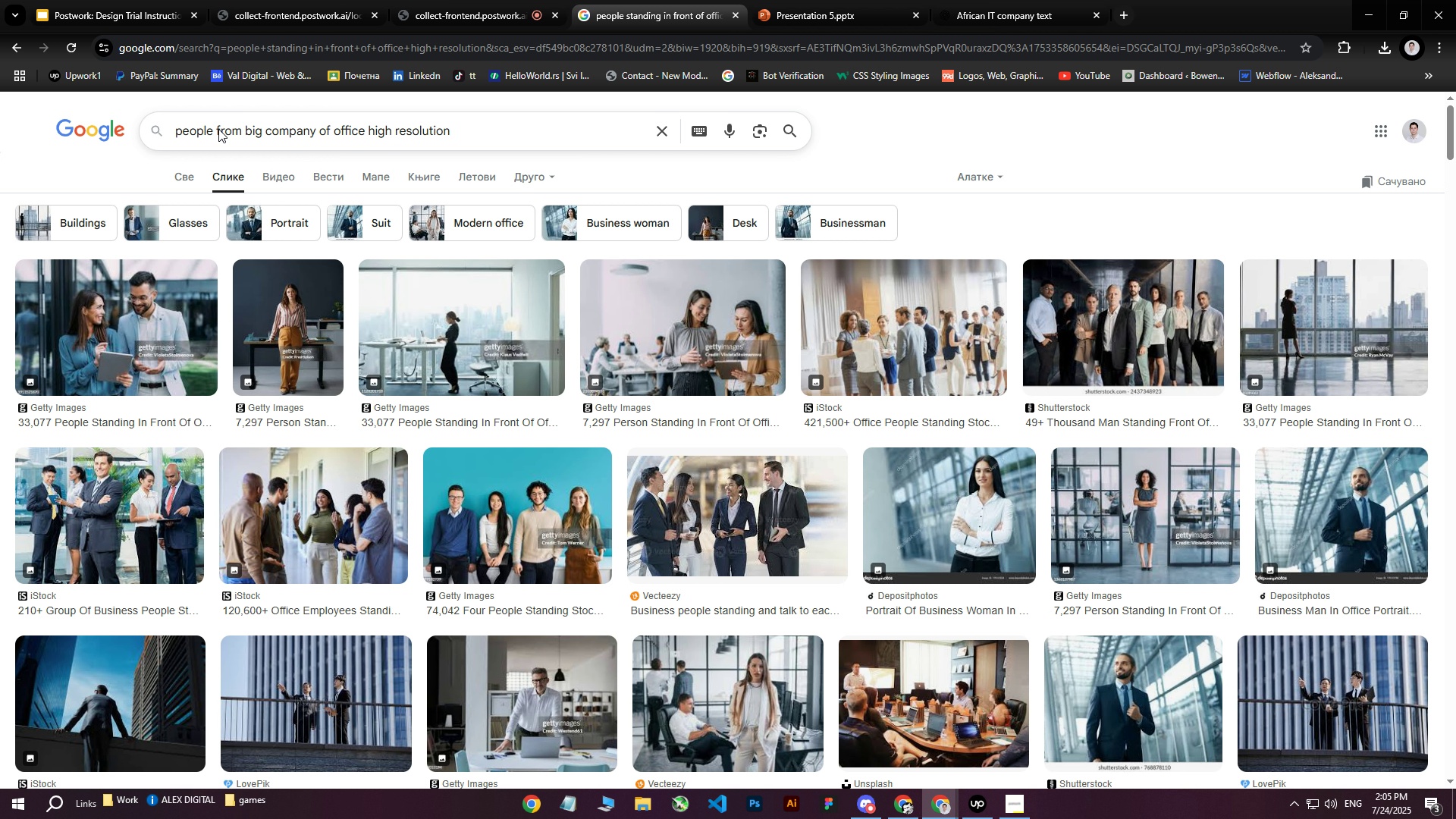 
key(Enter)
 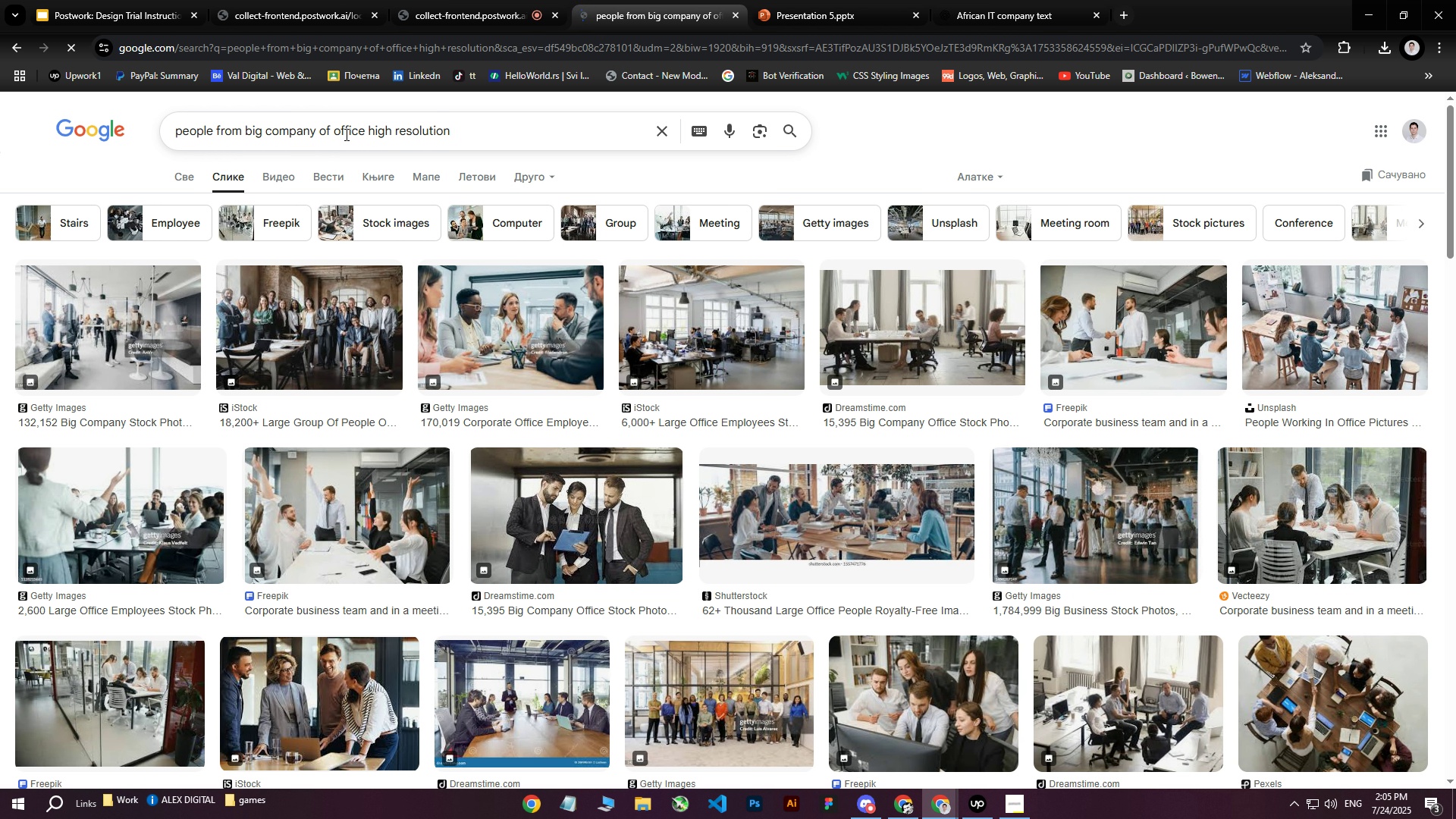 
left_click_drag(start_coordinate=[363, 134], to_coordinate=[321, 133])
 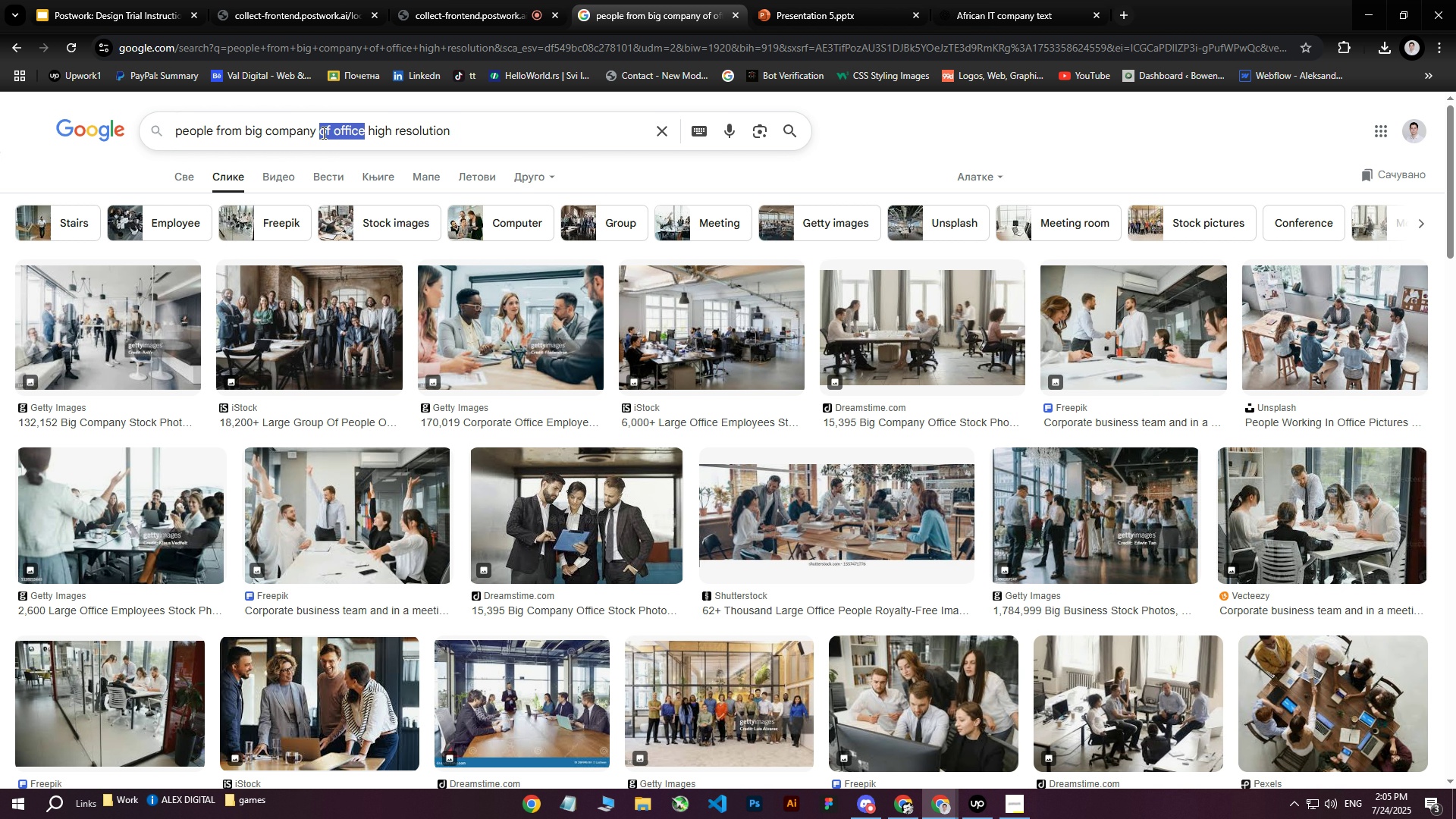 
key(S)
 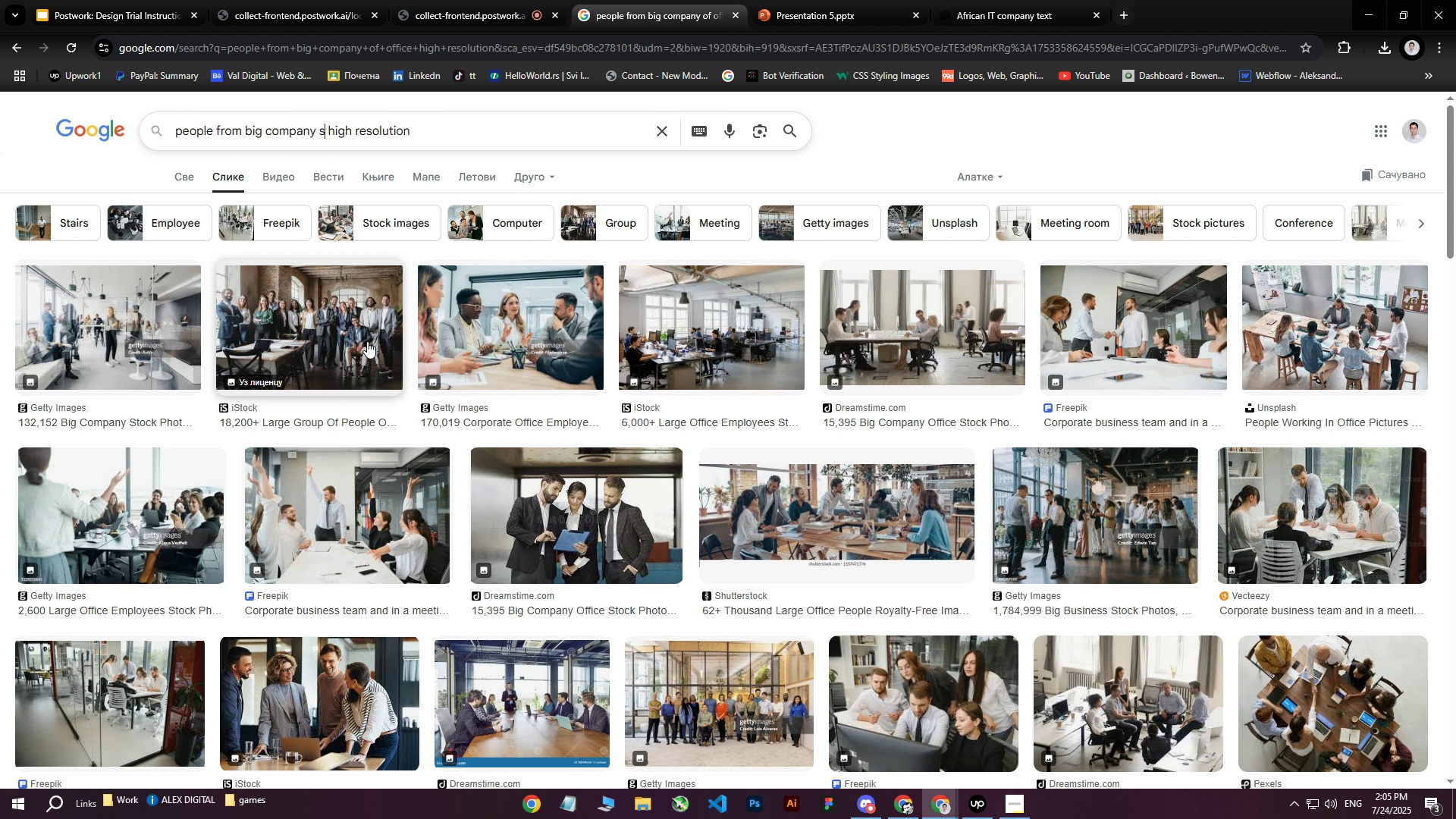 
left_click([984, 171])
 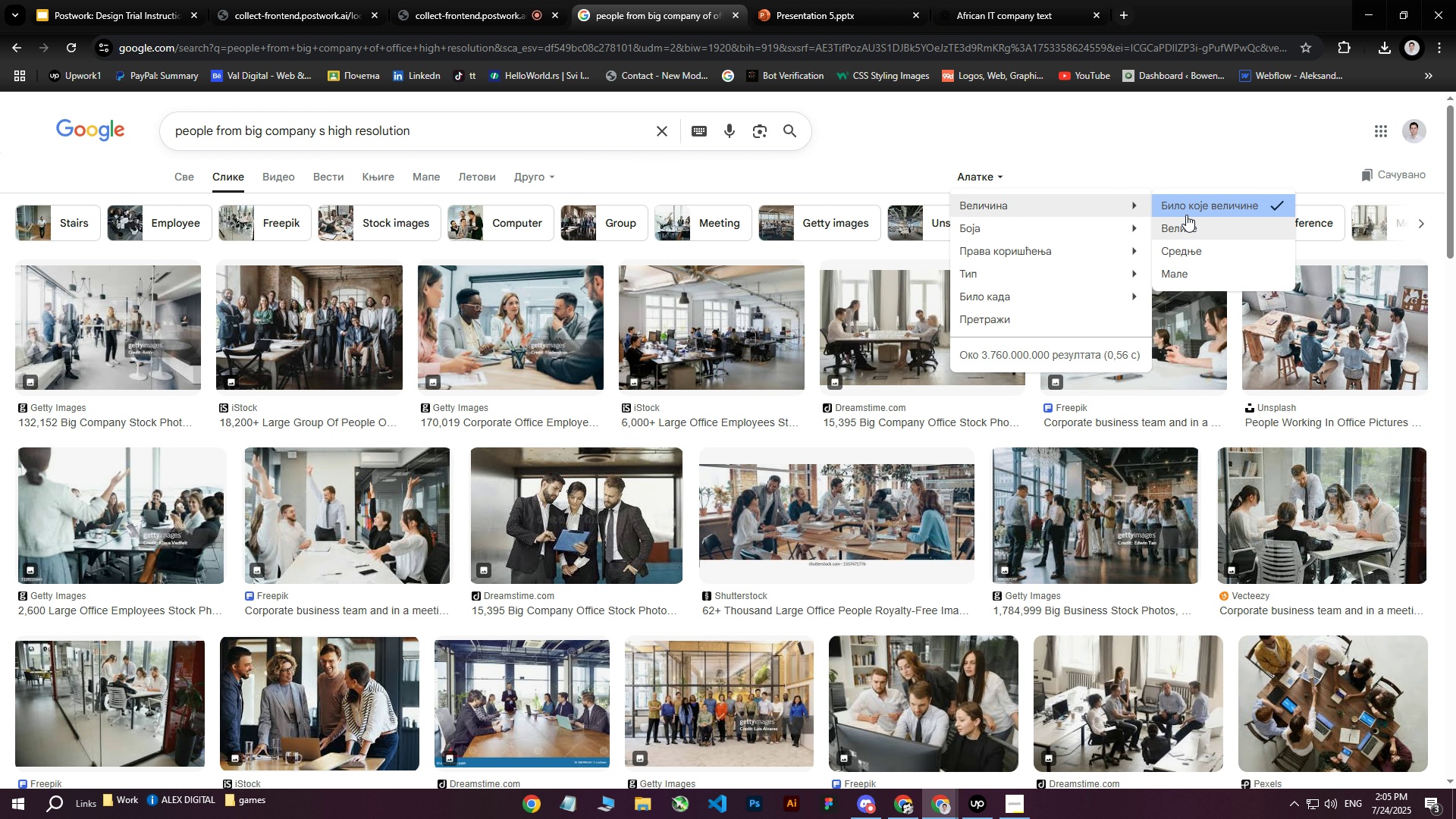 
left_click([1187, 228])
 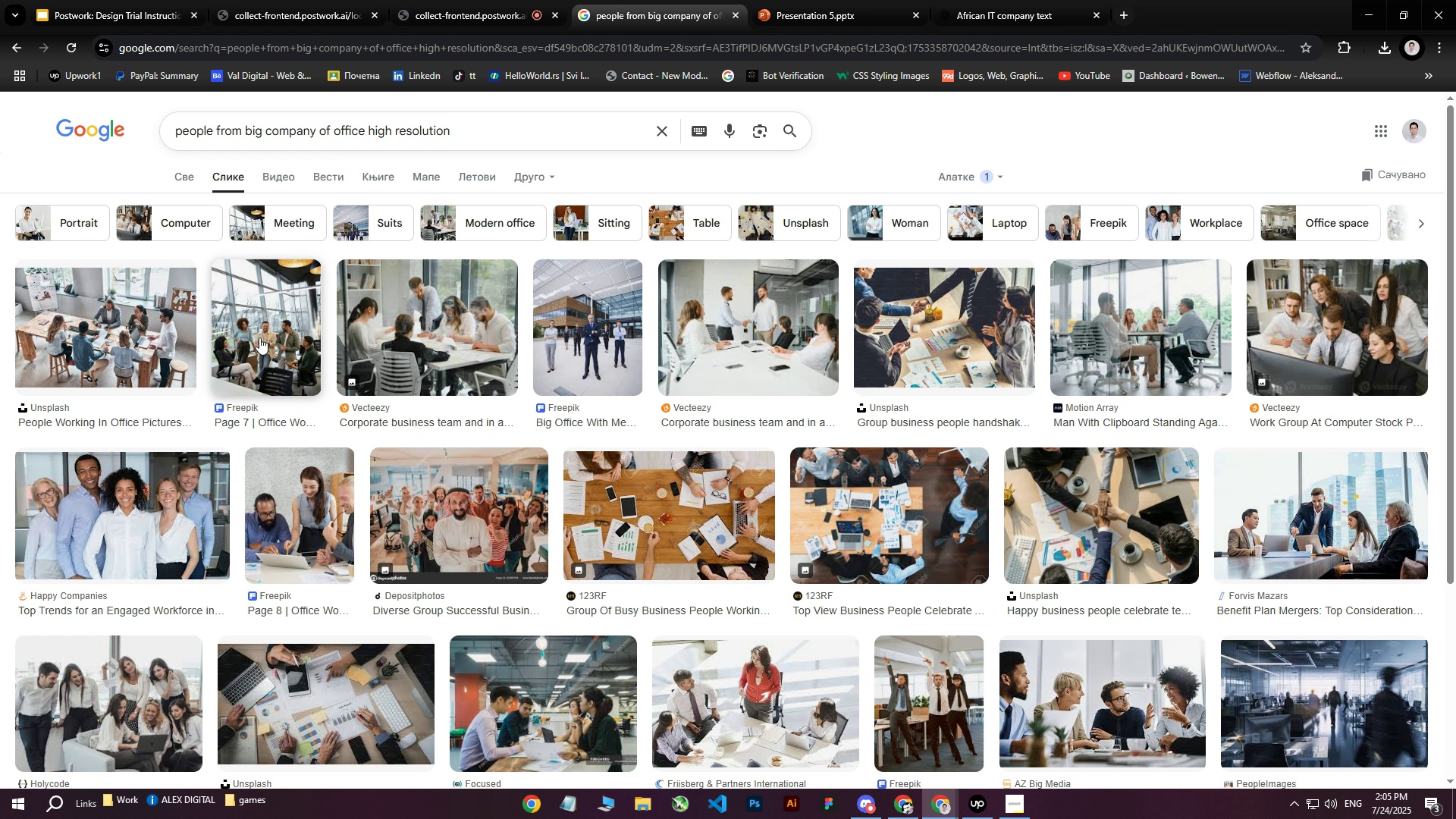 
left_click([163, 491])
 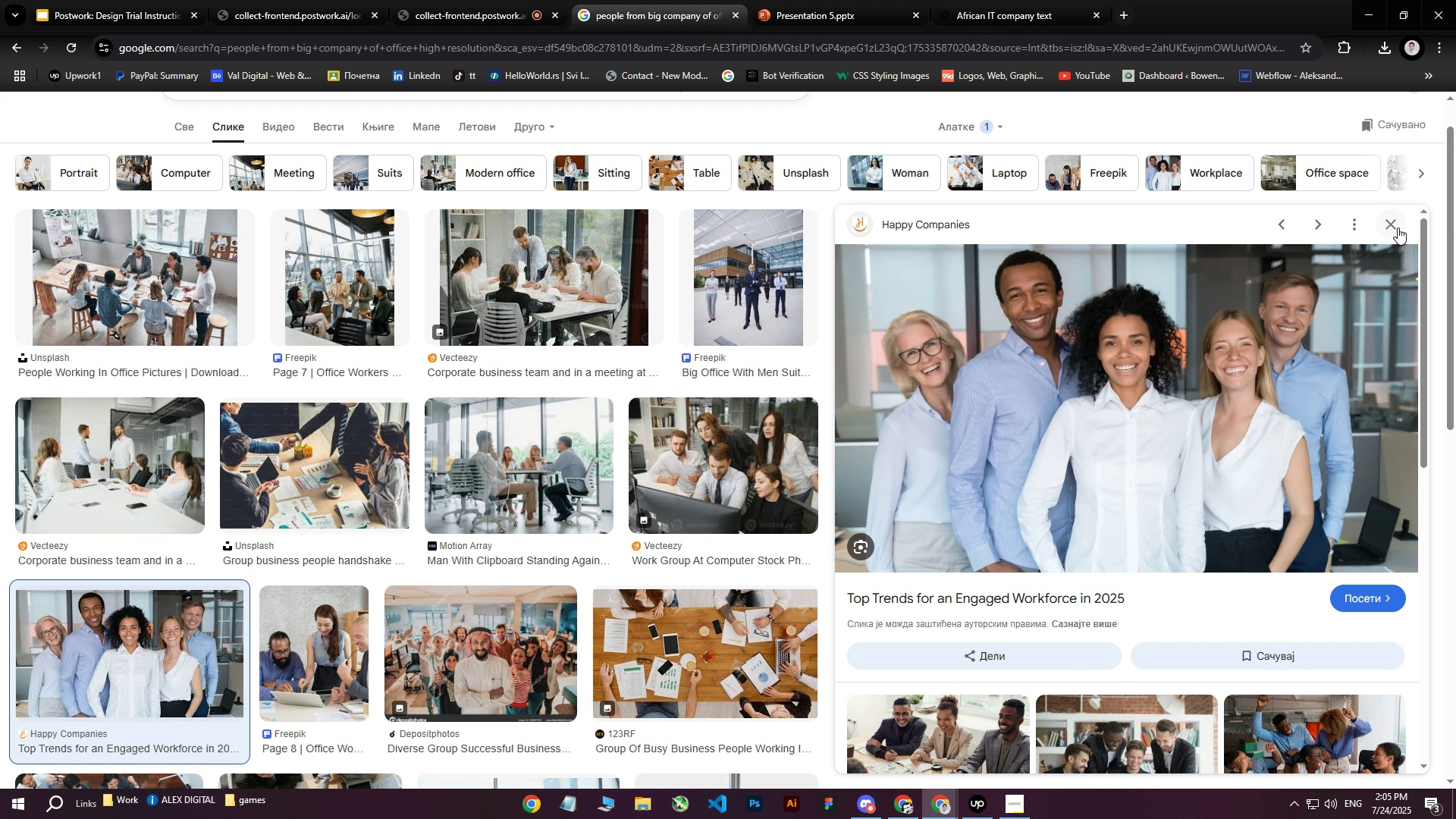 
left_click([1398, 228])
 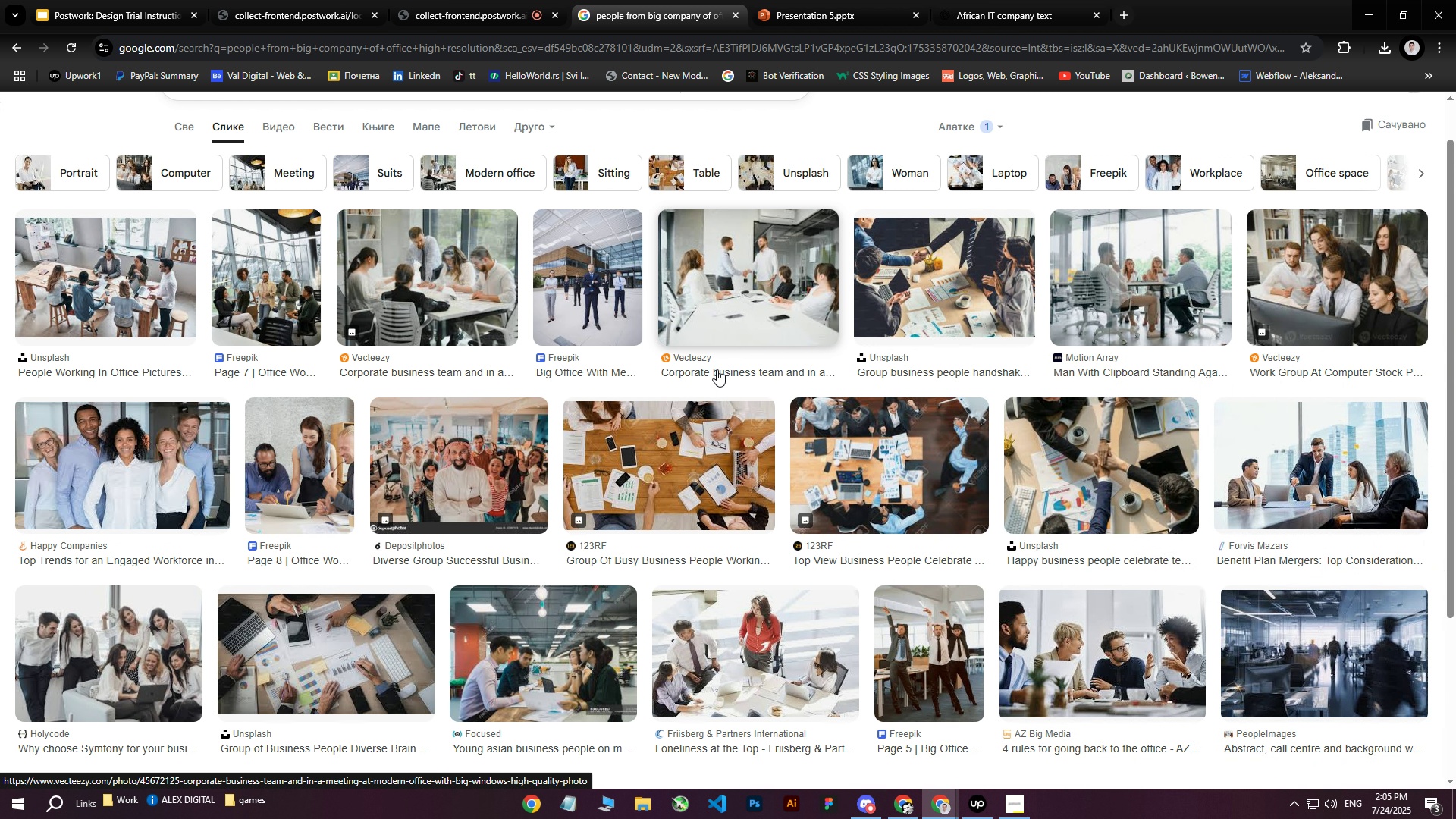 
left_click([1141, 278])
 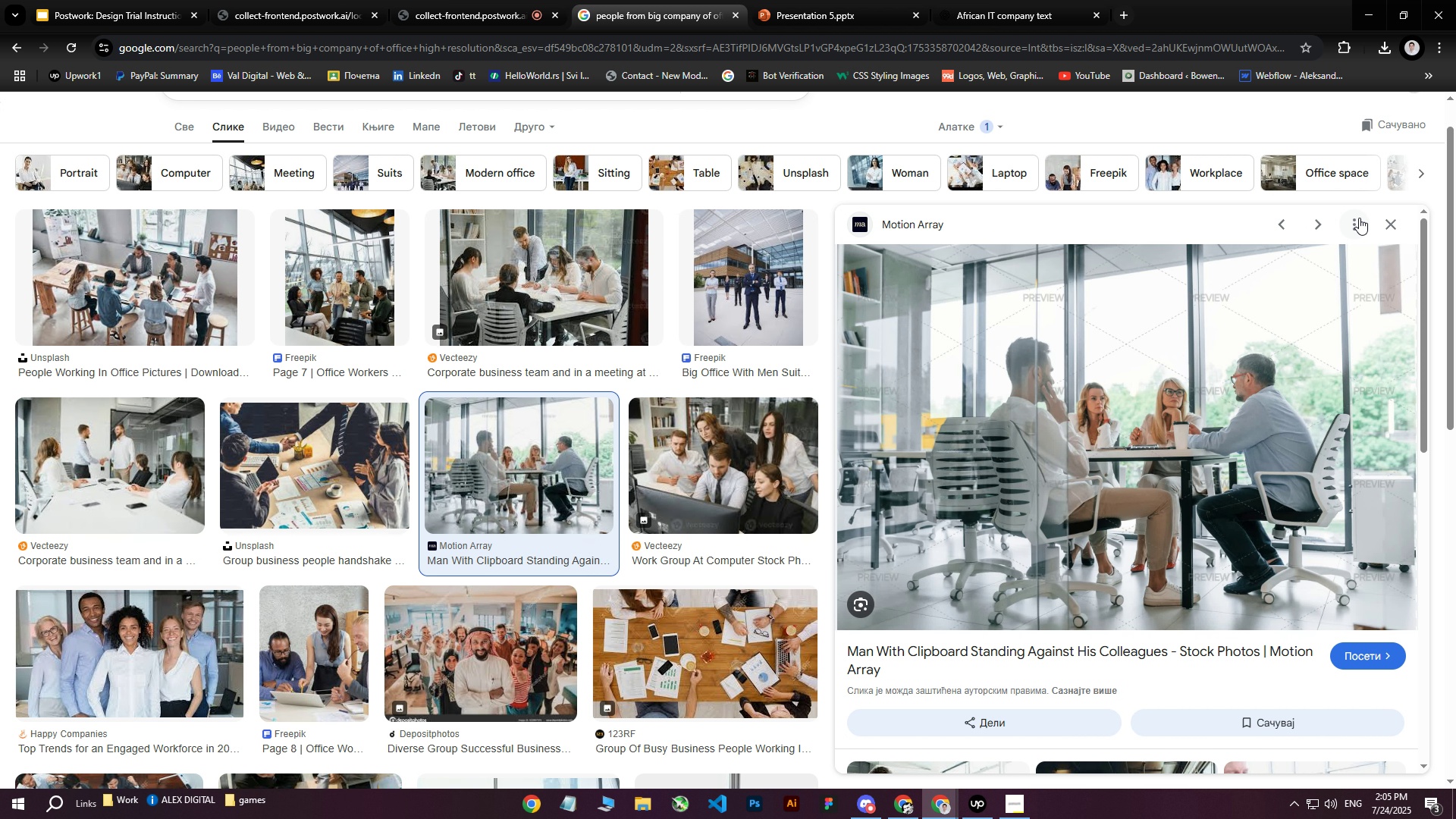 
left_click([1385, 221])
 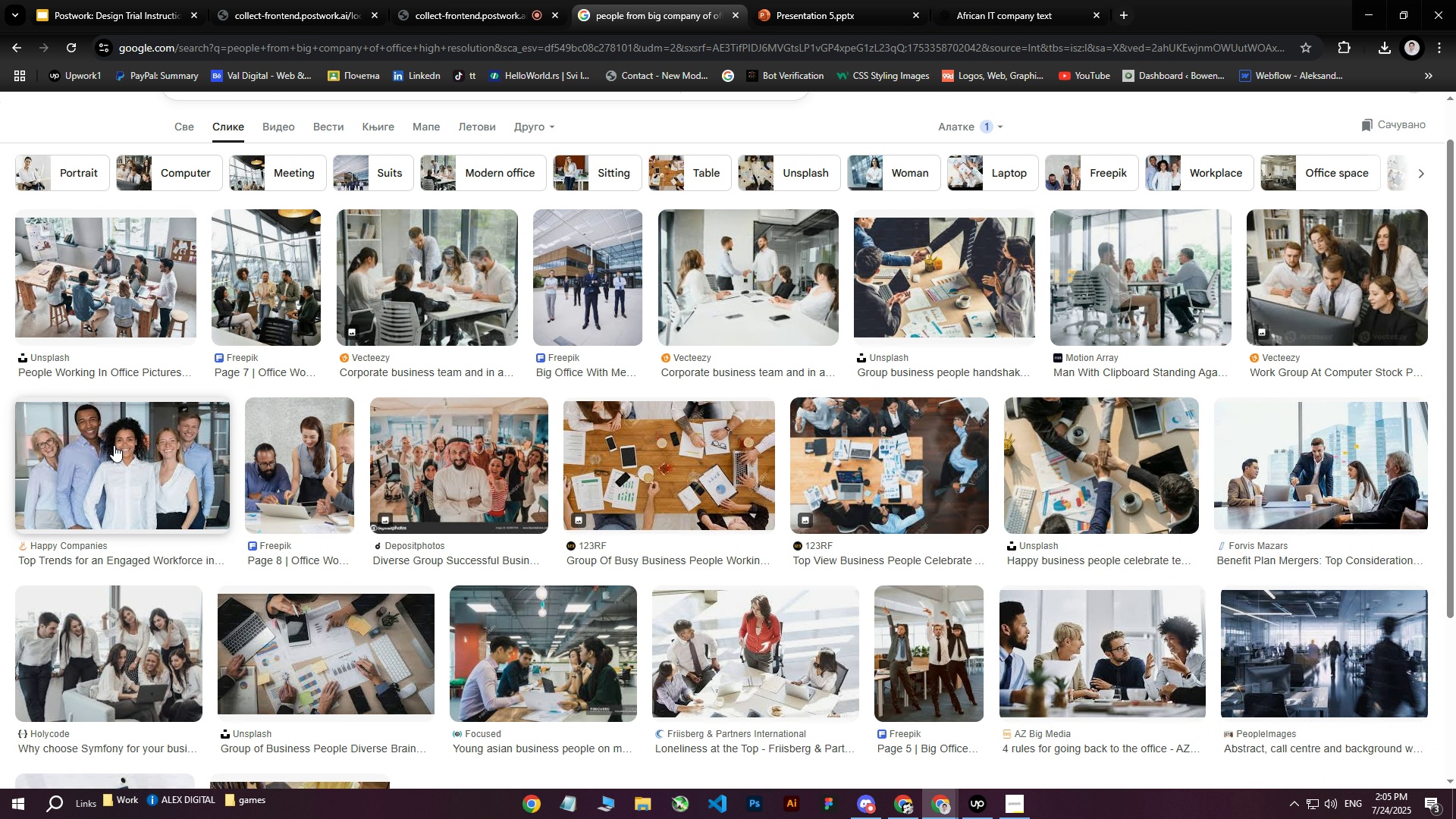 
left_click([95, 449])
 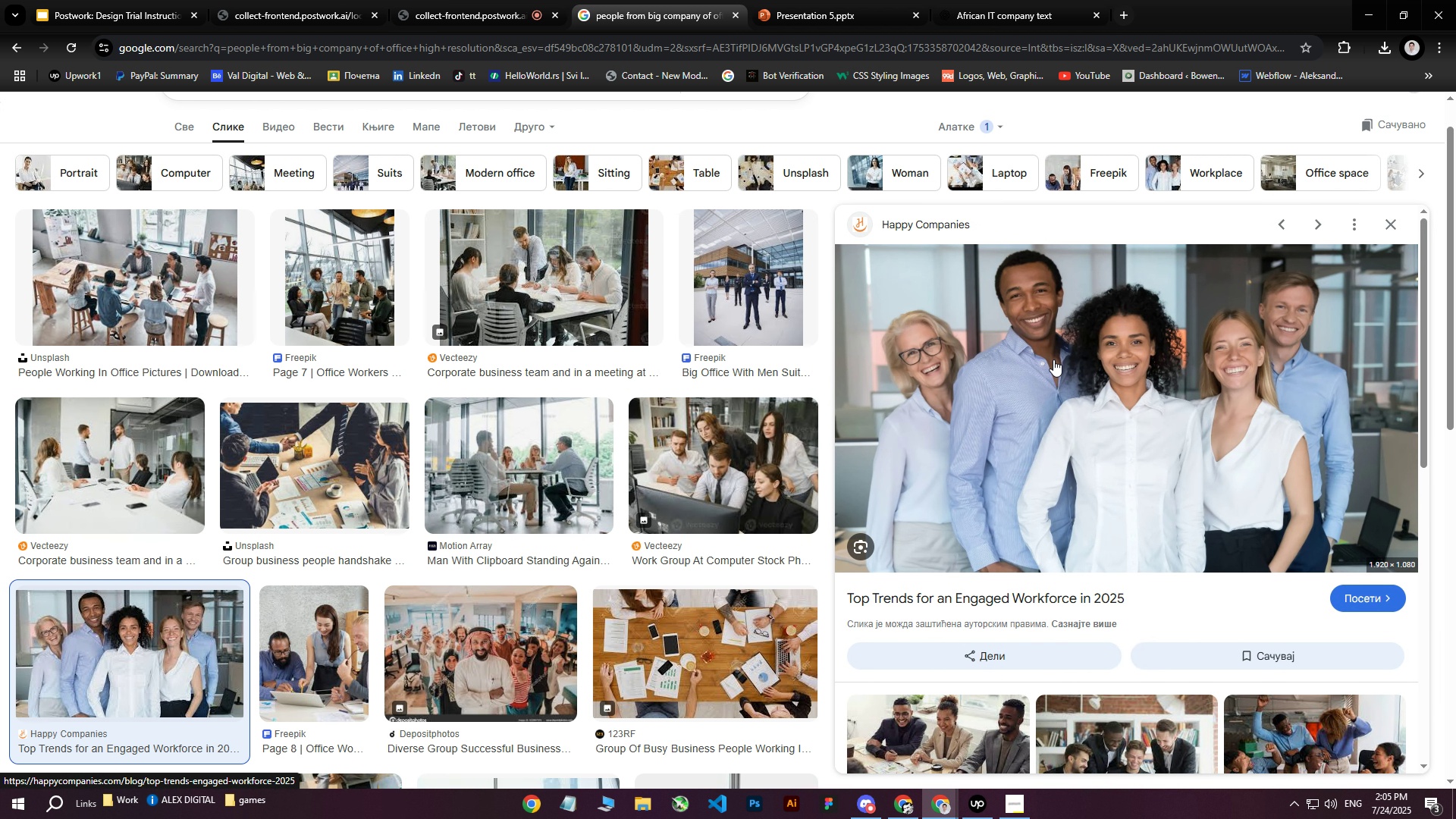 
right_click([1049, 346])
 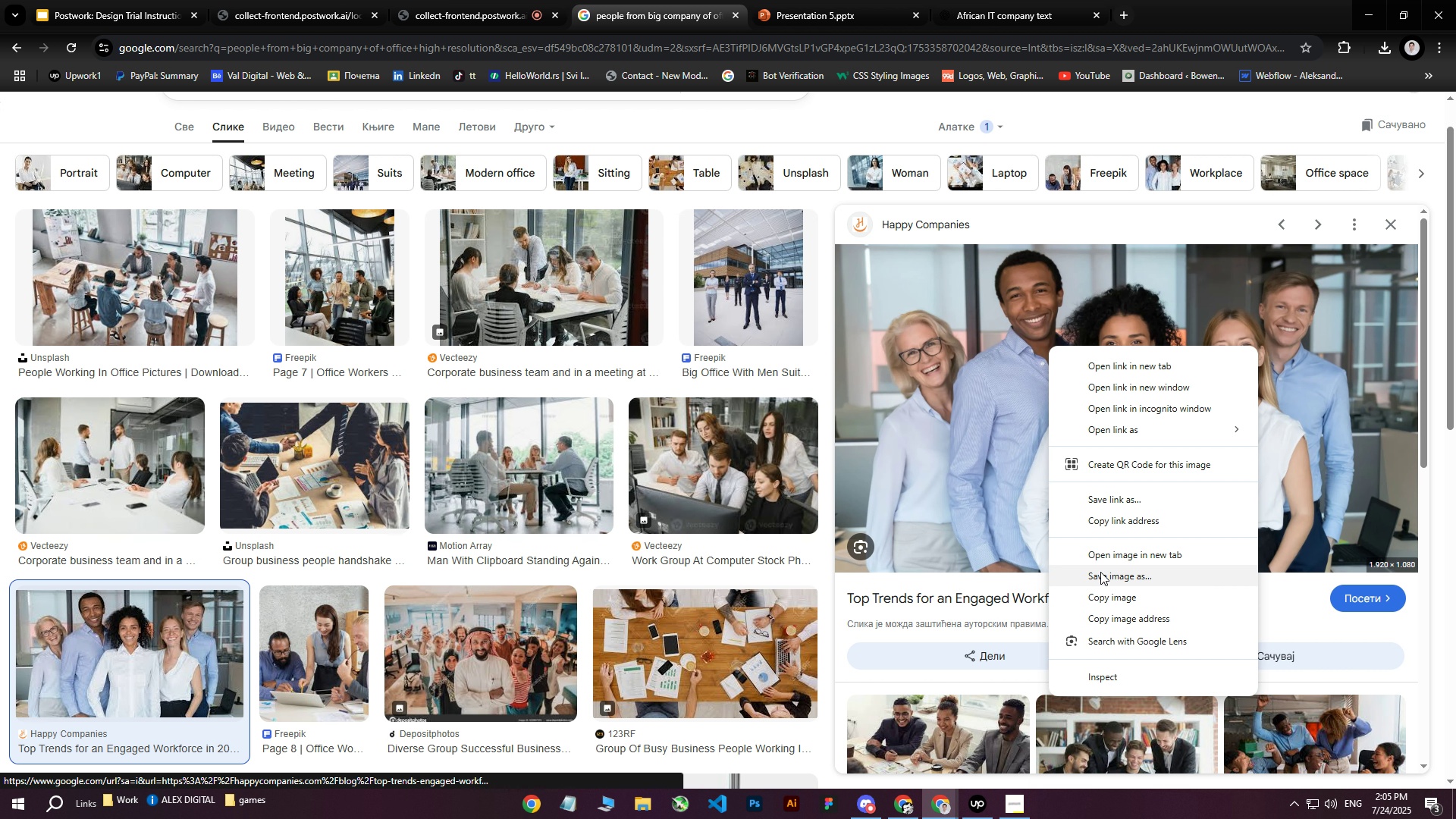 
left_click([1100, 572])
 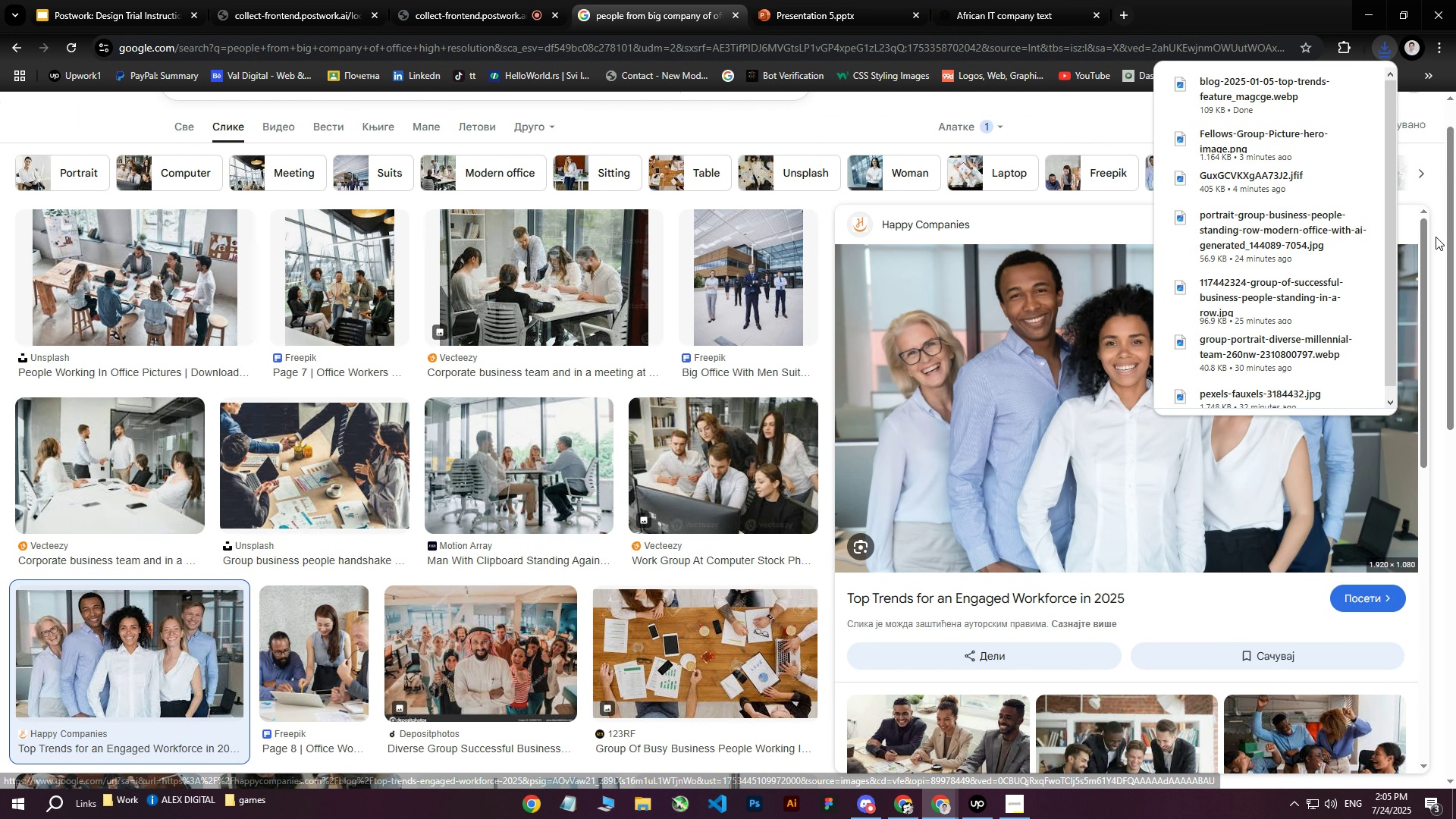 
left_click([1437, 210])
 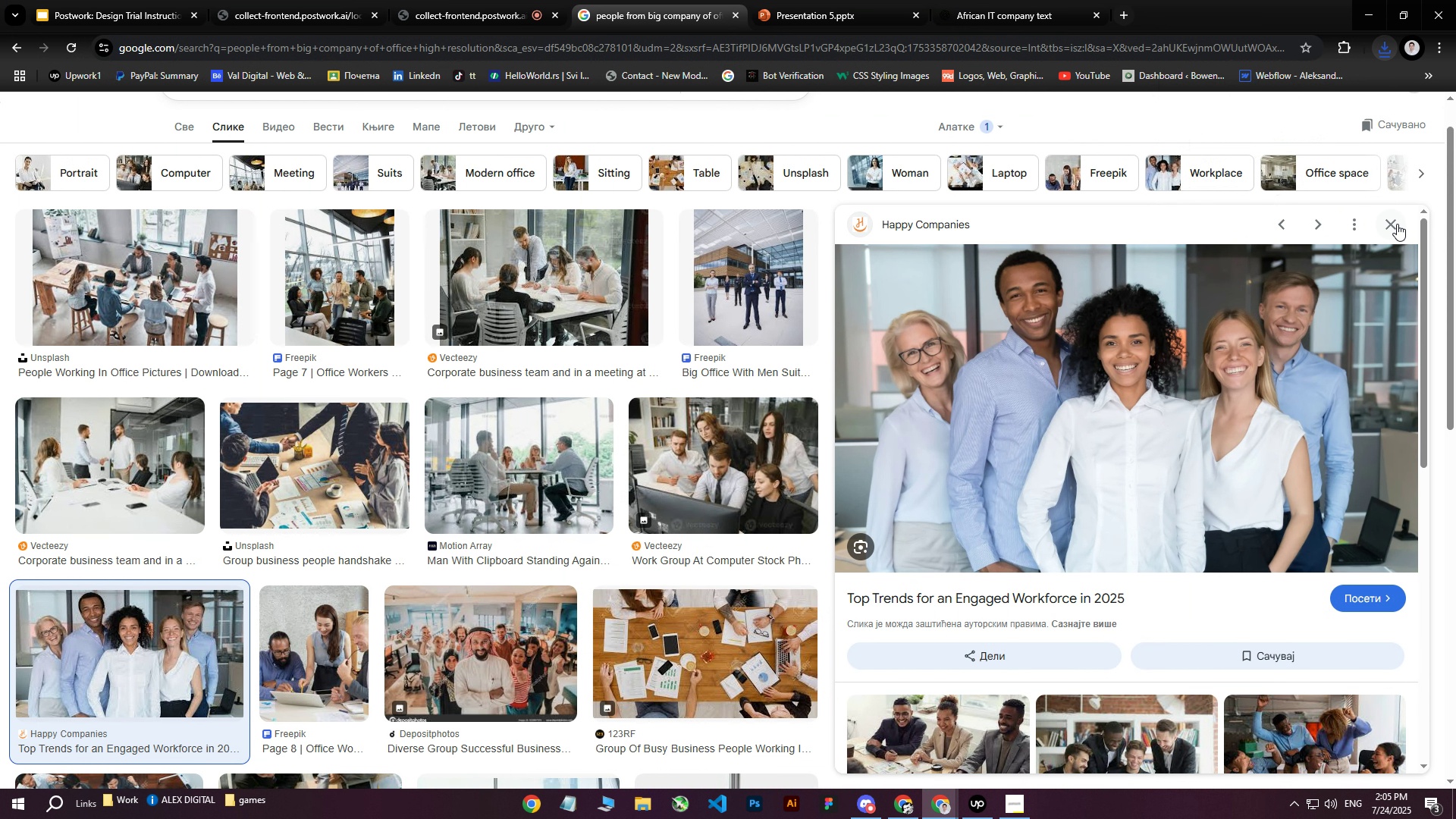 
left_click([1397, 224])
 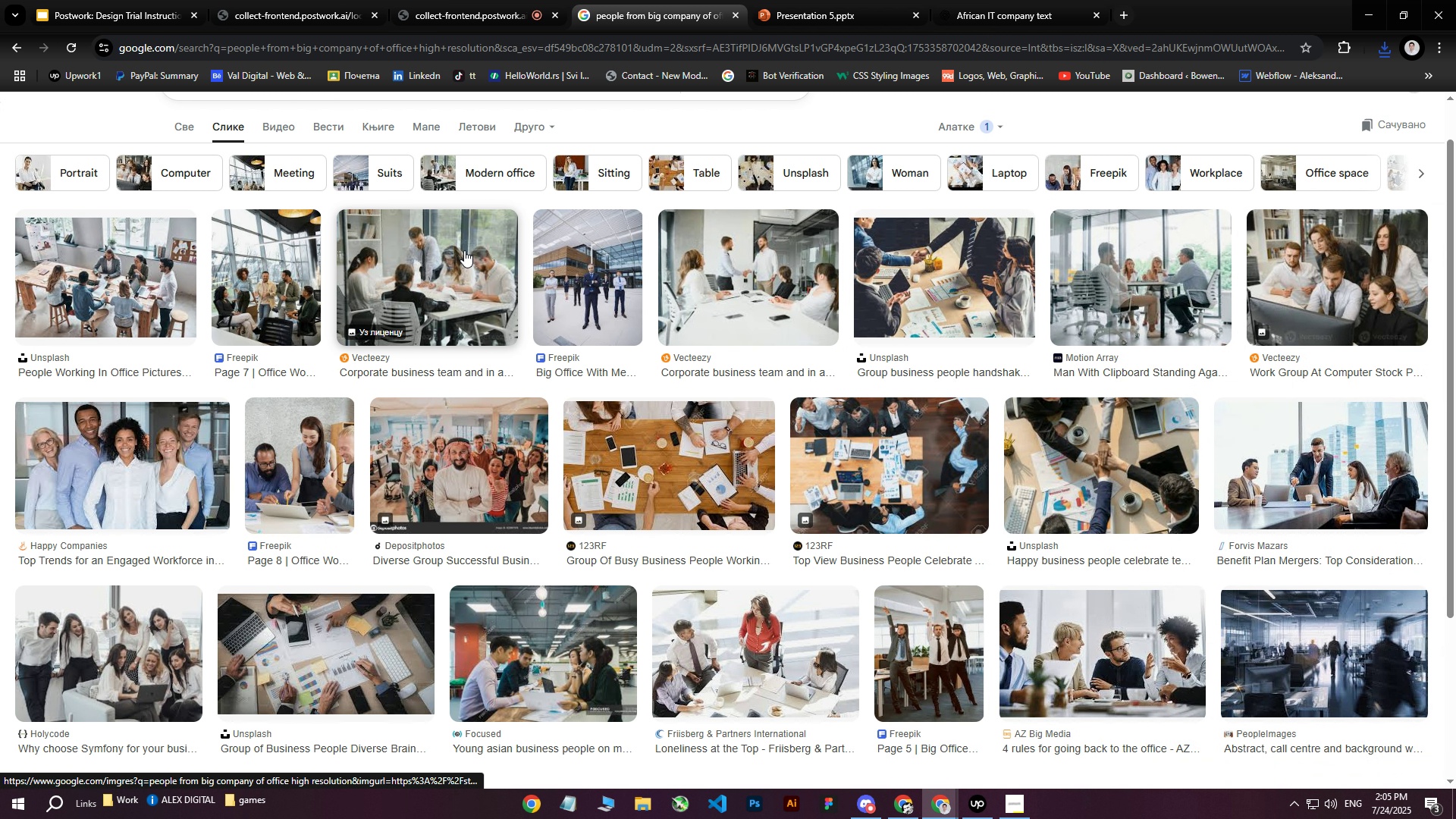 
left_click([805, 279])
 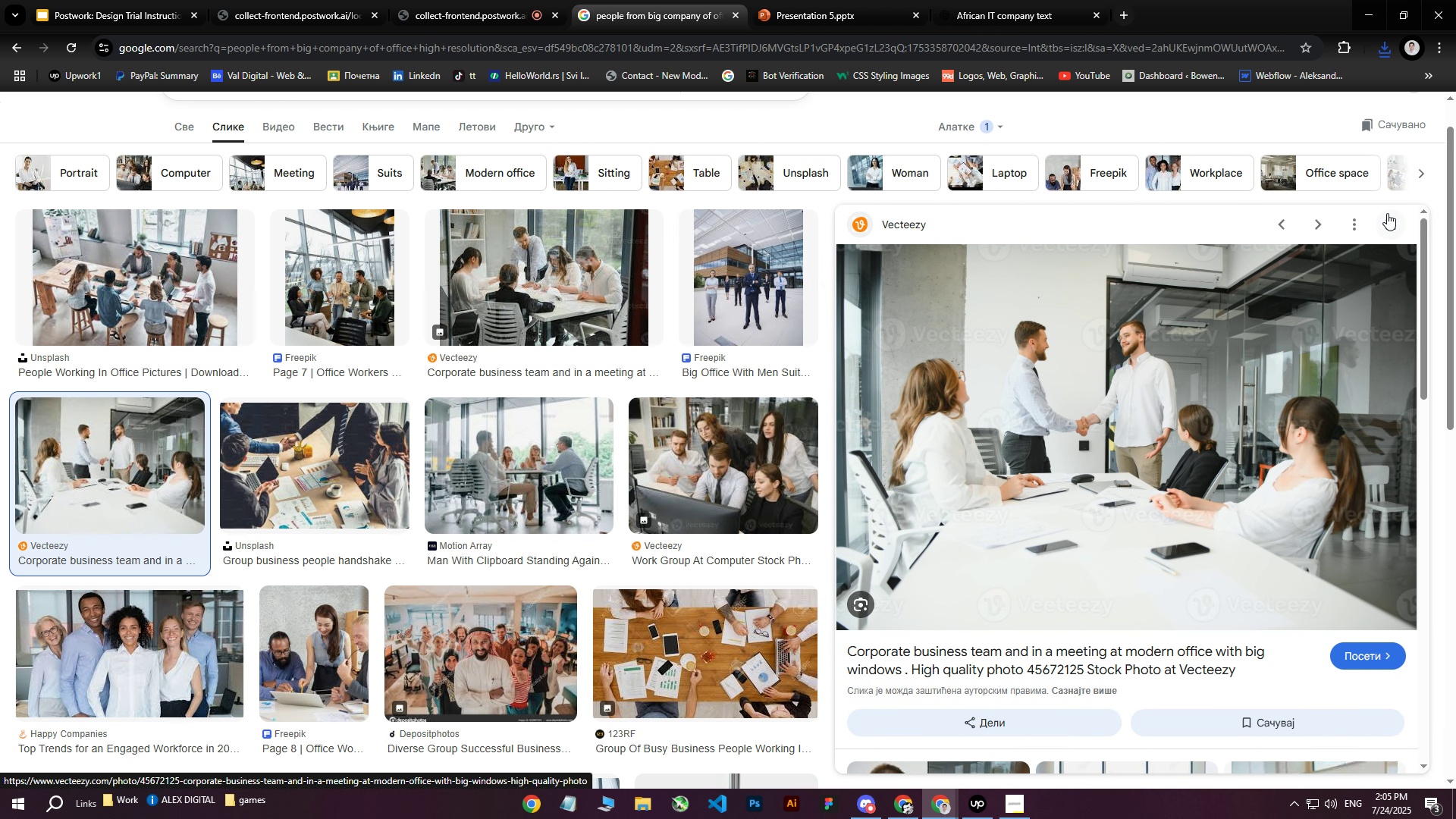 
left_click([1392, 223])
 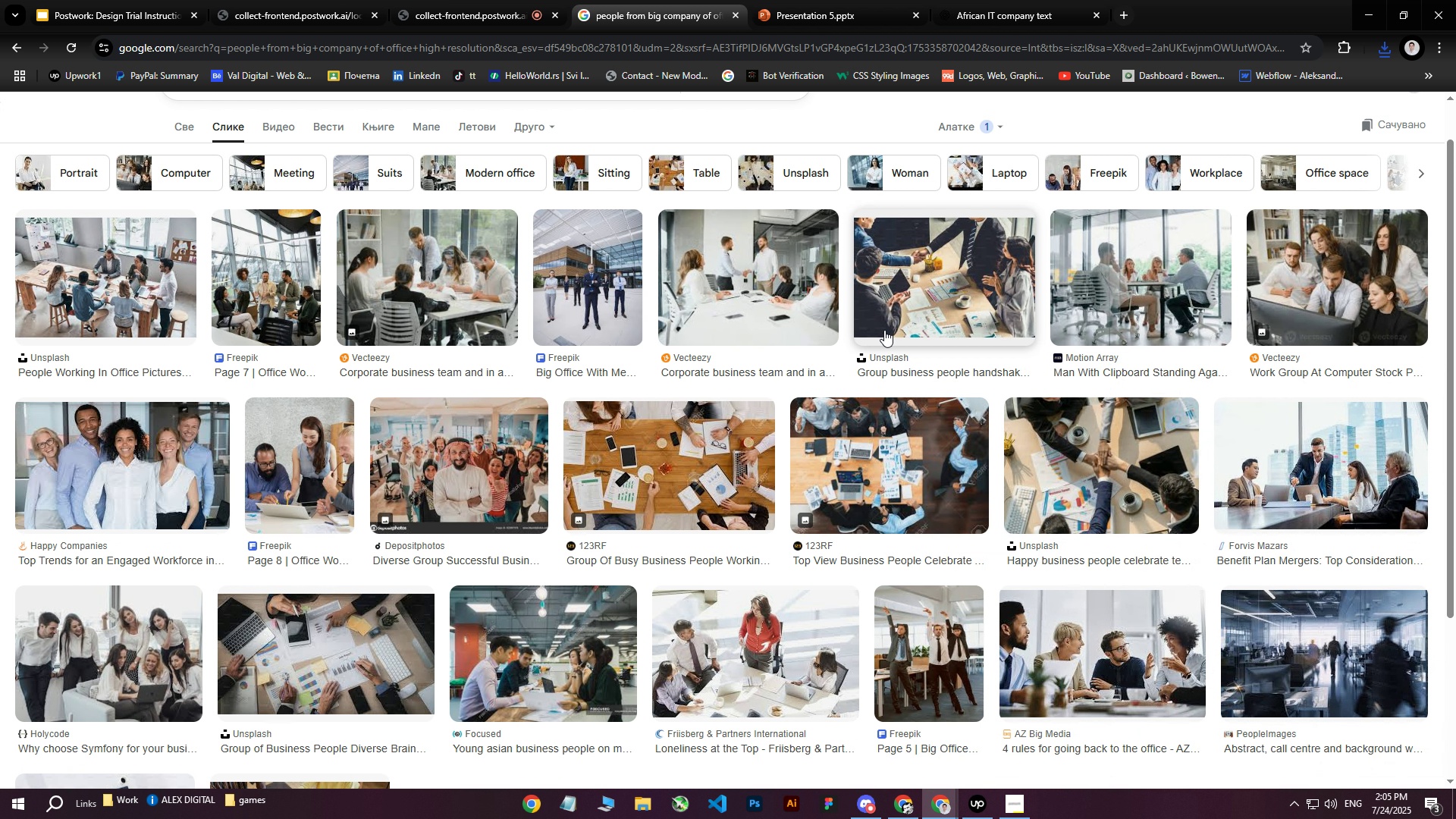 
mouse_move([667, 376])
 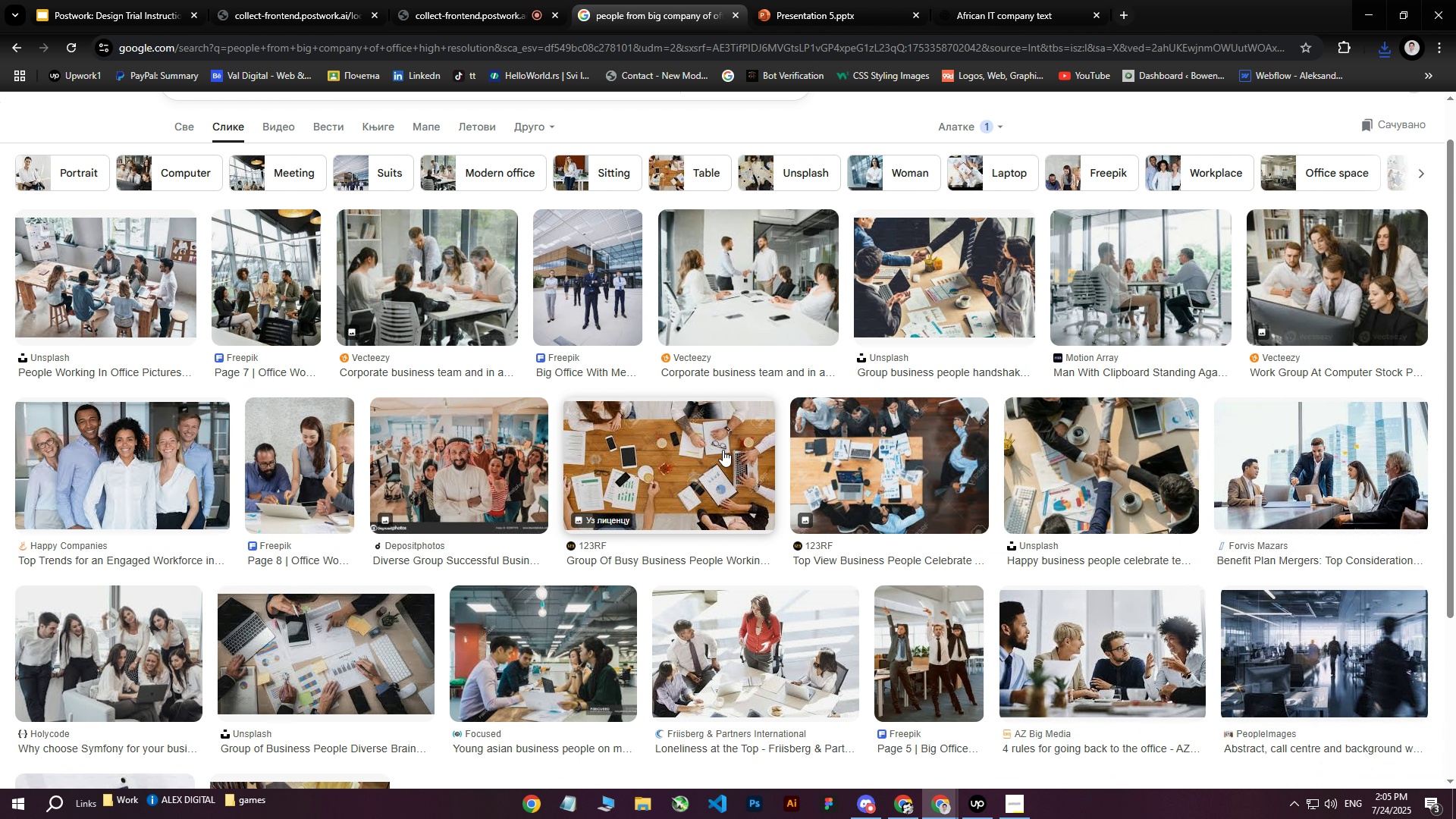 
scroll: coordinate [863, 442], scroll_direction: down, amount: 8.0
 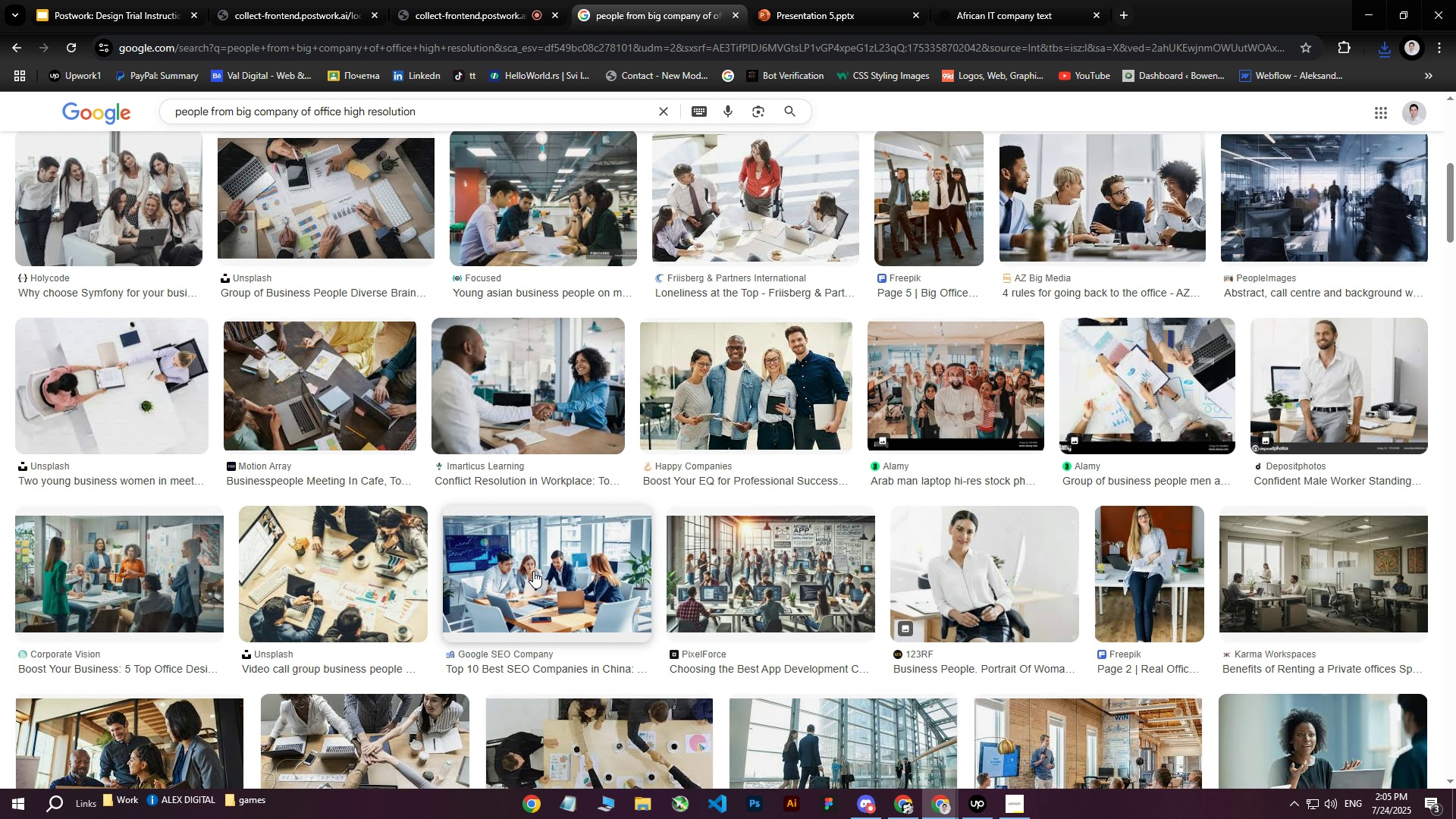 
left_click([530, 571])
 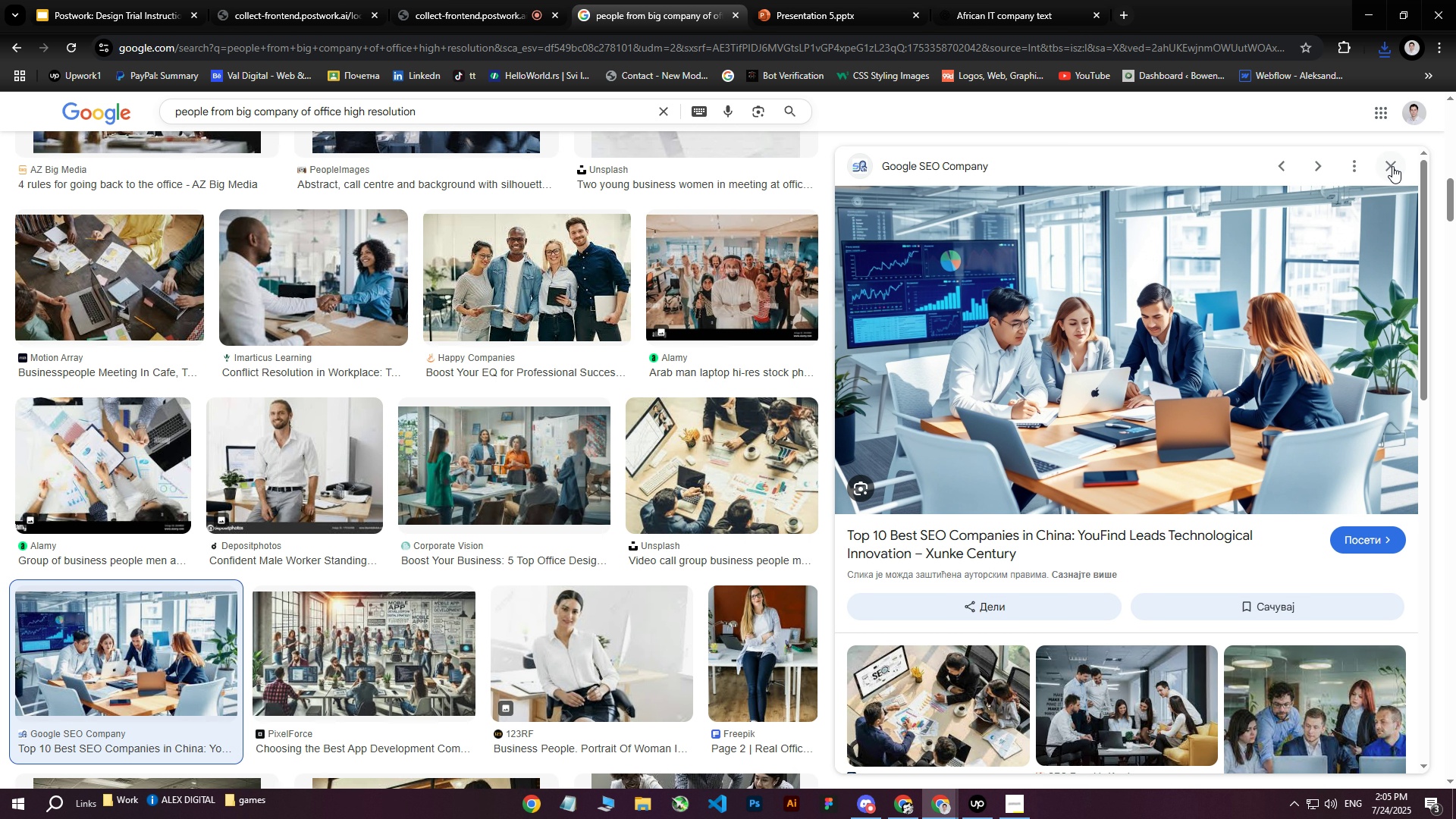 
wait(5.55)
 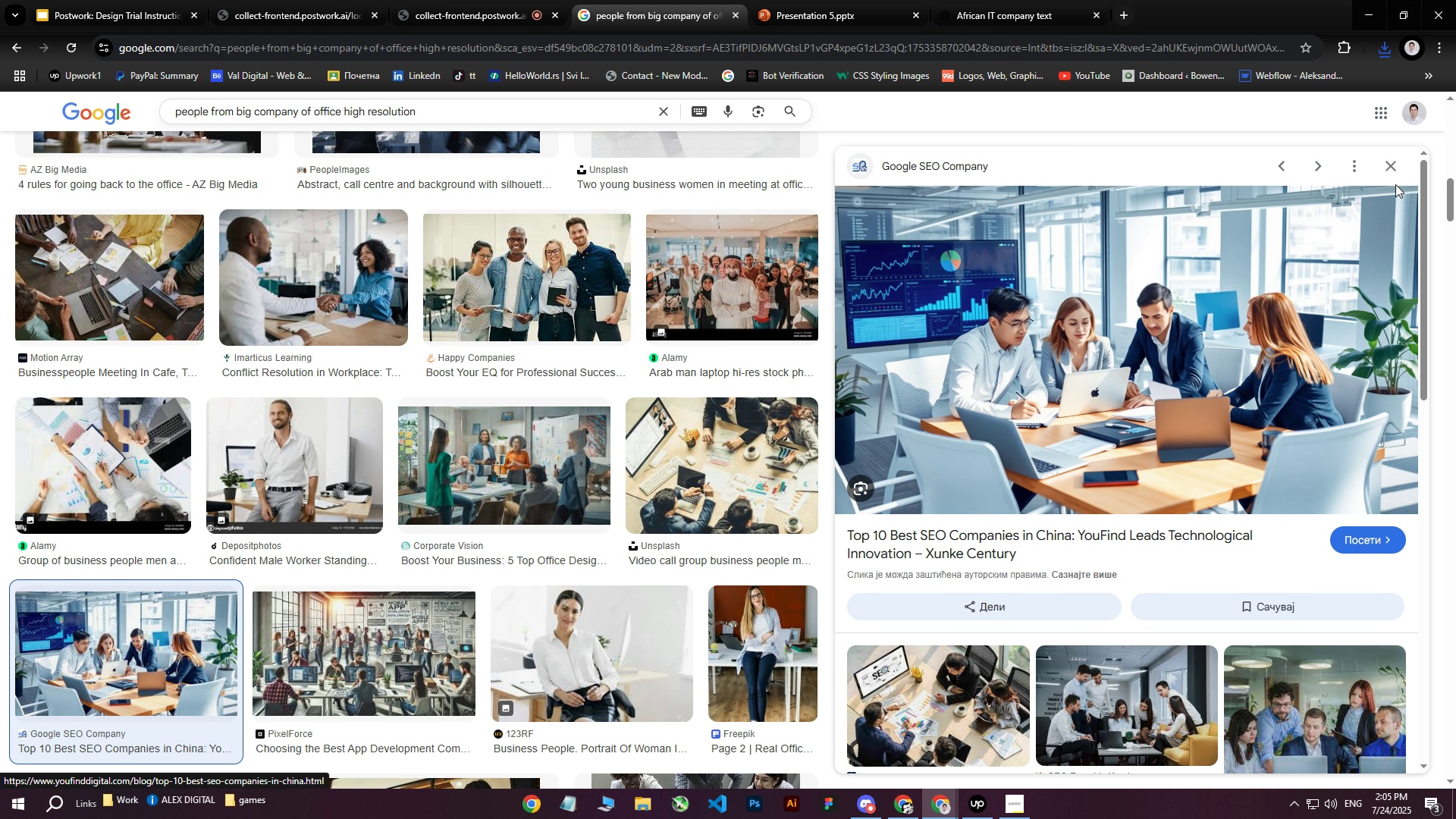 
left_click([1392, 166])
 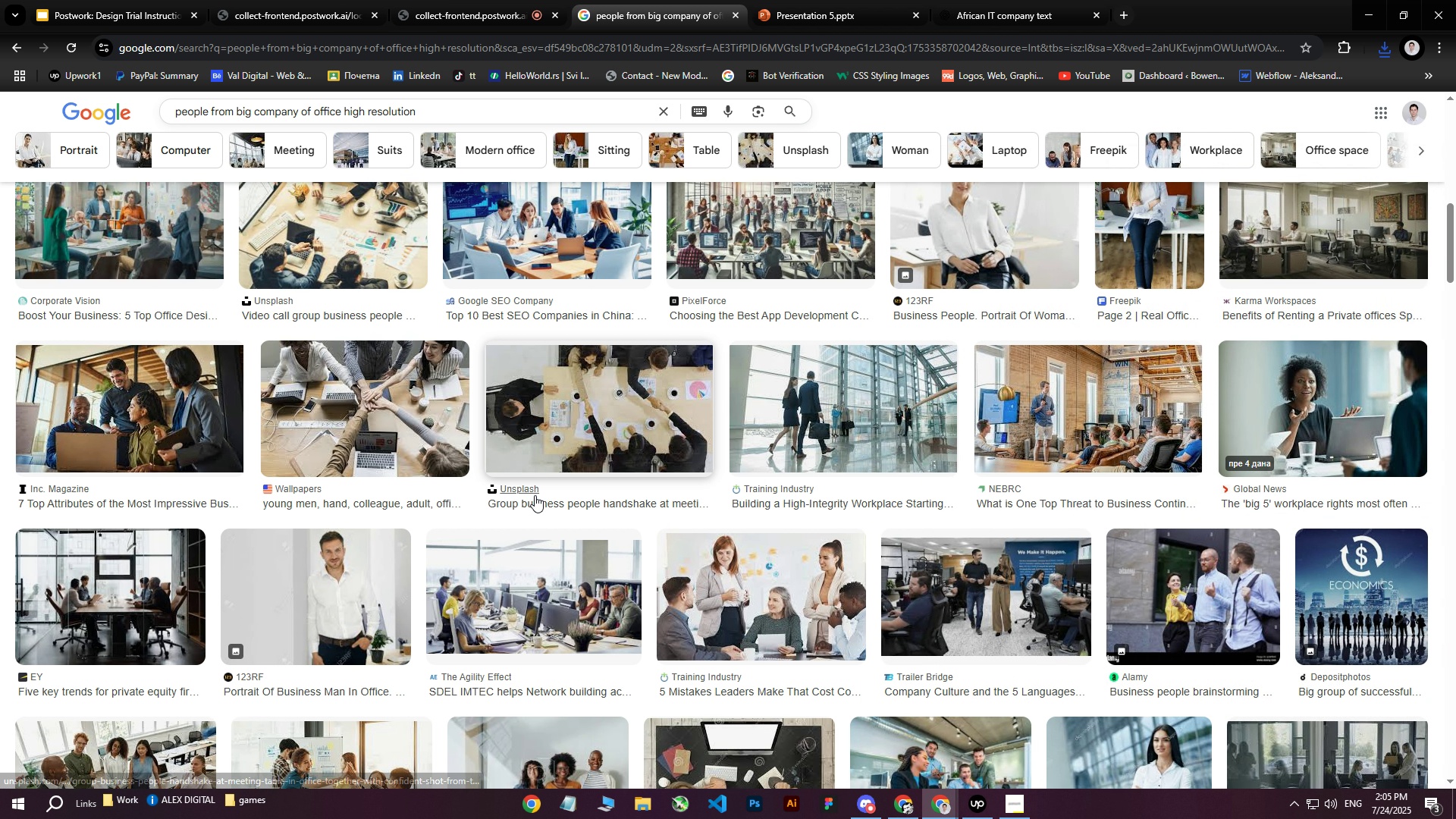 
scroll: coordinate [538, 495], scroll_direction: down, amount: 2.0
 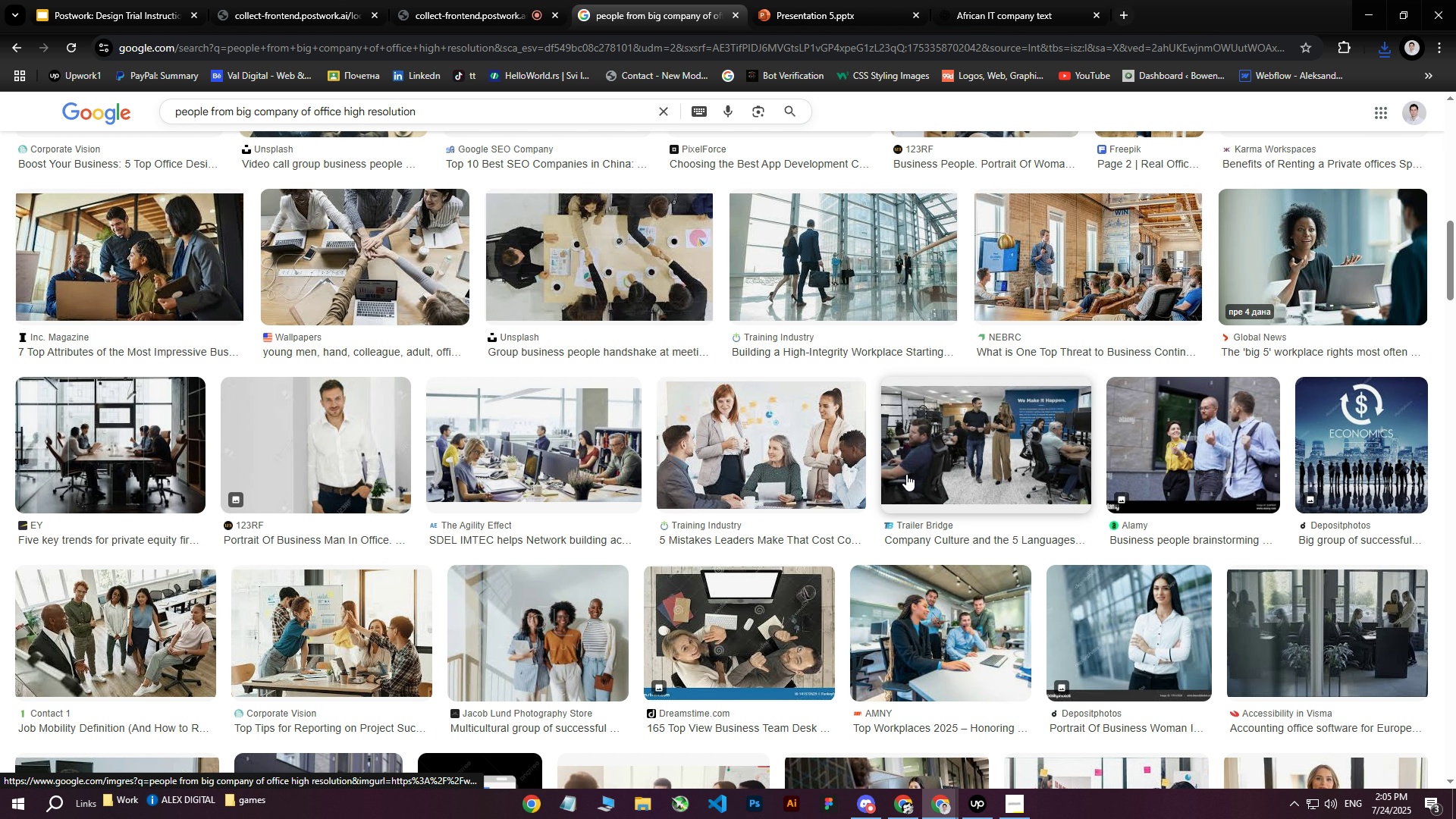 
scroll: coordinate [901, 480], scroll_direction: up, amount: 6.0
 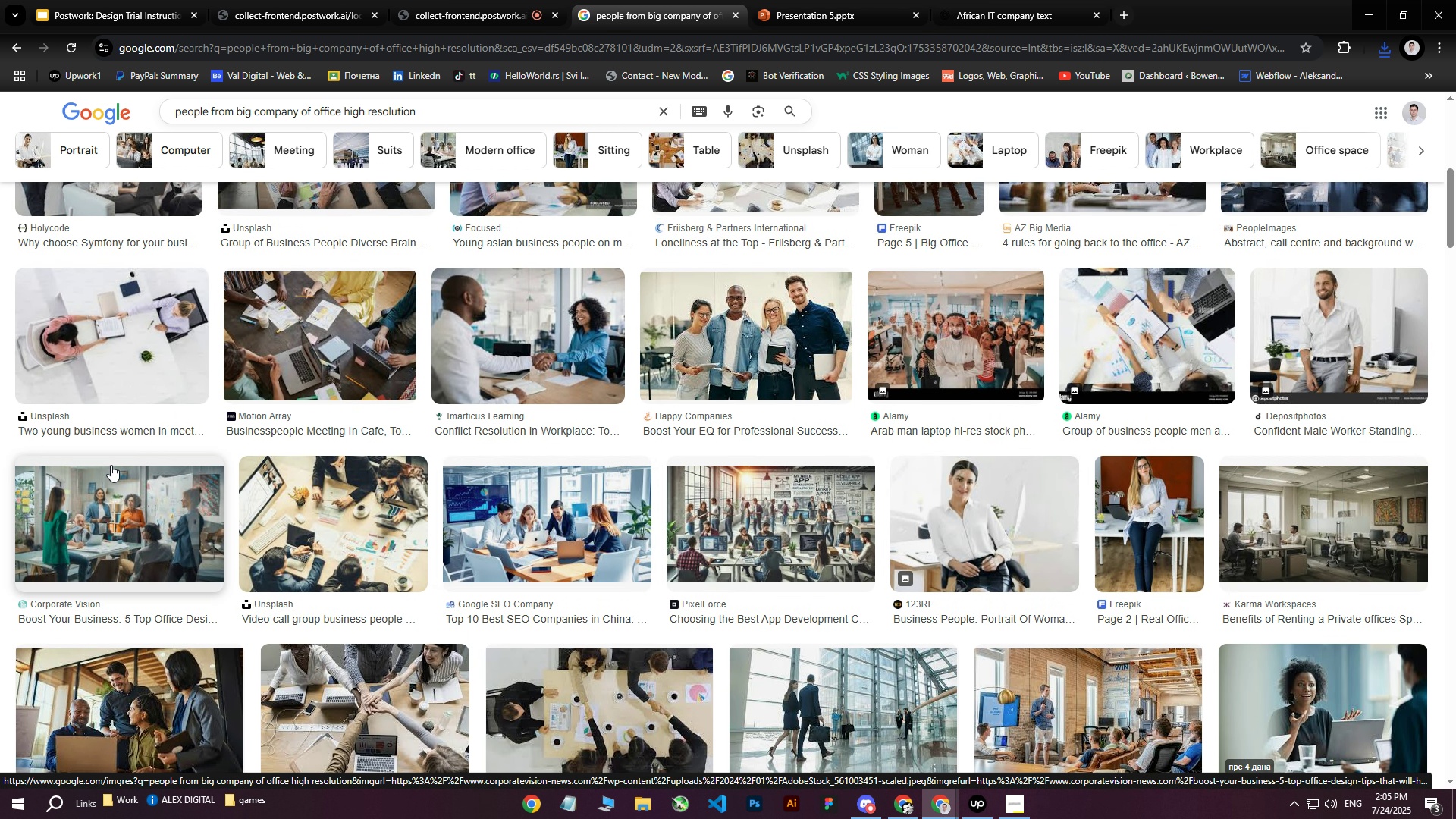 
left_click([102, 504])
 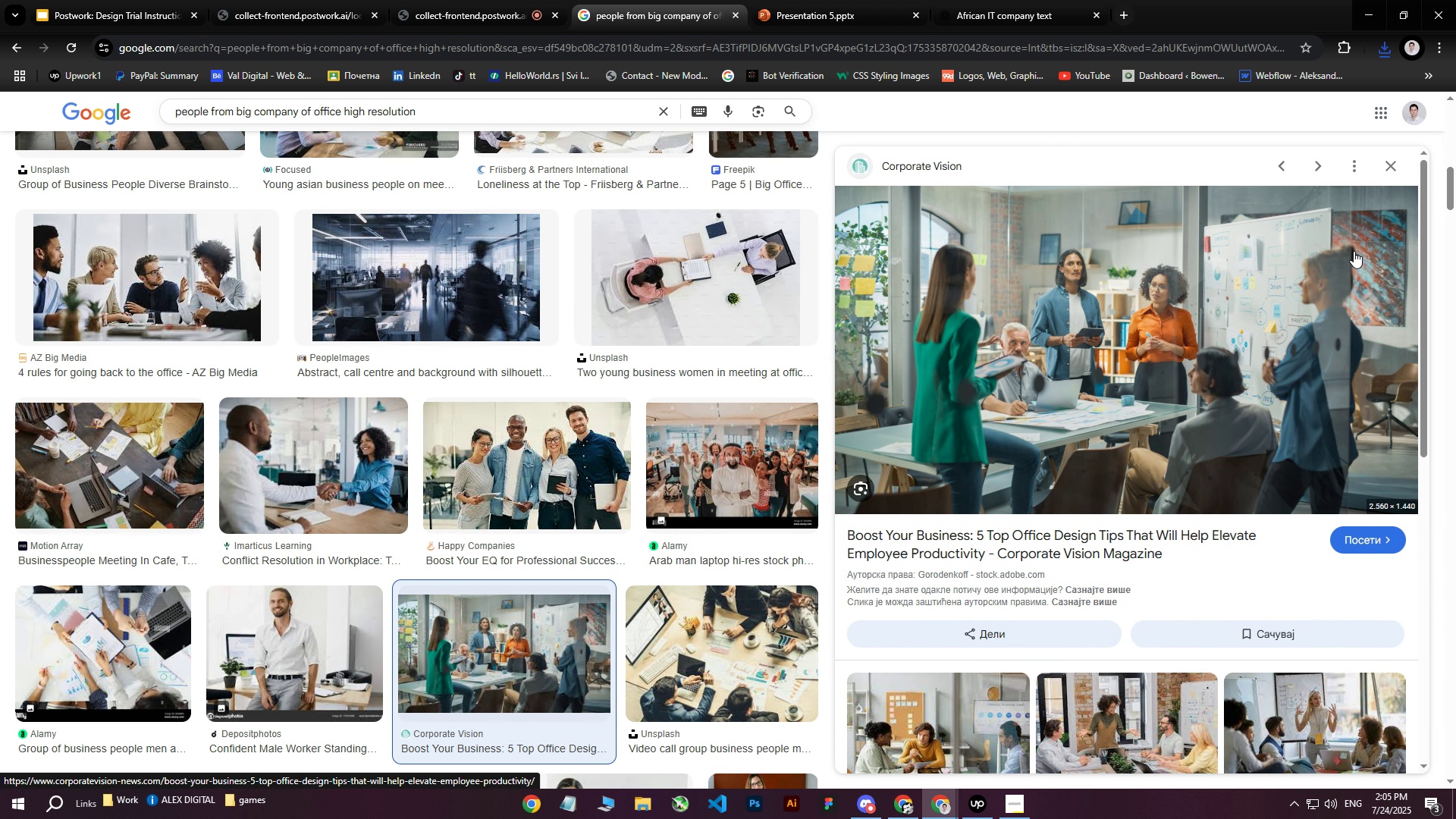 
left_click([1390, 169])
 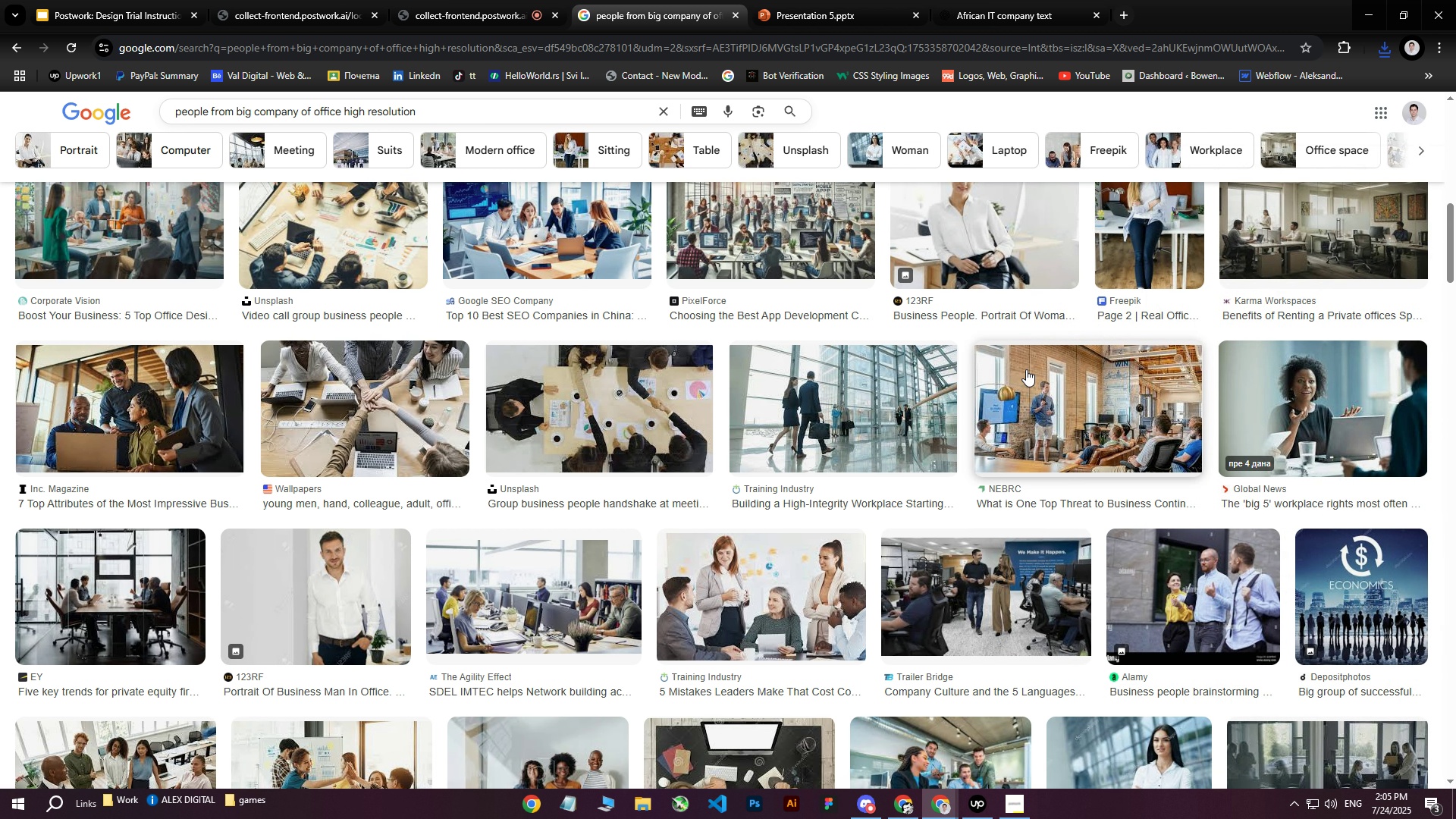 
scroll: coordinate [846, 447], scroll_direction: up, amount: 13.0
 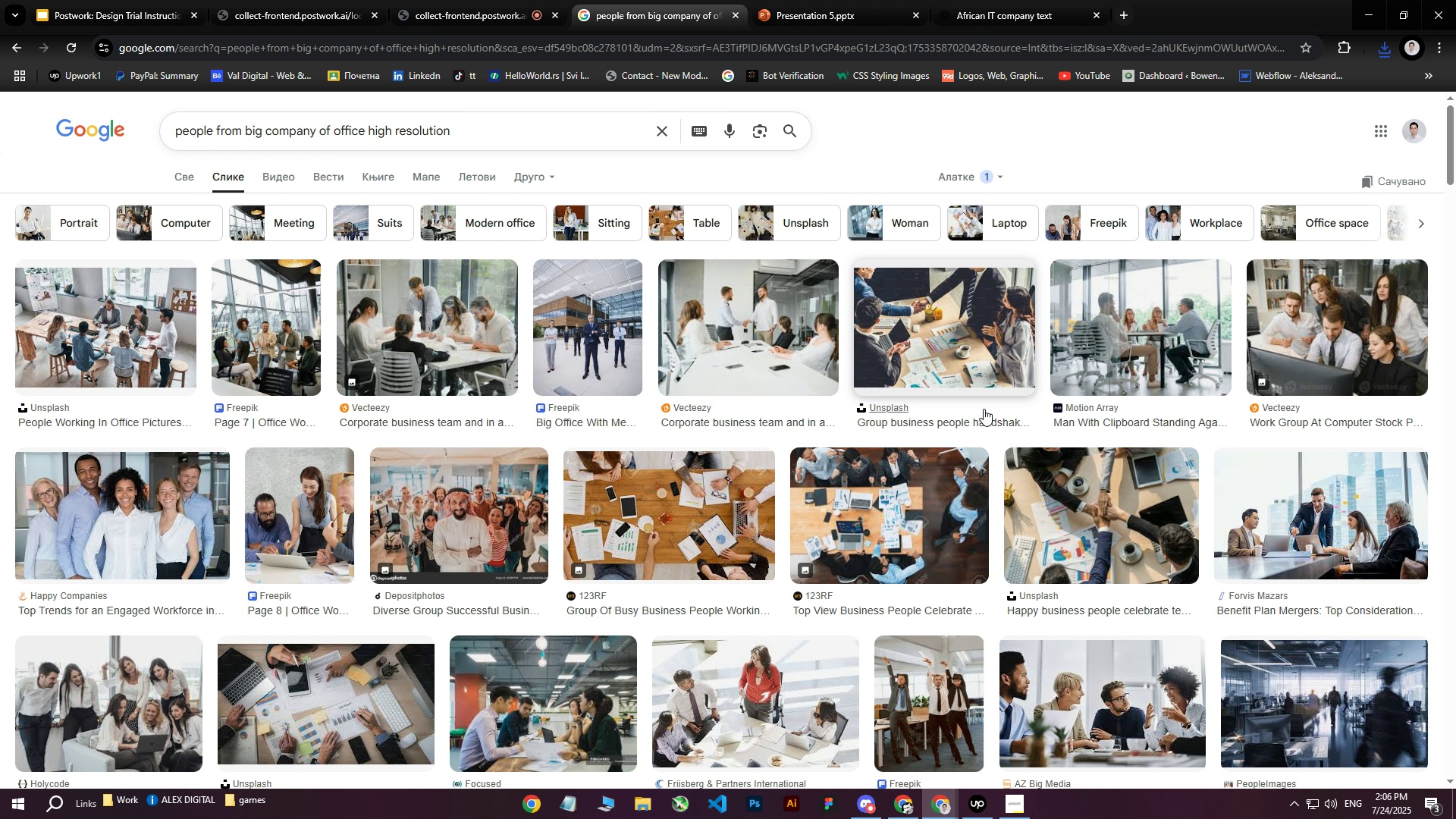 
left_click([1379, 307])
 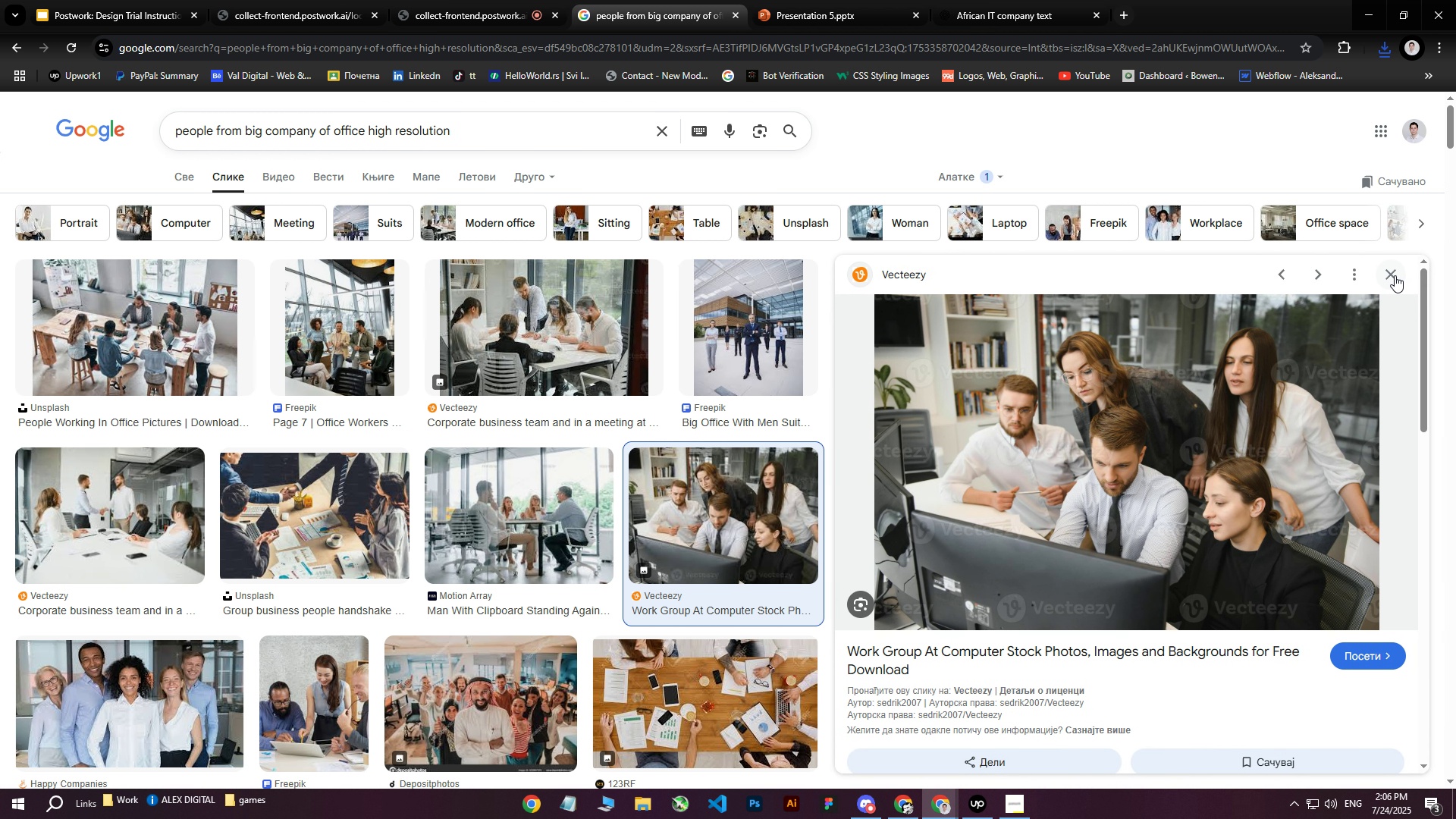 
left_click([1394, 275])
 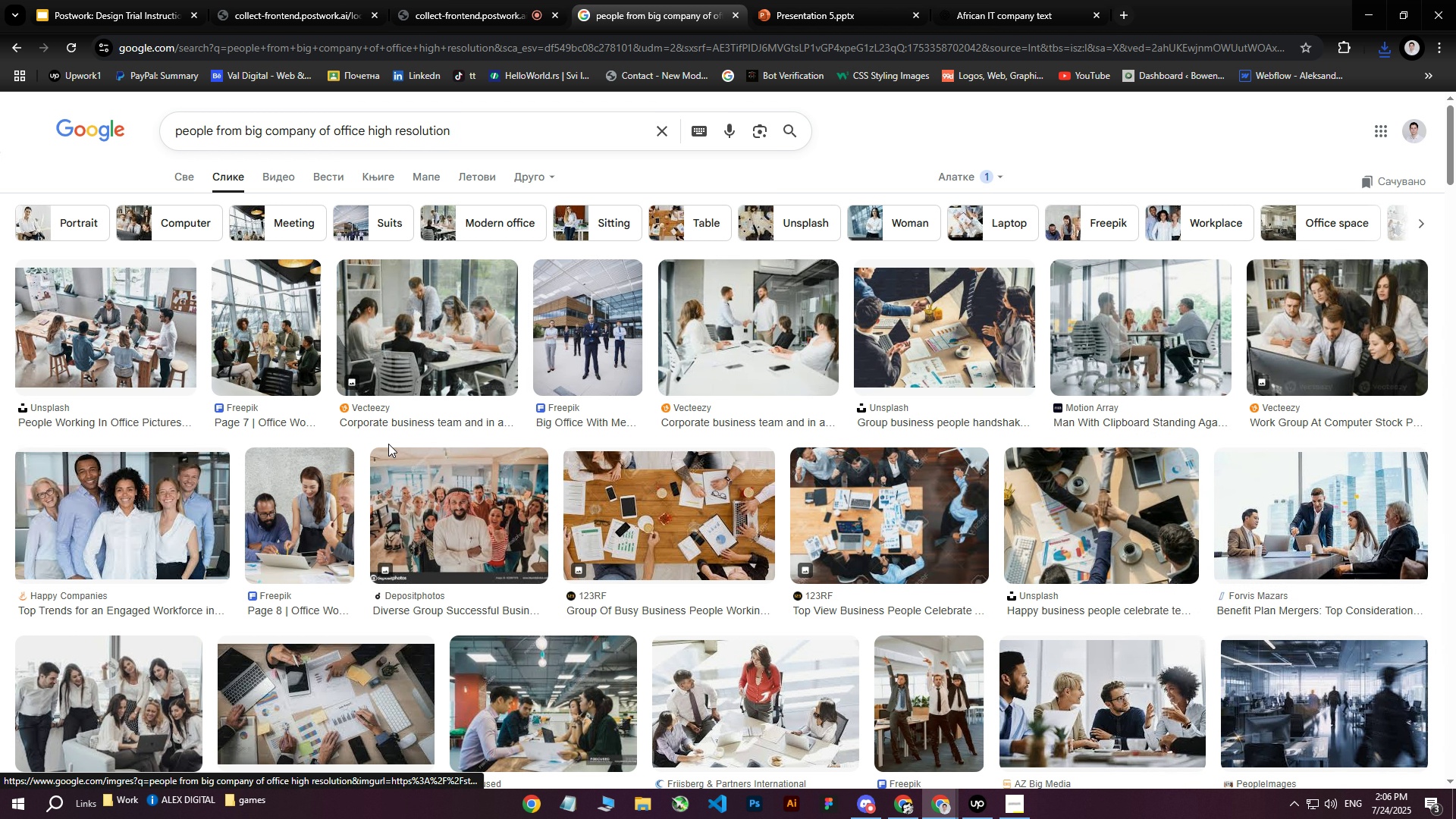 
left_click([777, 298])
 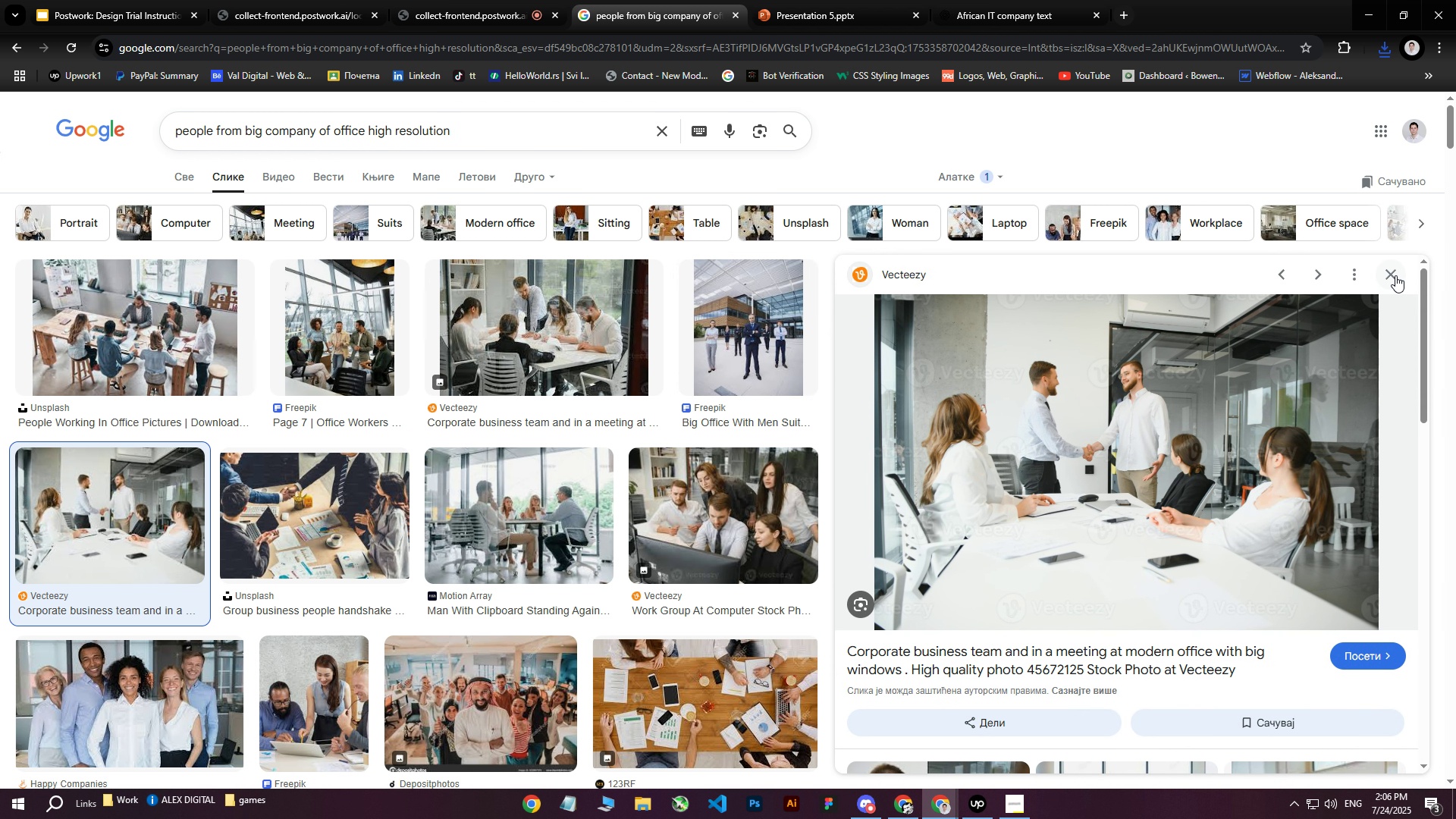 
left_click([1395, 275])
 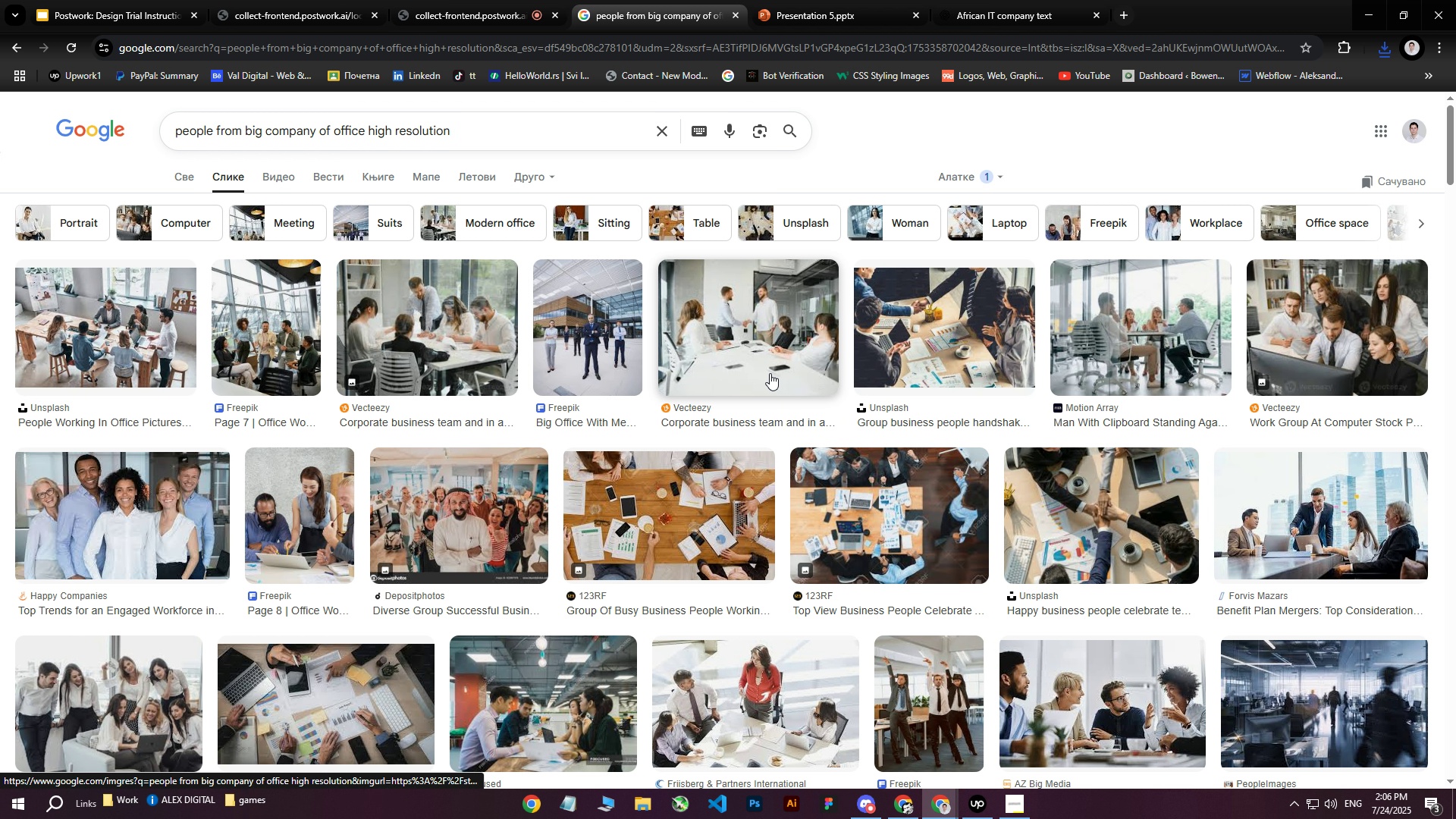 
scroll: coordinate [776, 351], scroll_direction: down, amount: 27.0
 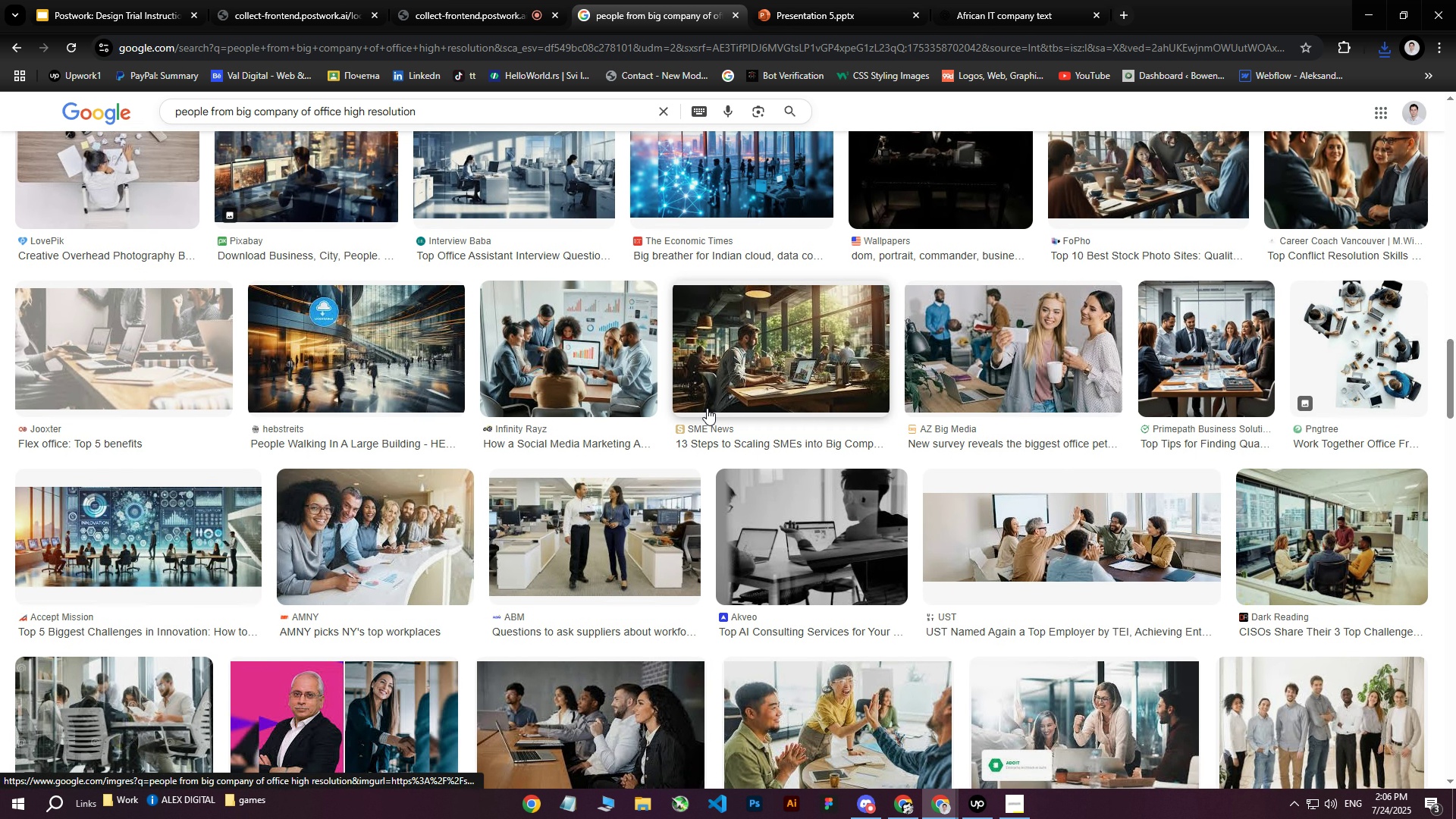 
left_click([447, 524])
 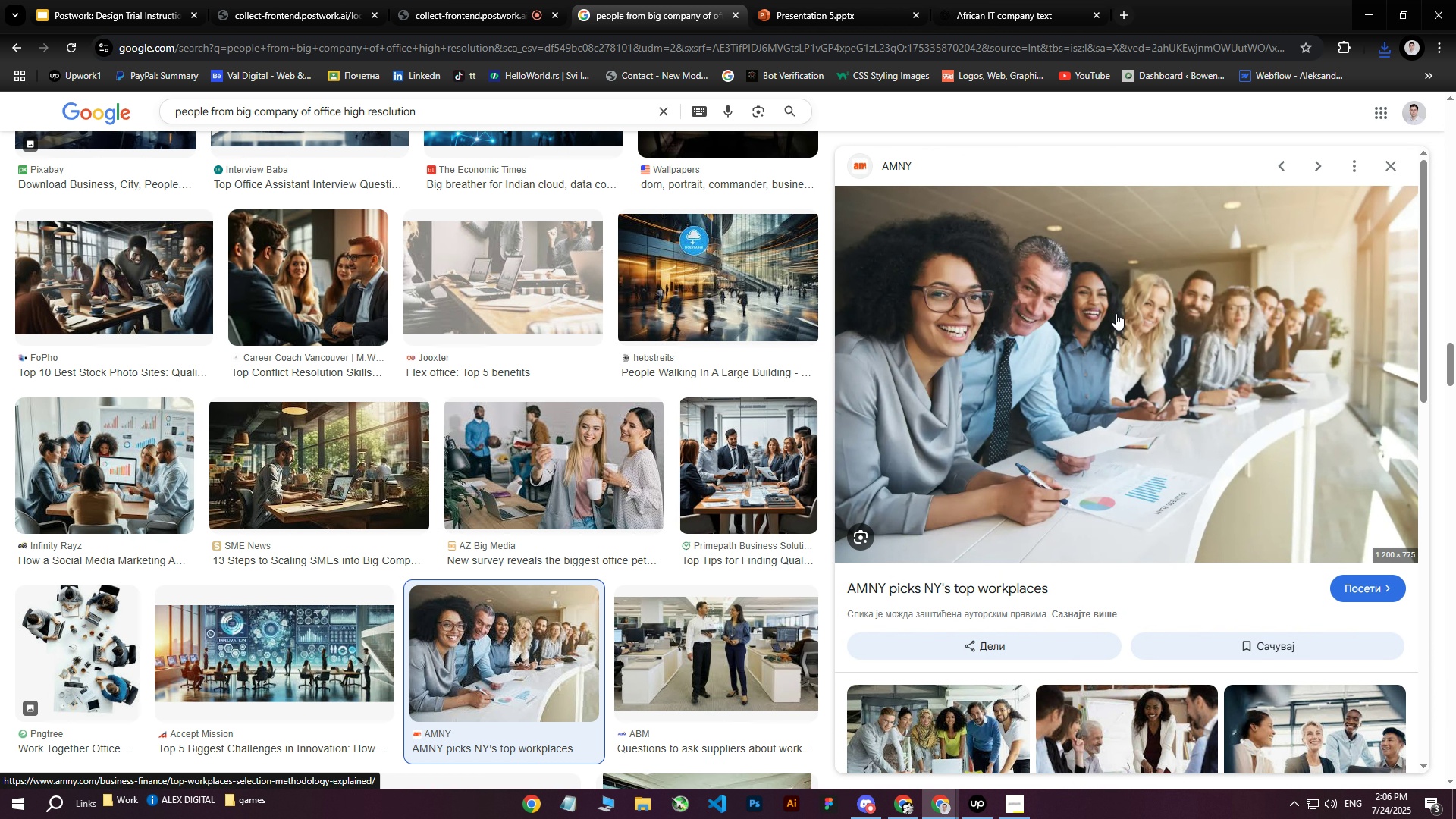 
left_click([1380, 169])
 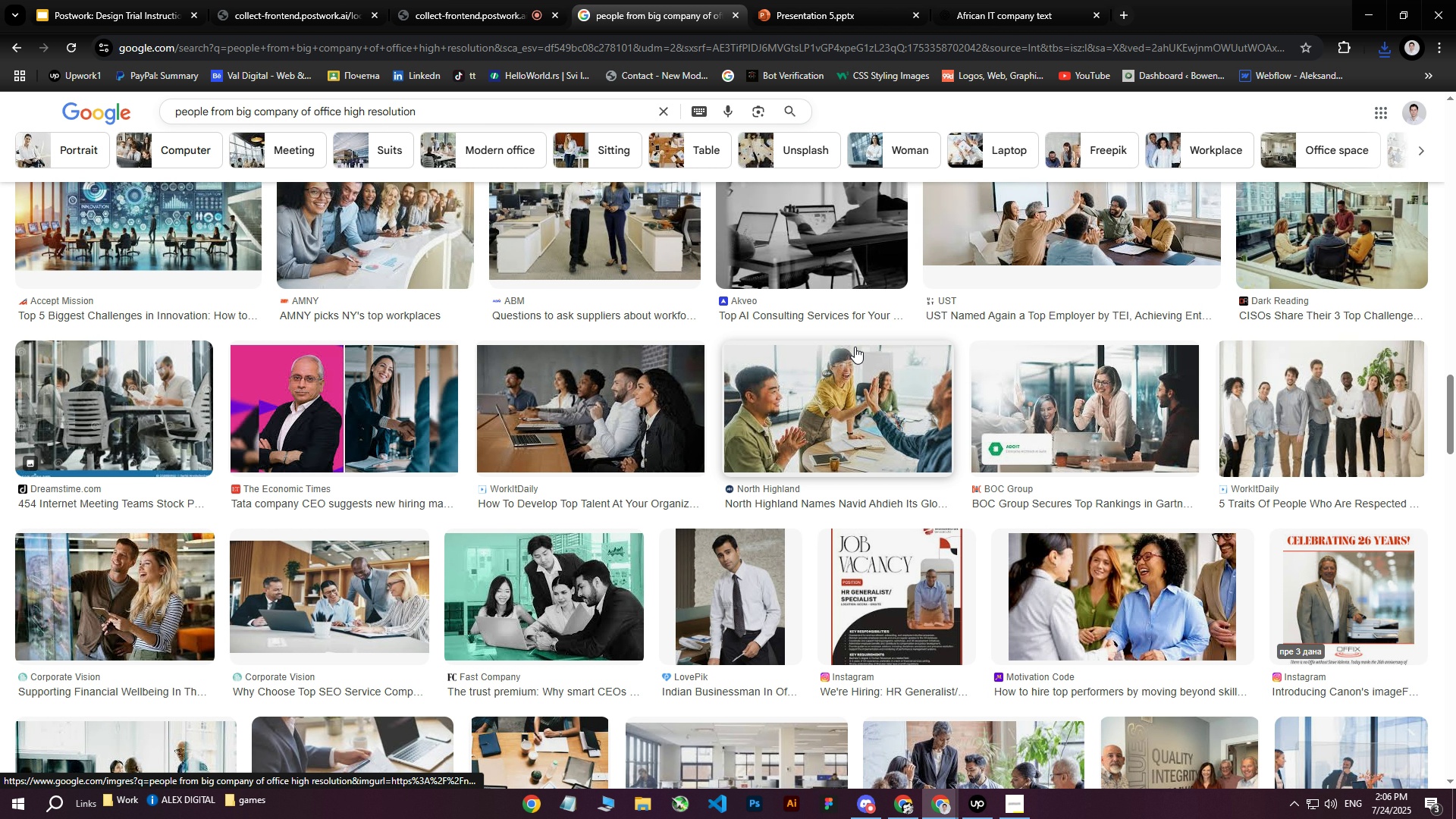 
left_click([1291, 397])
 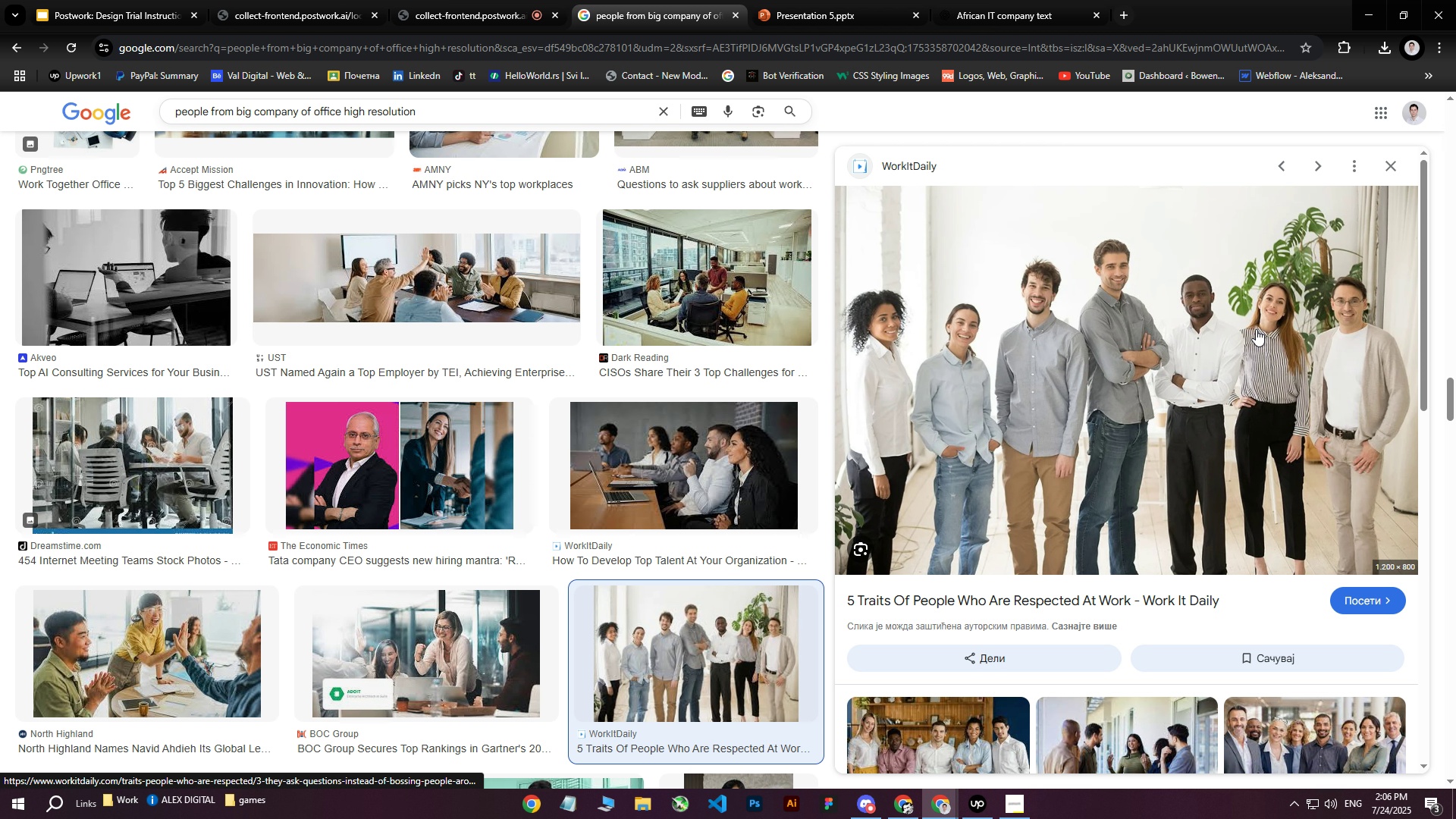 
wait(10.47)
 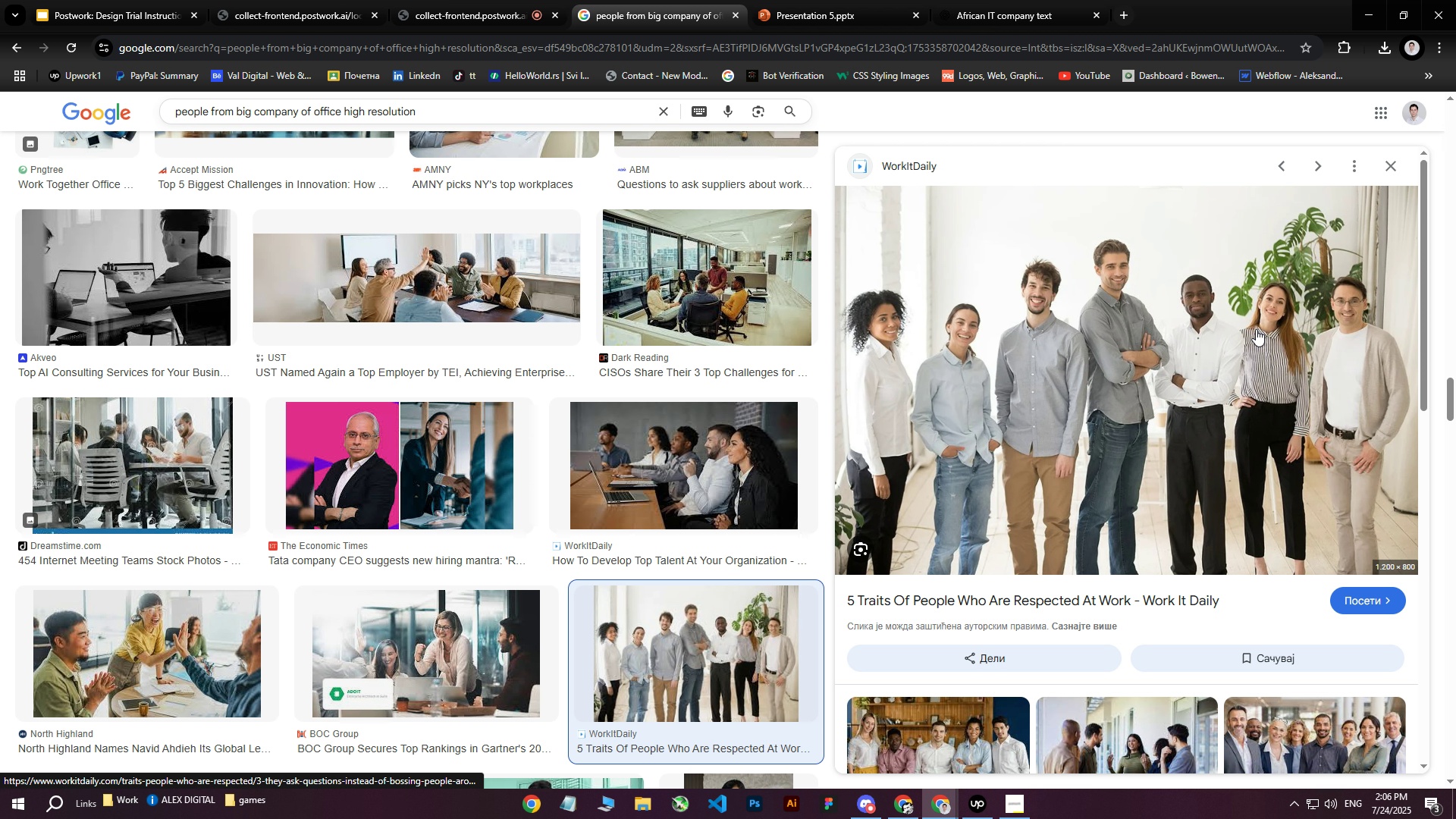 
left_click([1128, 562])
 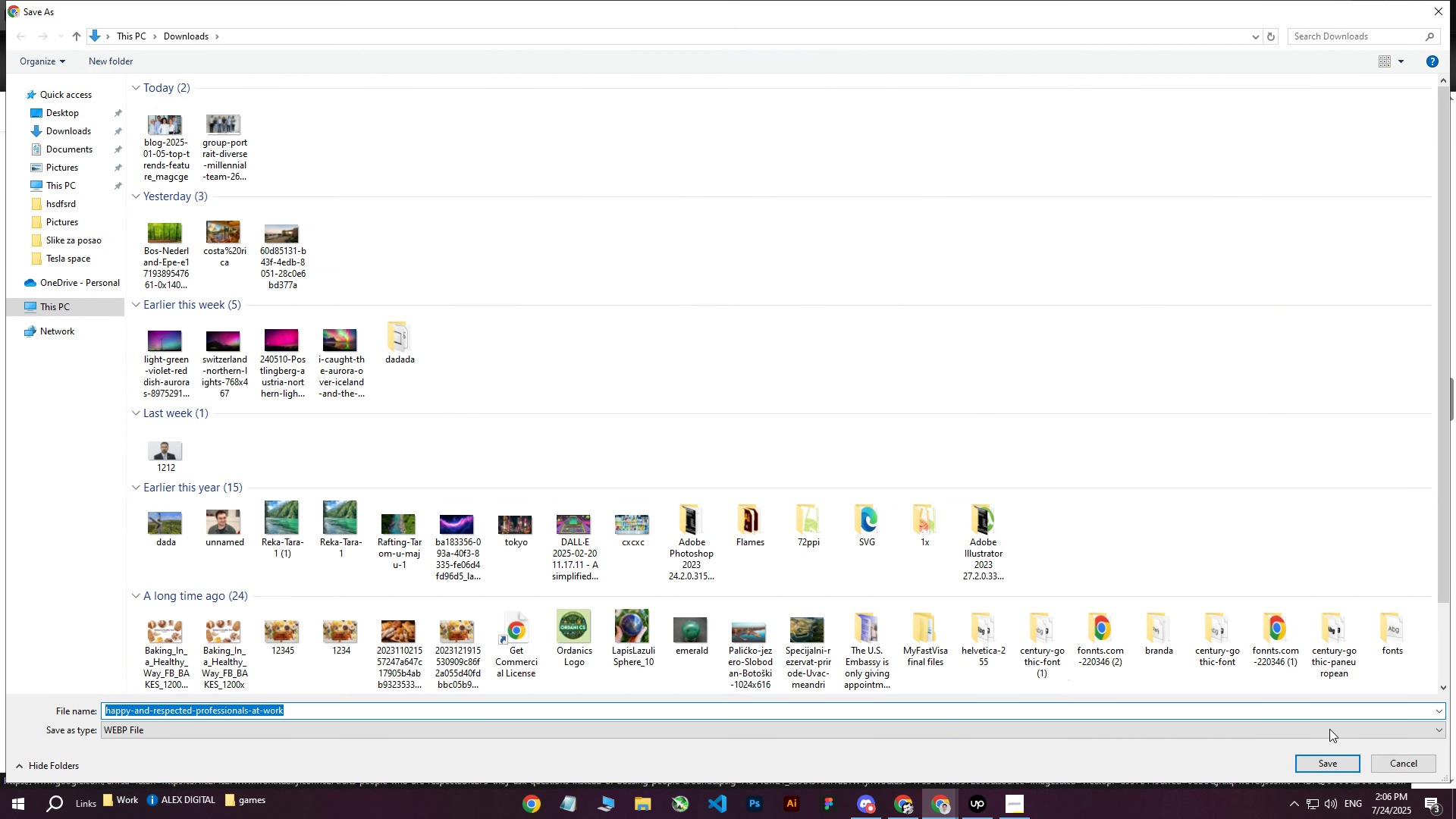 
left_click([1316, 767])
 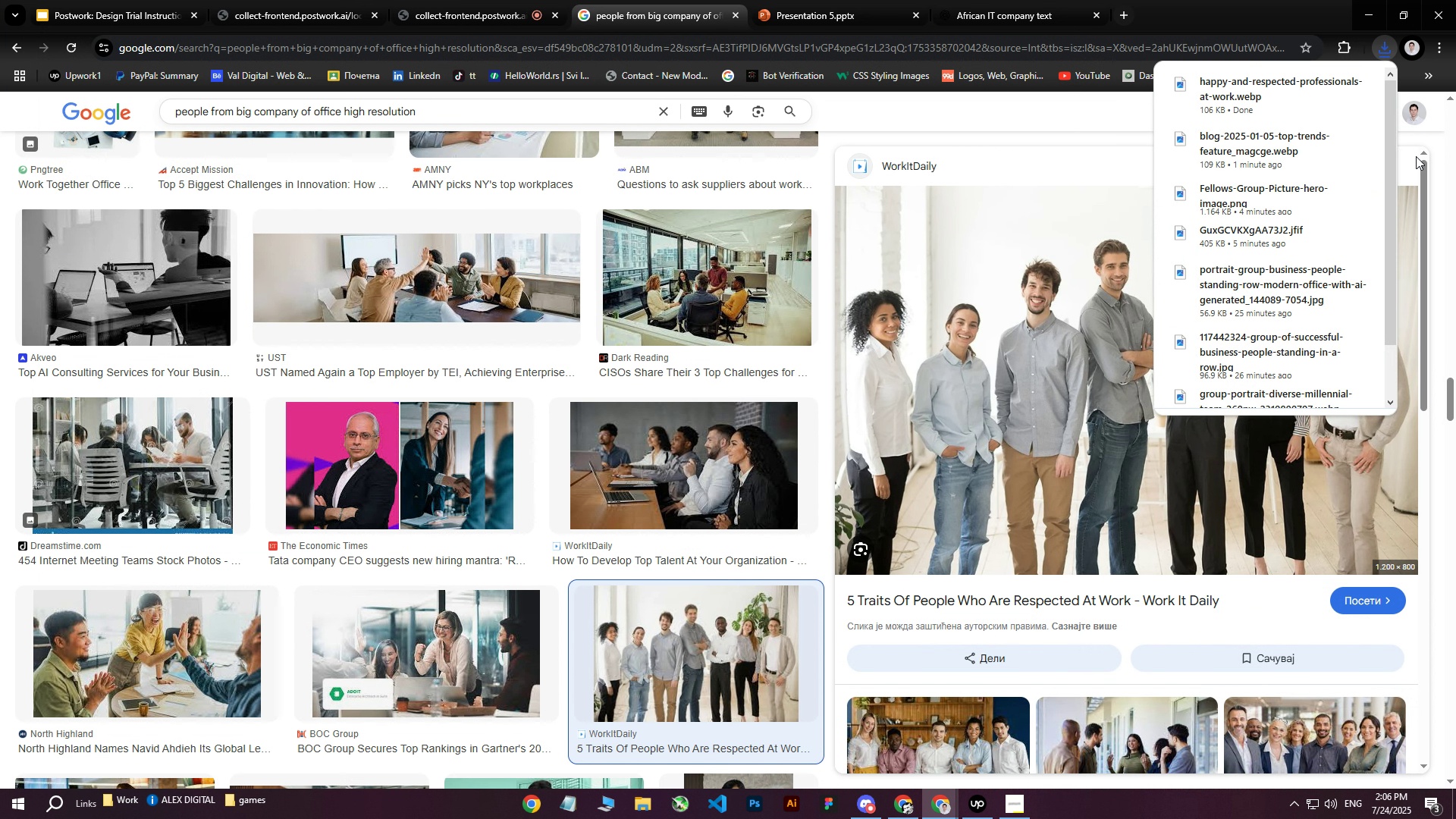 
left_click([1444, 162])
 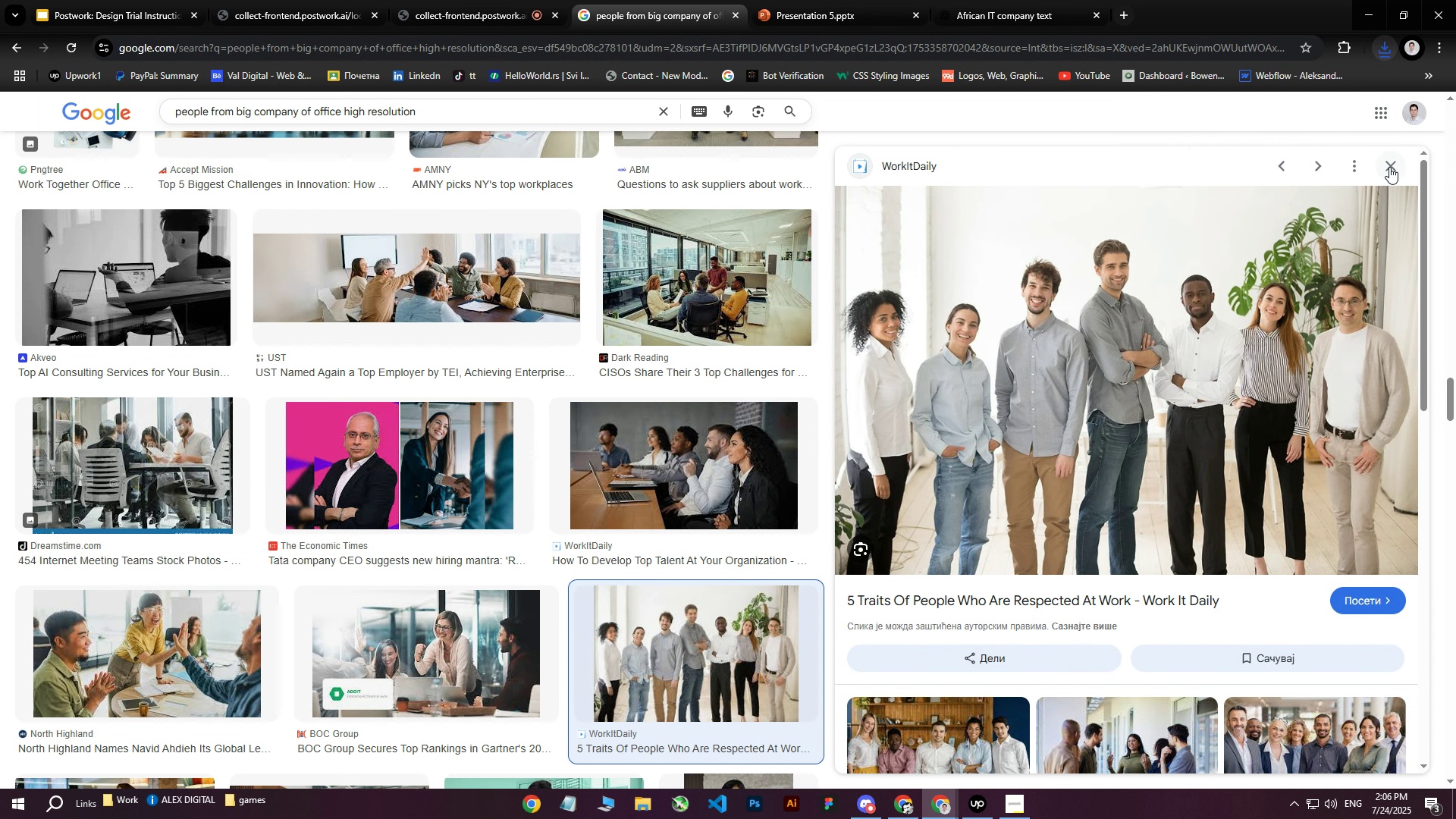 
left_click([1389, 167])
 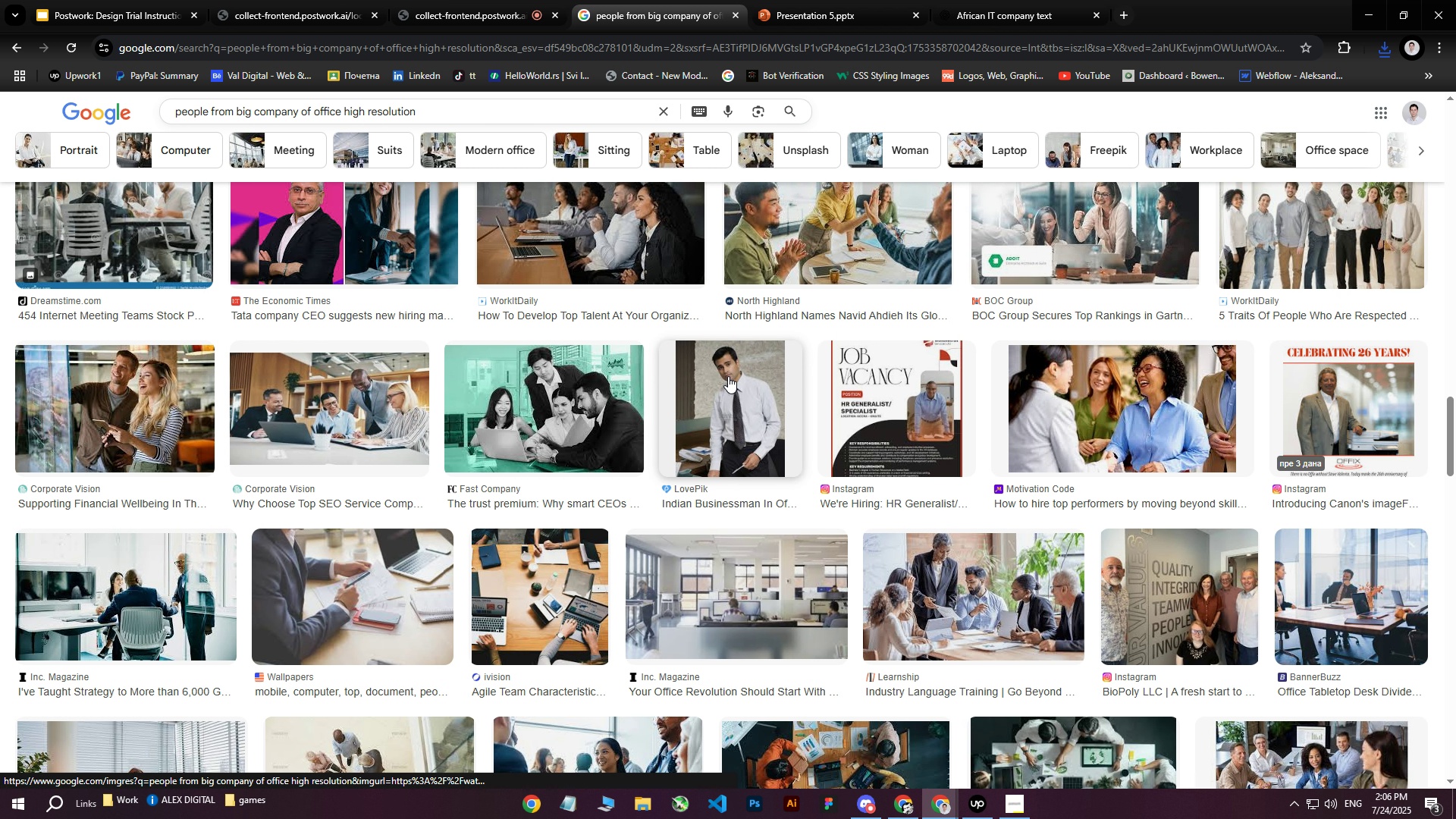 
scroll: coordinate [734, 369], scroll_direction: down, amount: 5.0
 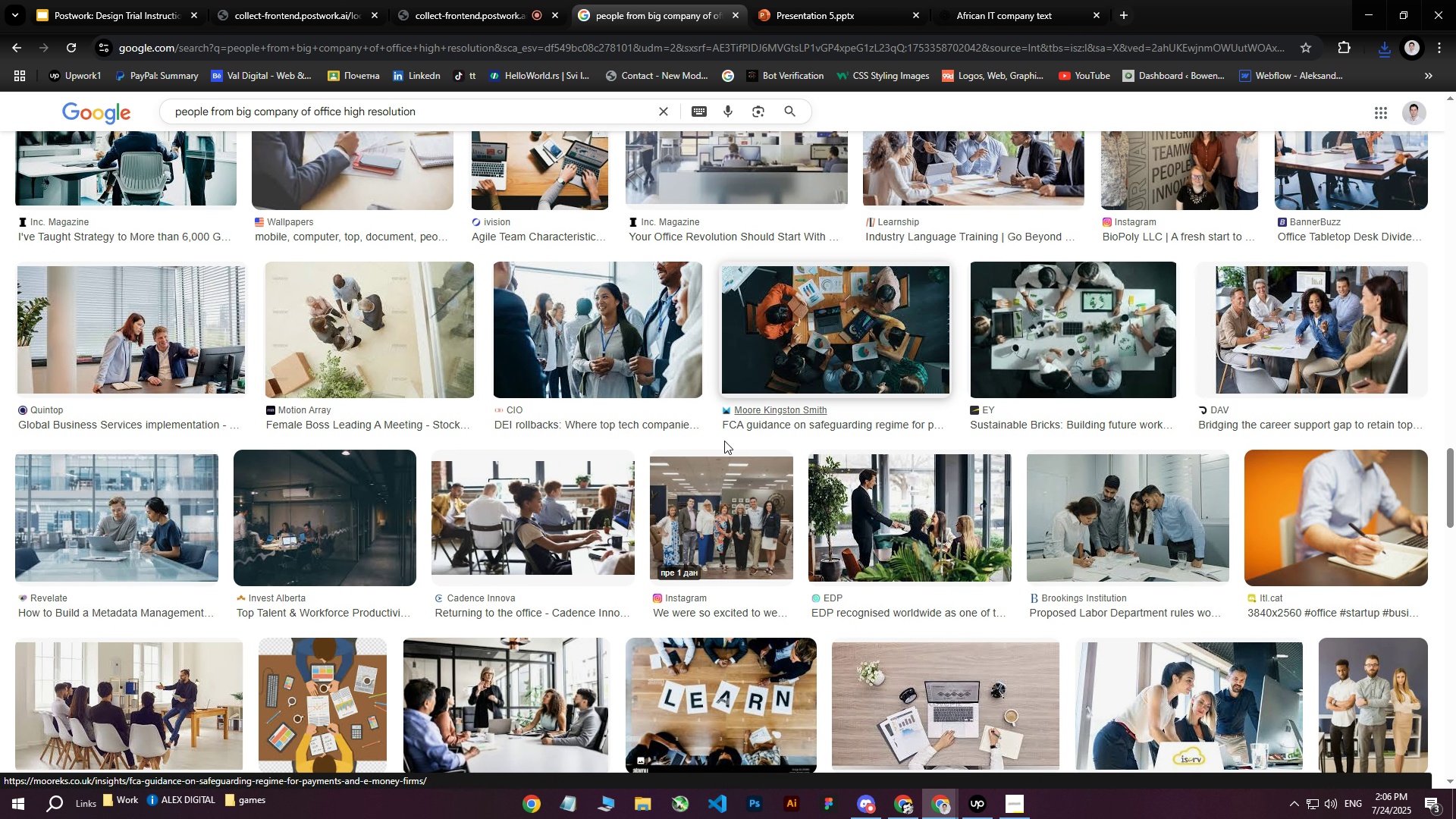 
left_click([711, 496])
 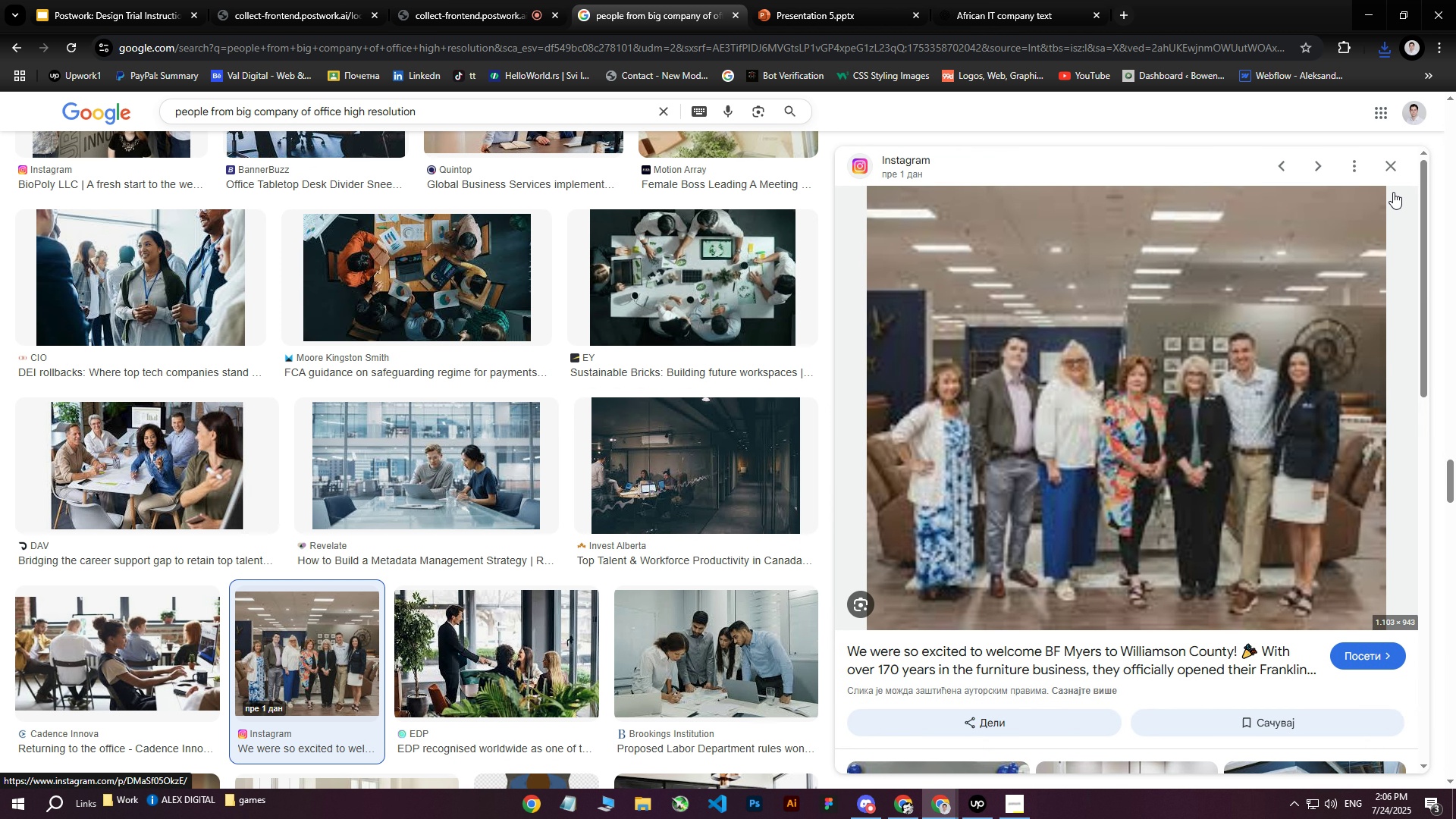 
left_click([1390, 164])
 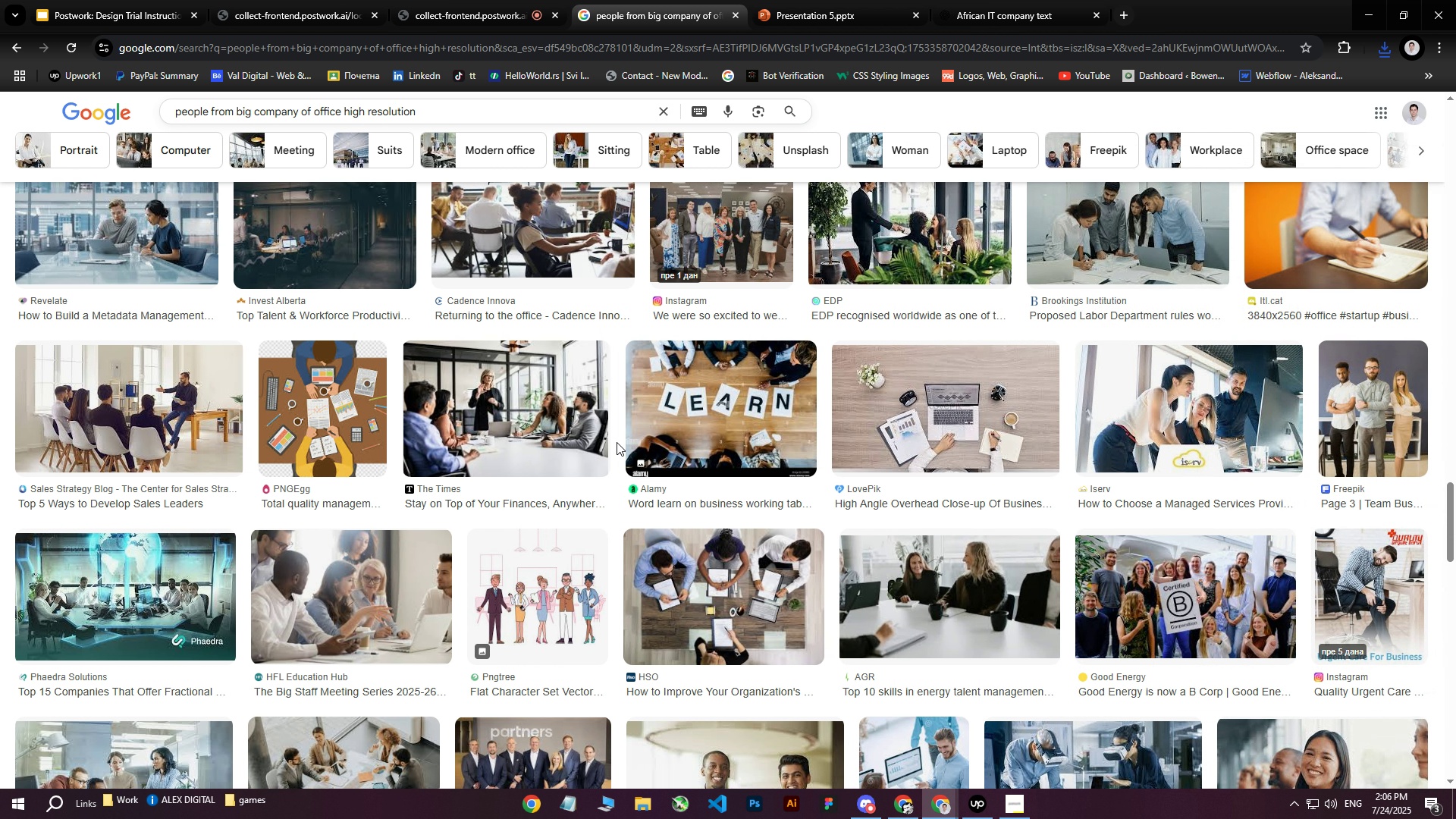 
scroll: coordinate [610, 469], scroll_direction: down, amount: 2.0
 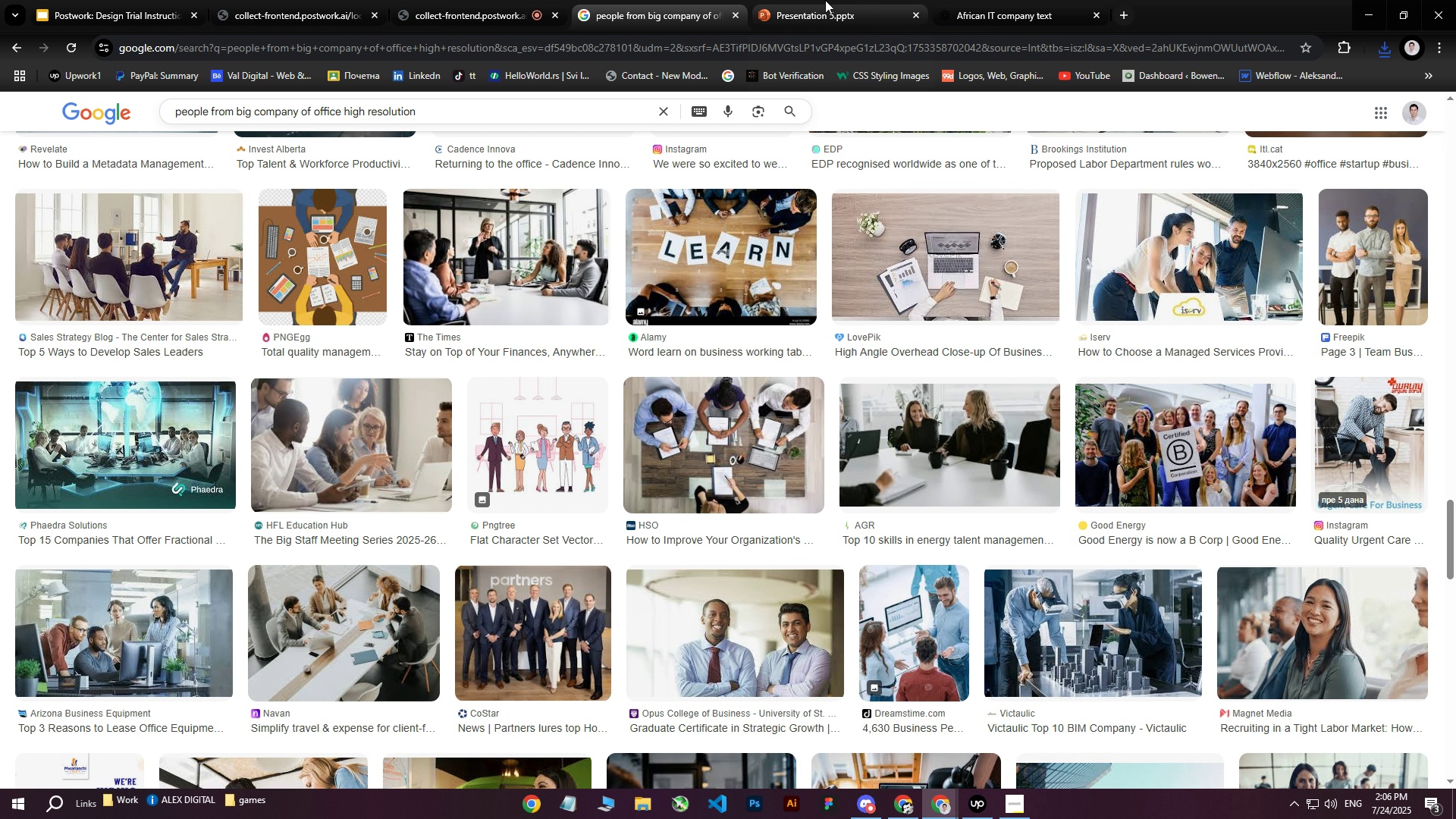 
wait(5.31)
 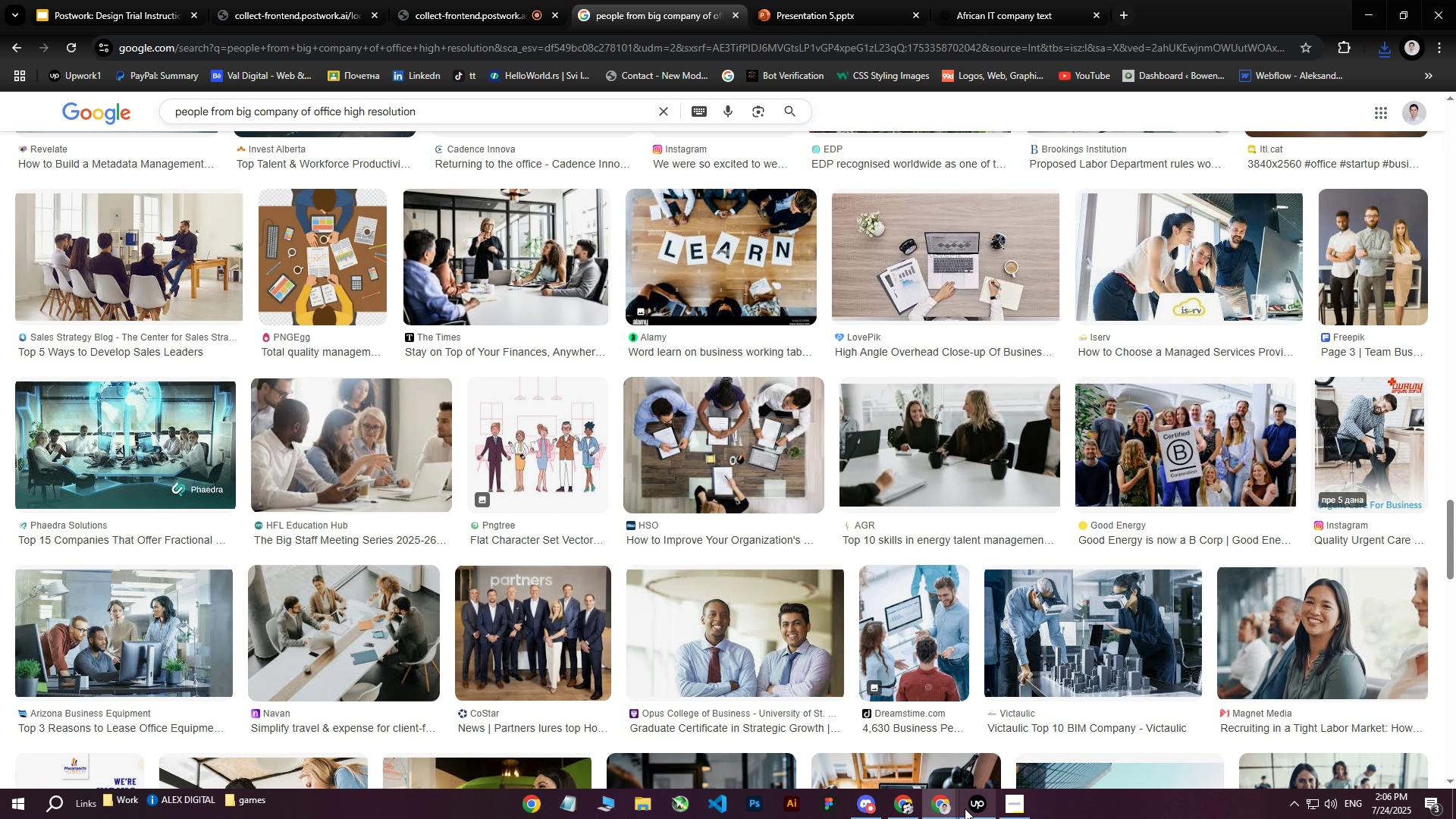 
left_click([825, 0])
 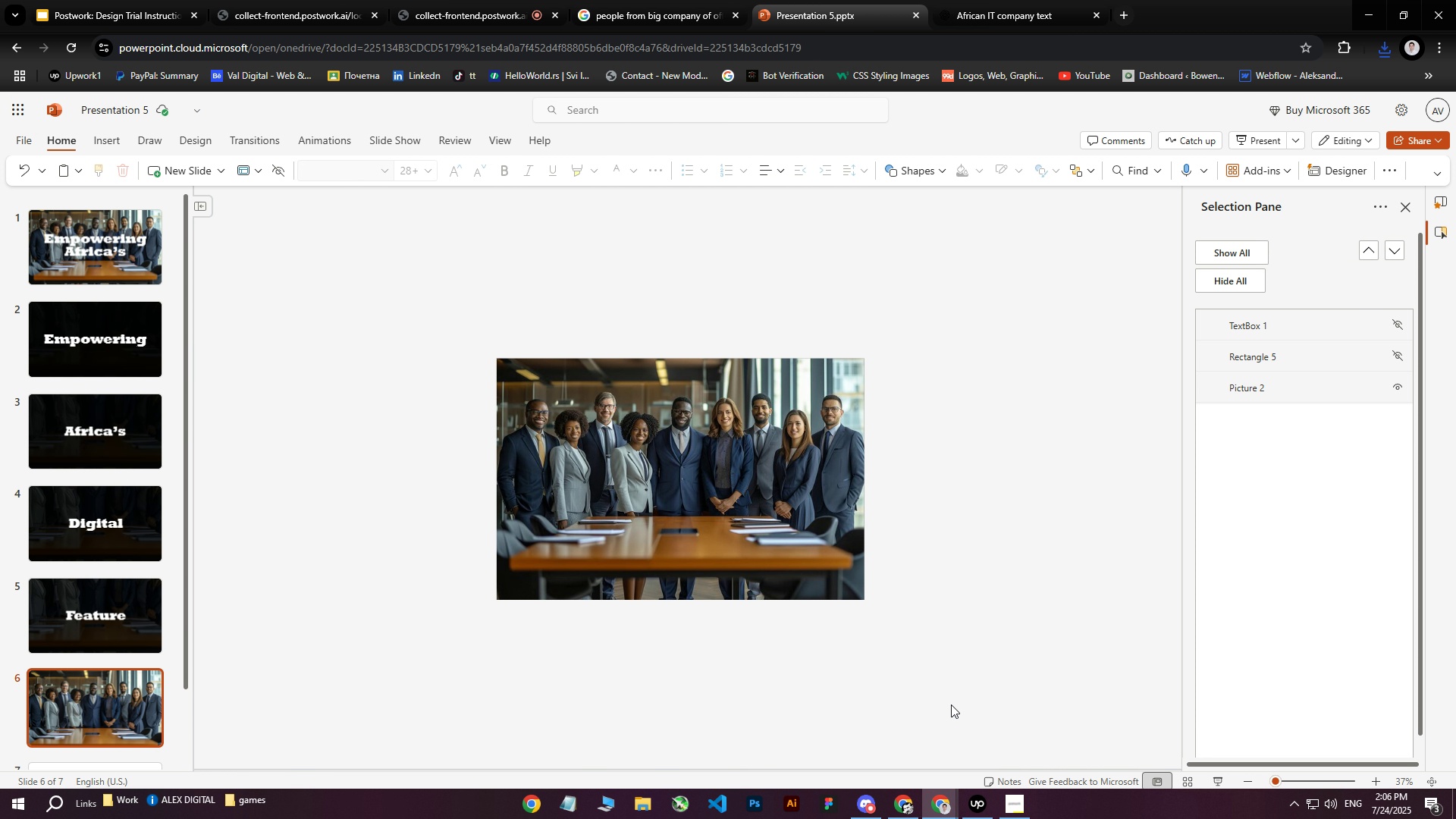 
mouse_move([939, 777])
 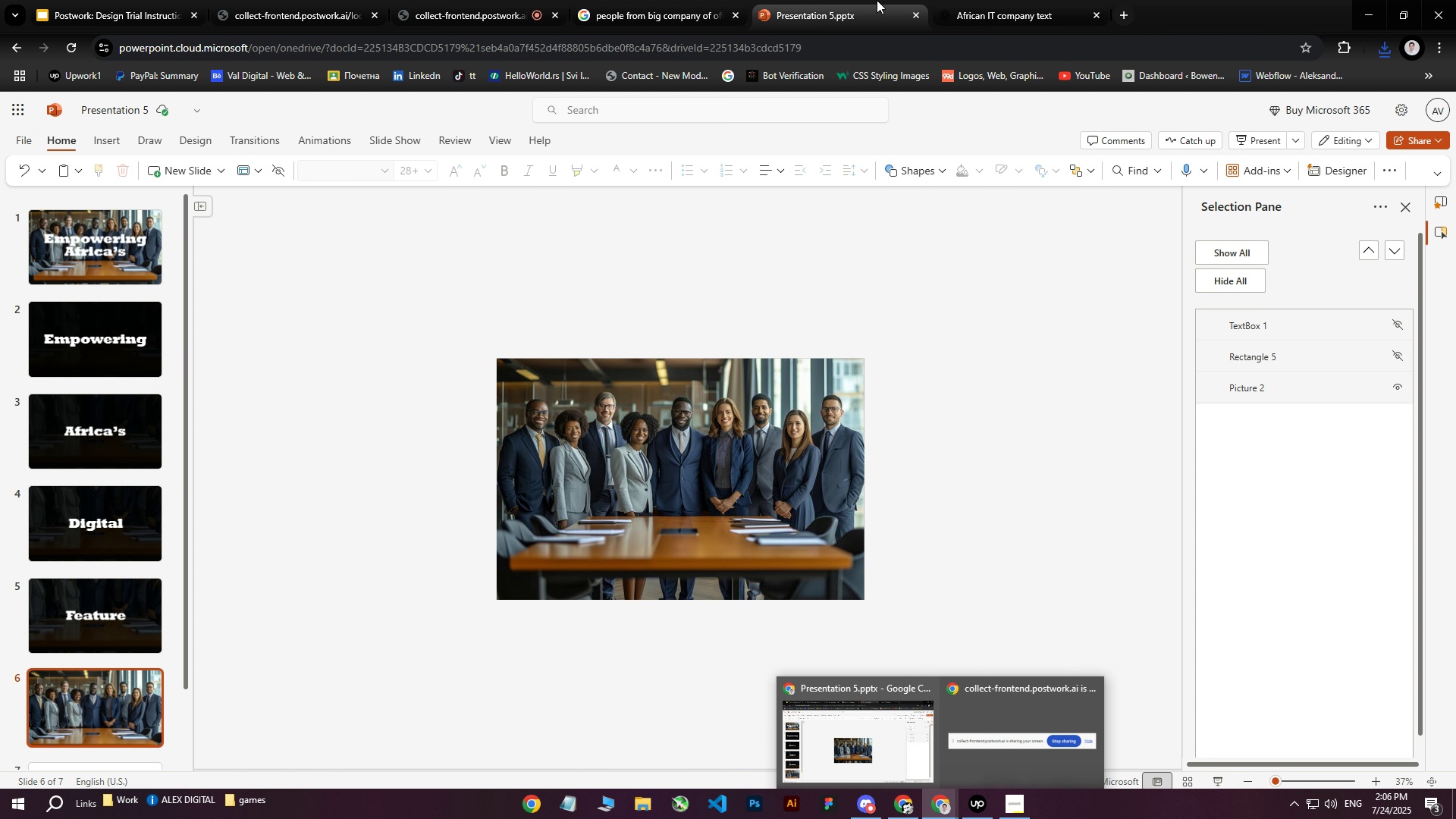 
left_click([874, 0])
 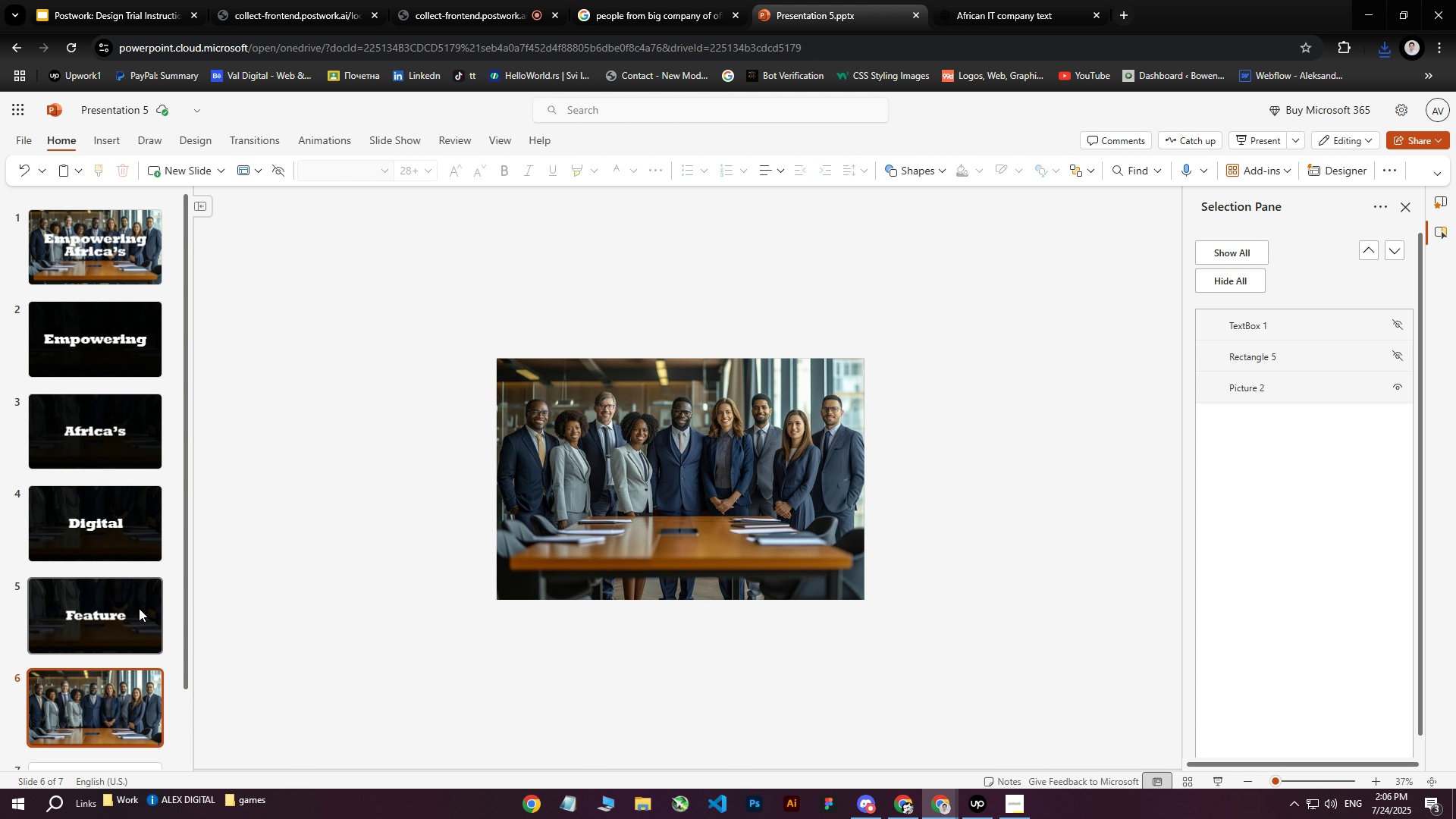 
left_click([610, 504])
 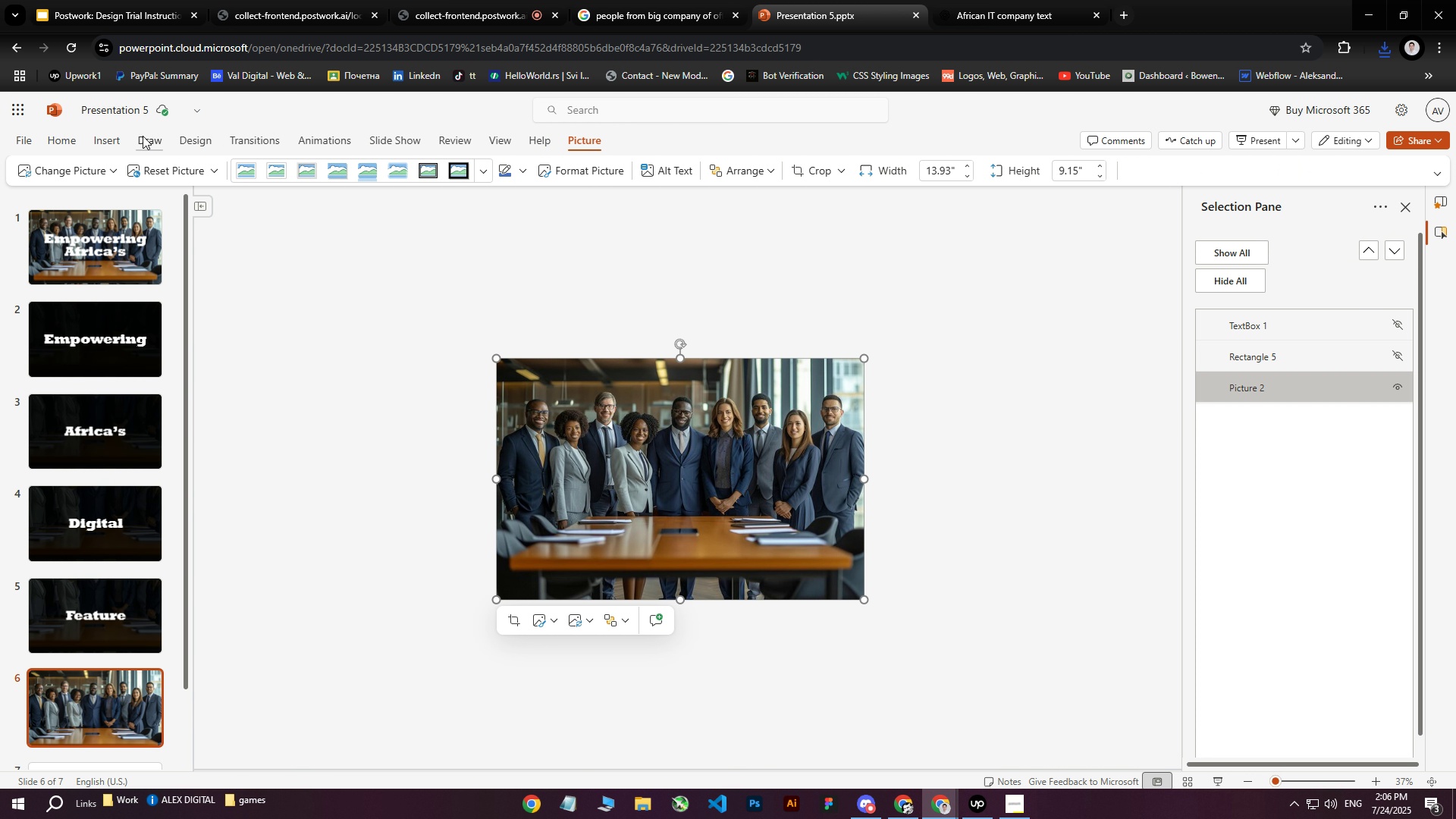 
left_click([117, 137])
 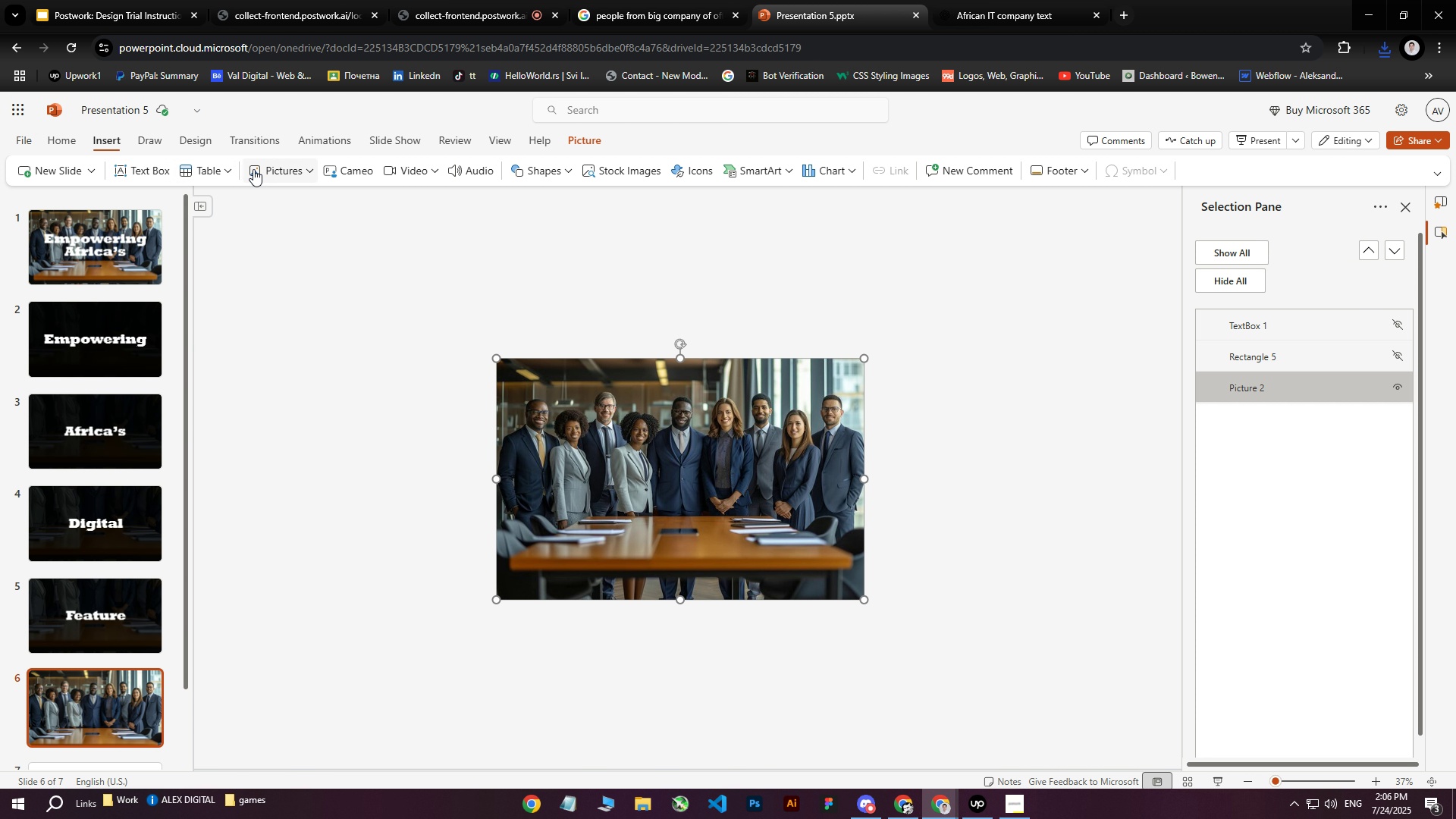 
left_click([263, 173])
 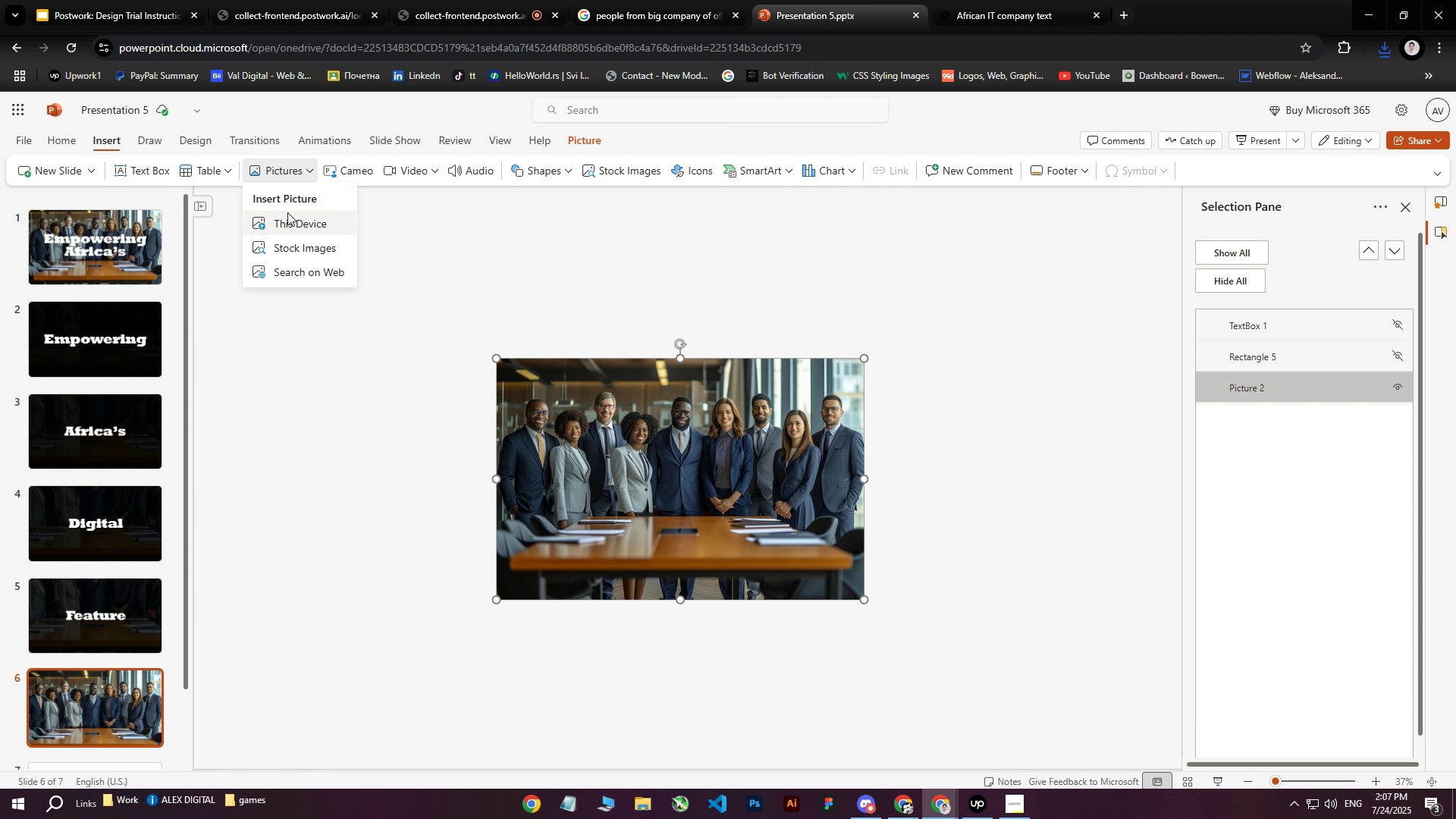 
left_click([290, 221])
 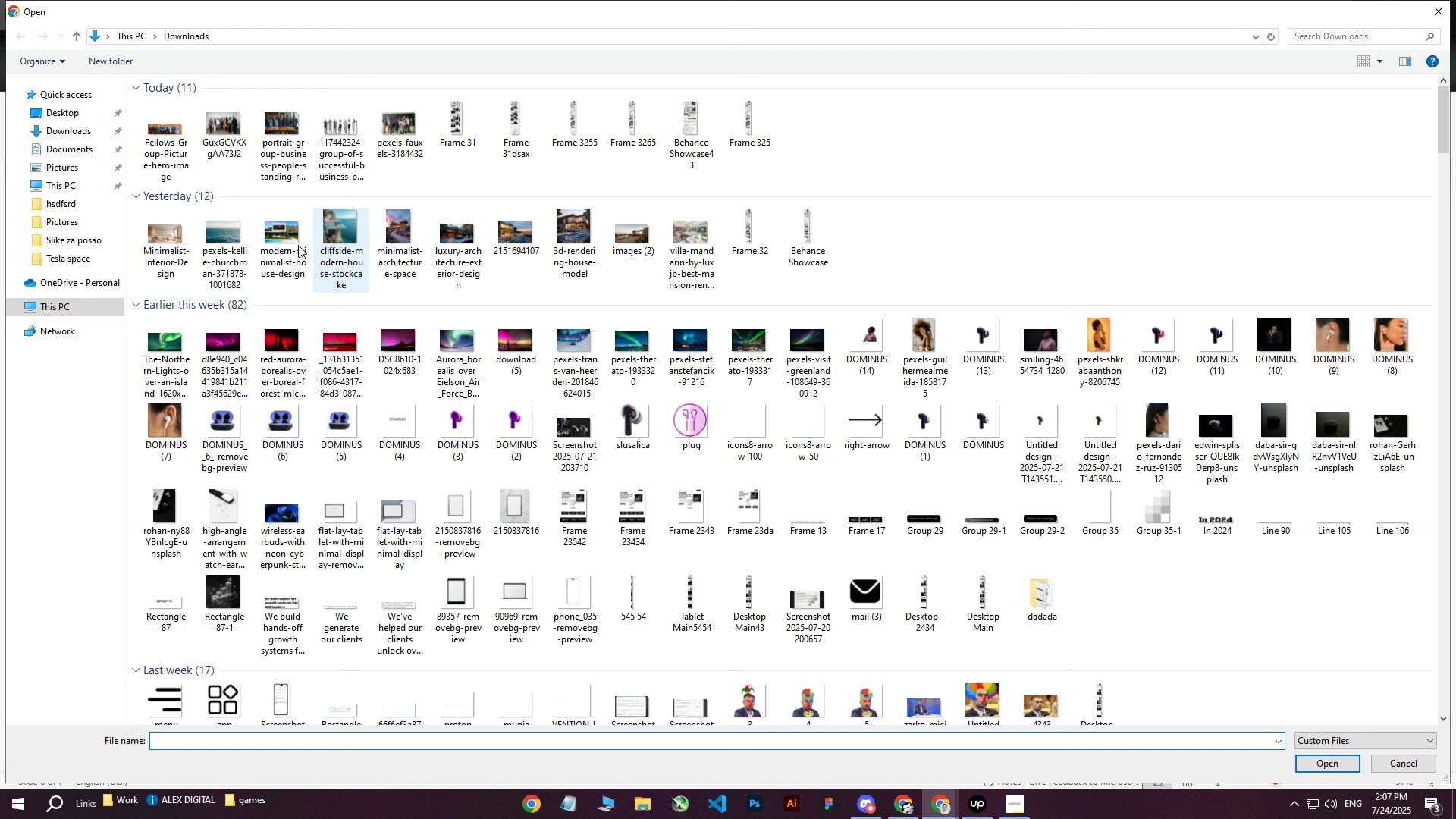 
hold_key(key=ControlLeft, duration=1.53)
left_click([177, 143])
 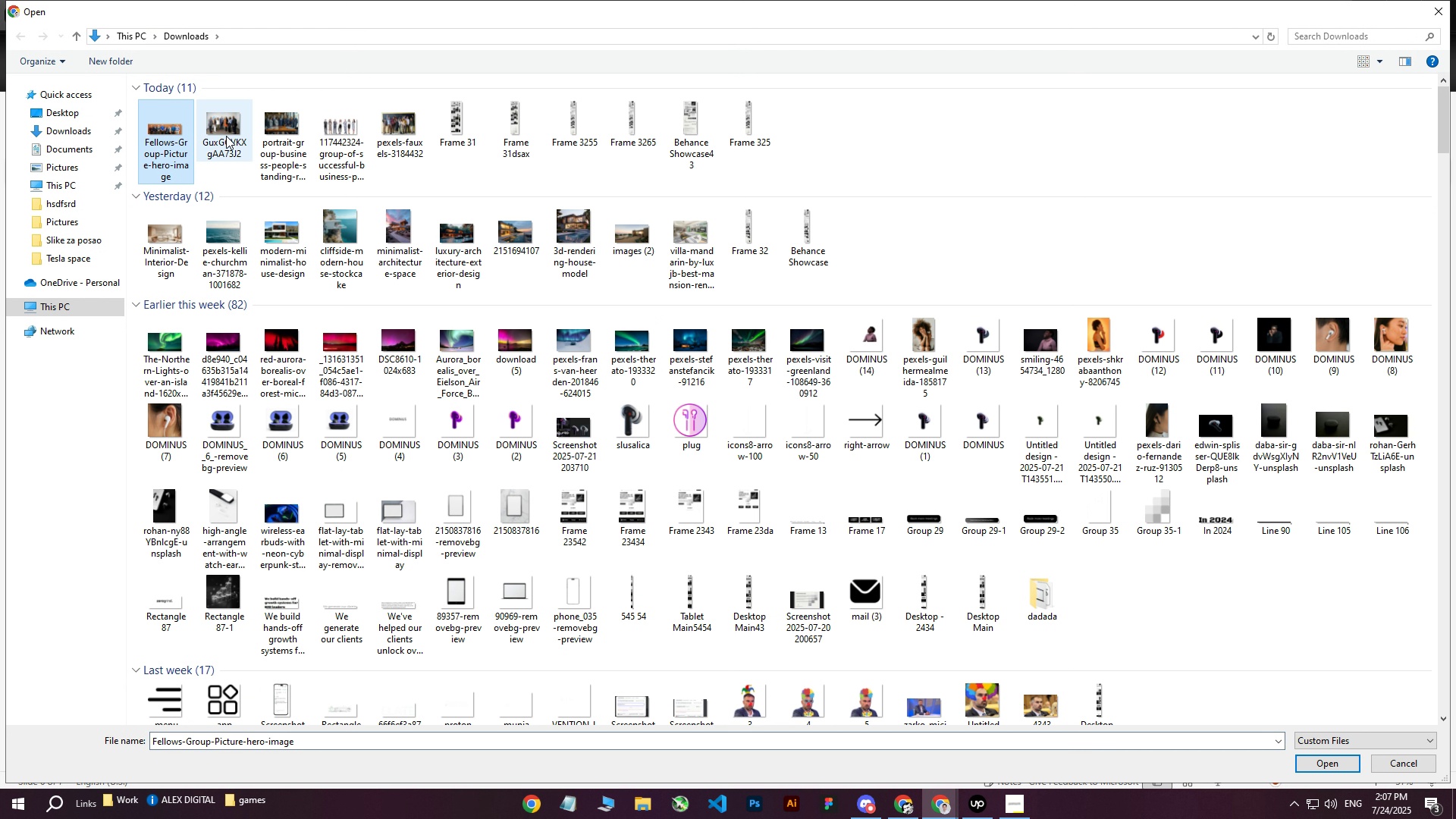 
double_click([226, 136])
 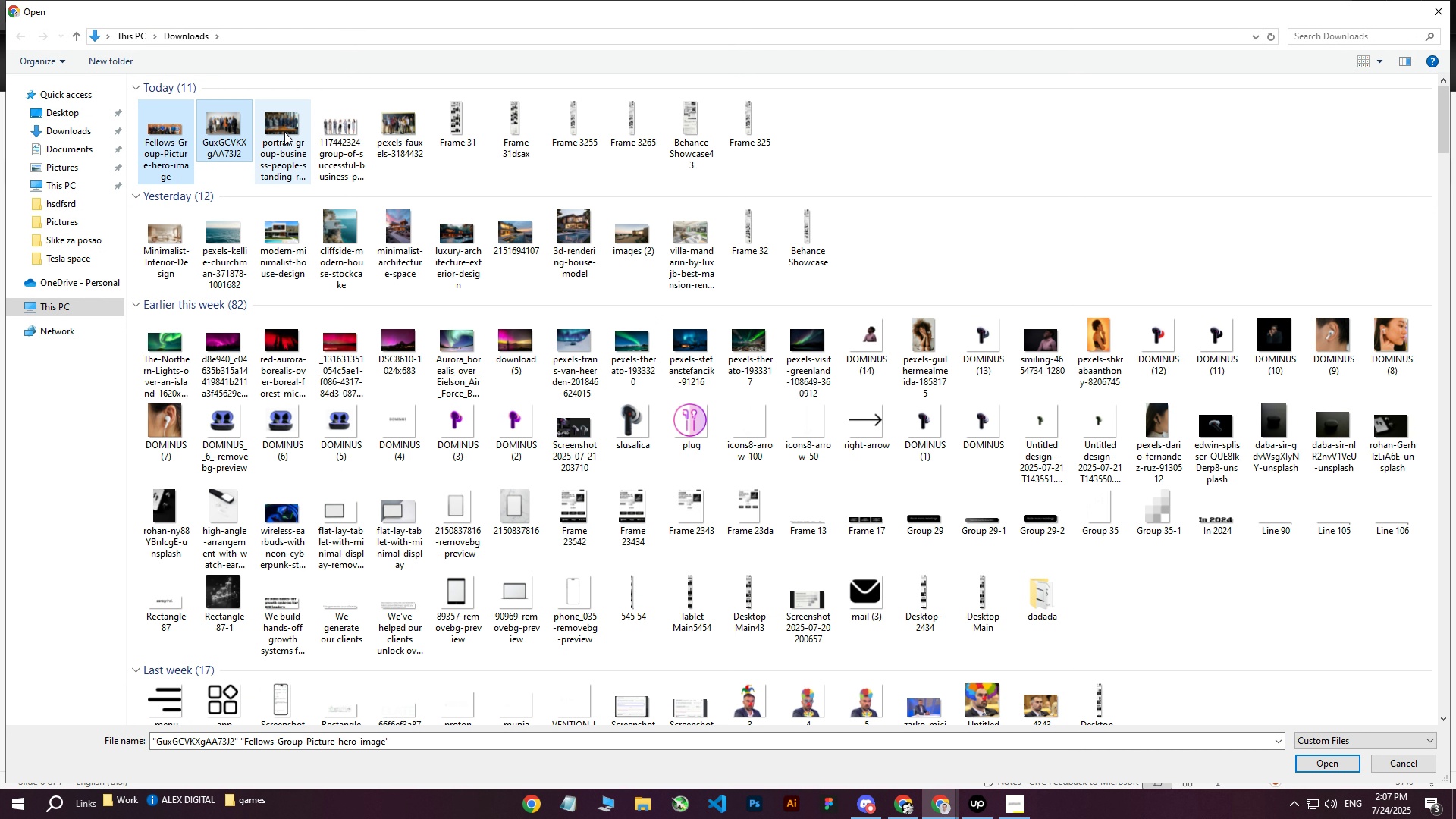 
hold_key(key=ControlLeft, duration=0.51)
 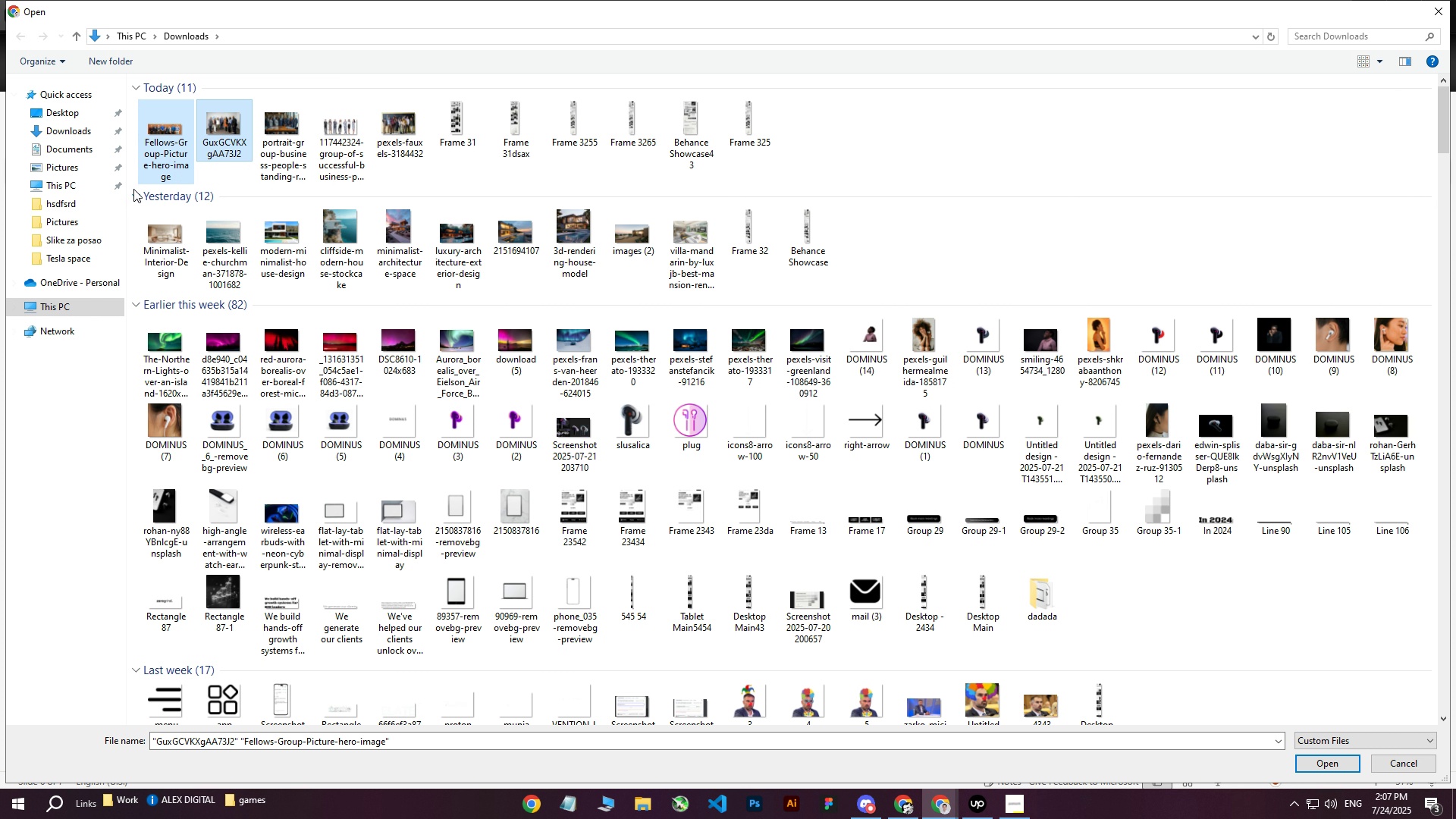 
left_click([133, 155])
 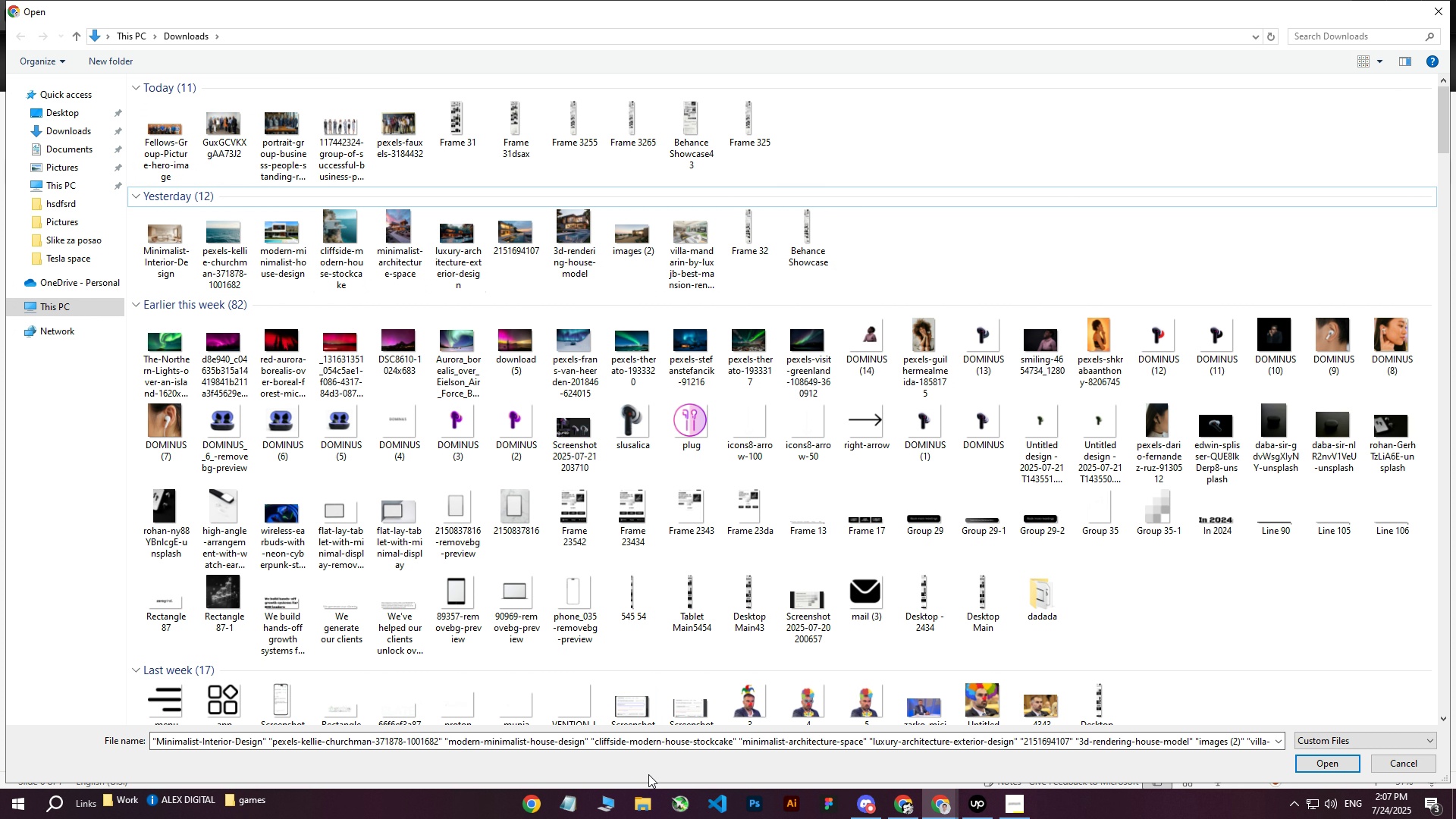 
left_click([642, 798])
 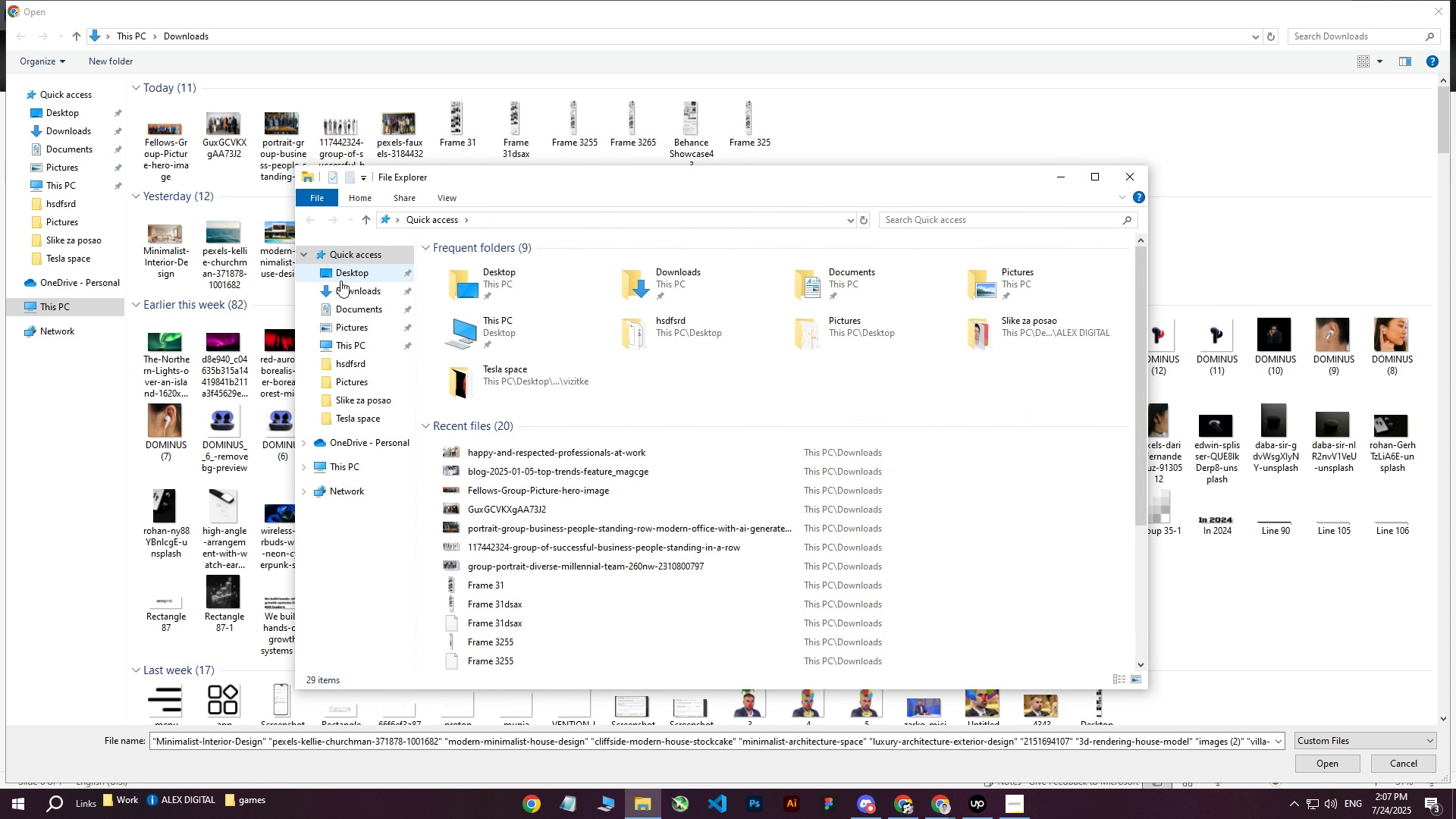 
left_click([345, 284])
 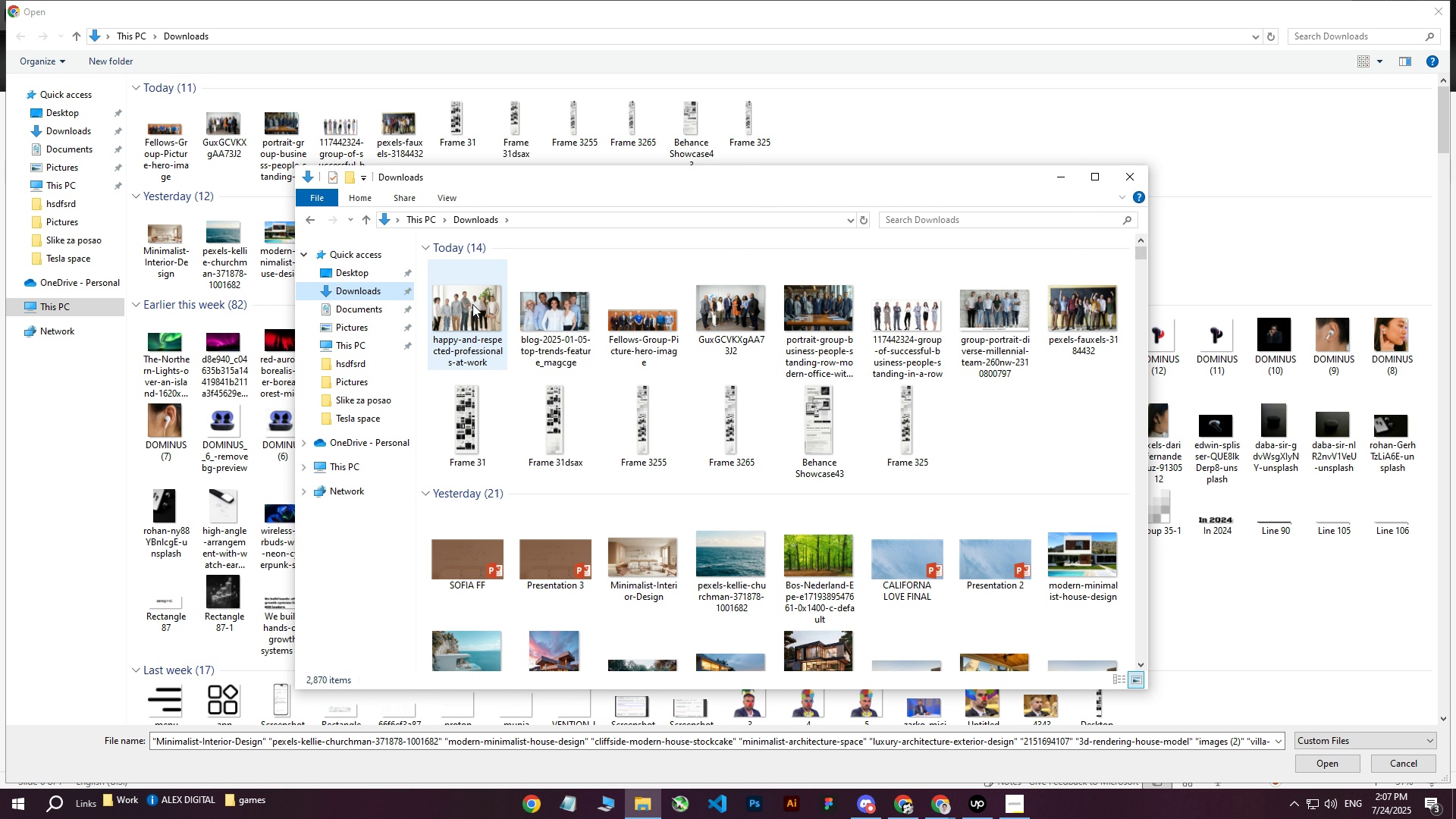 
left_click([472, 304])
 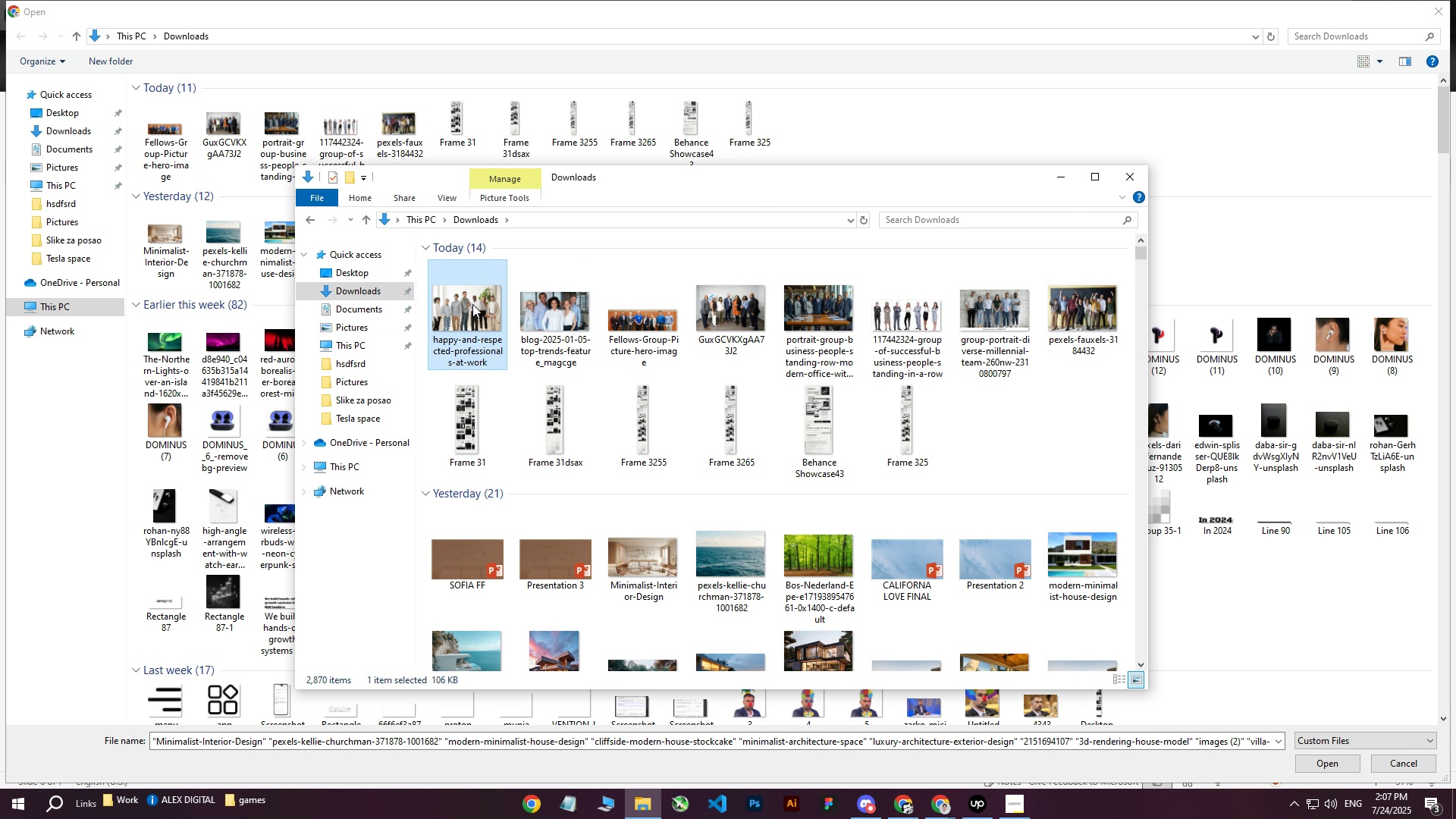 
double_click([472, 304])
 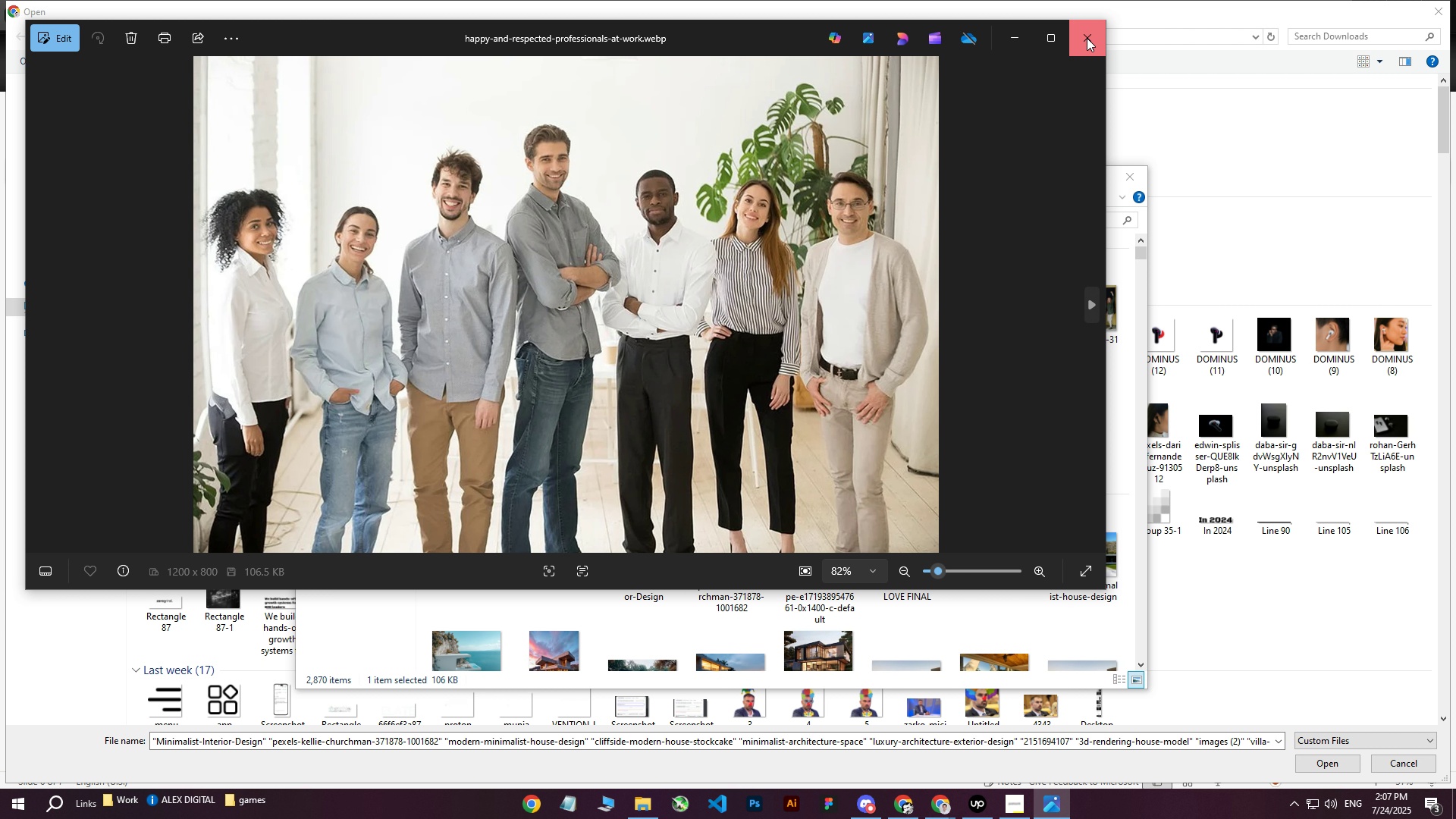 
left_click([1087, 38])
 